 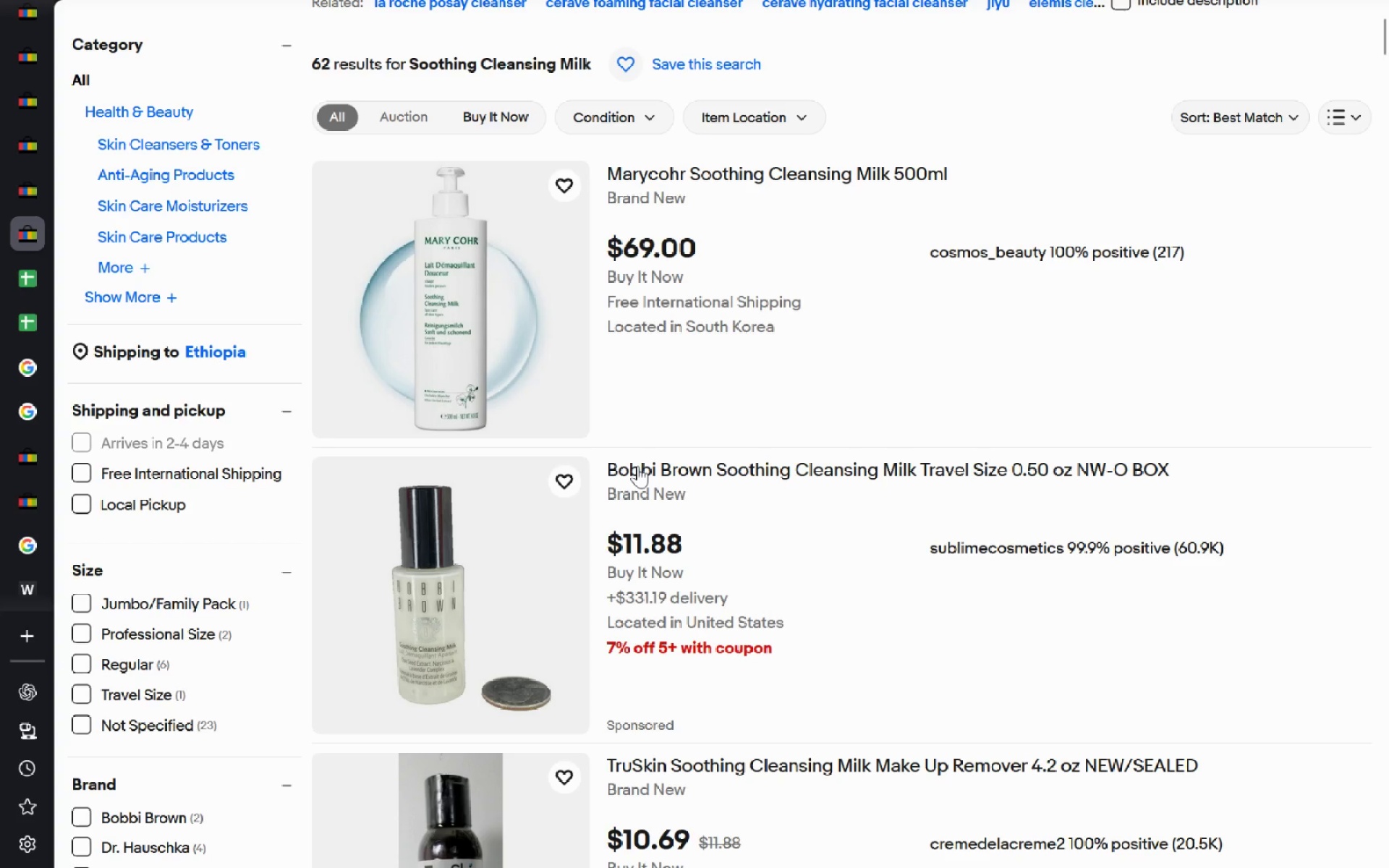 
left_click([637, 466])
 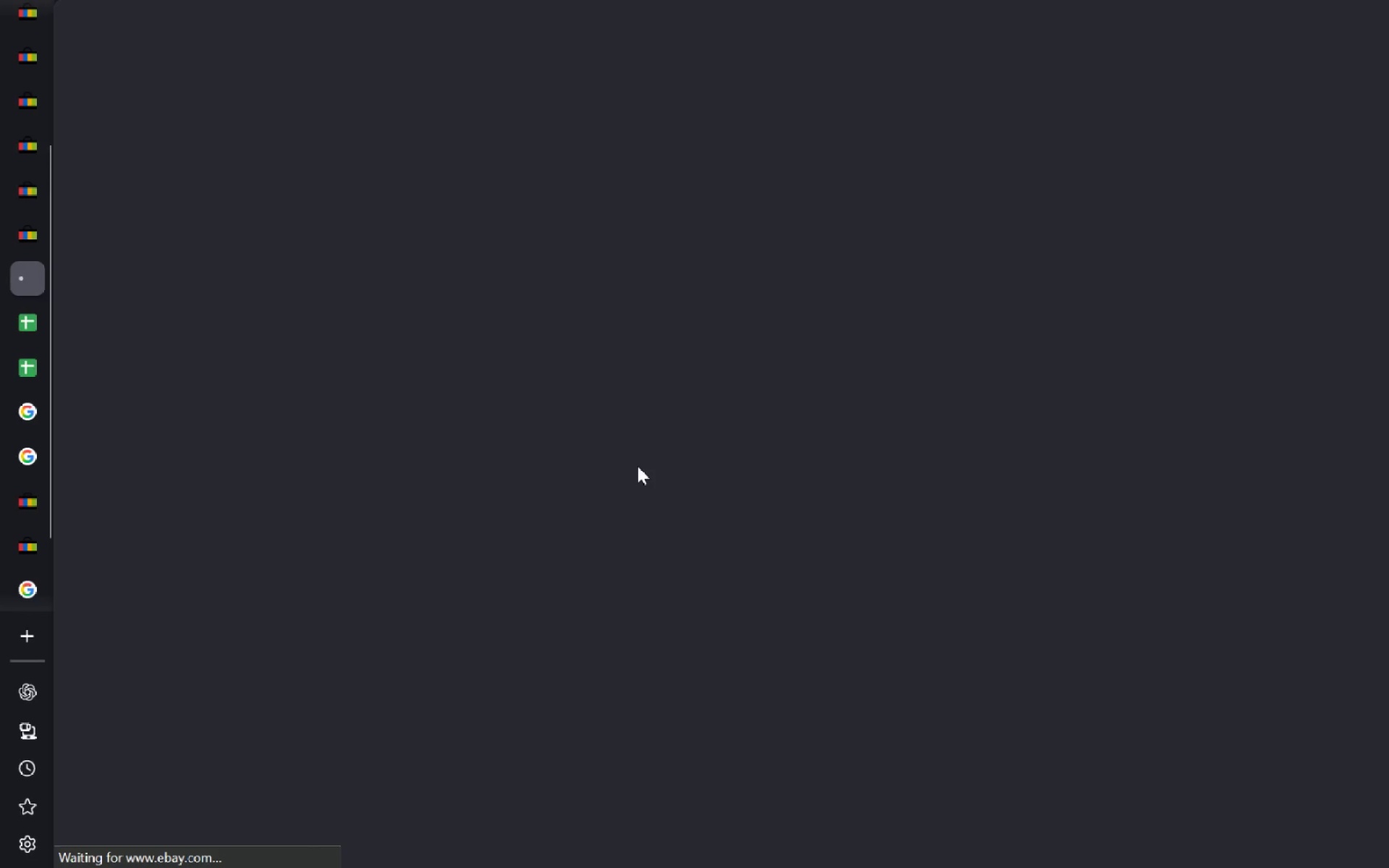 
left_click_drag(start_coordinate=[824, 276], to_coordinate=[1189, 305])
 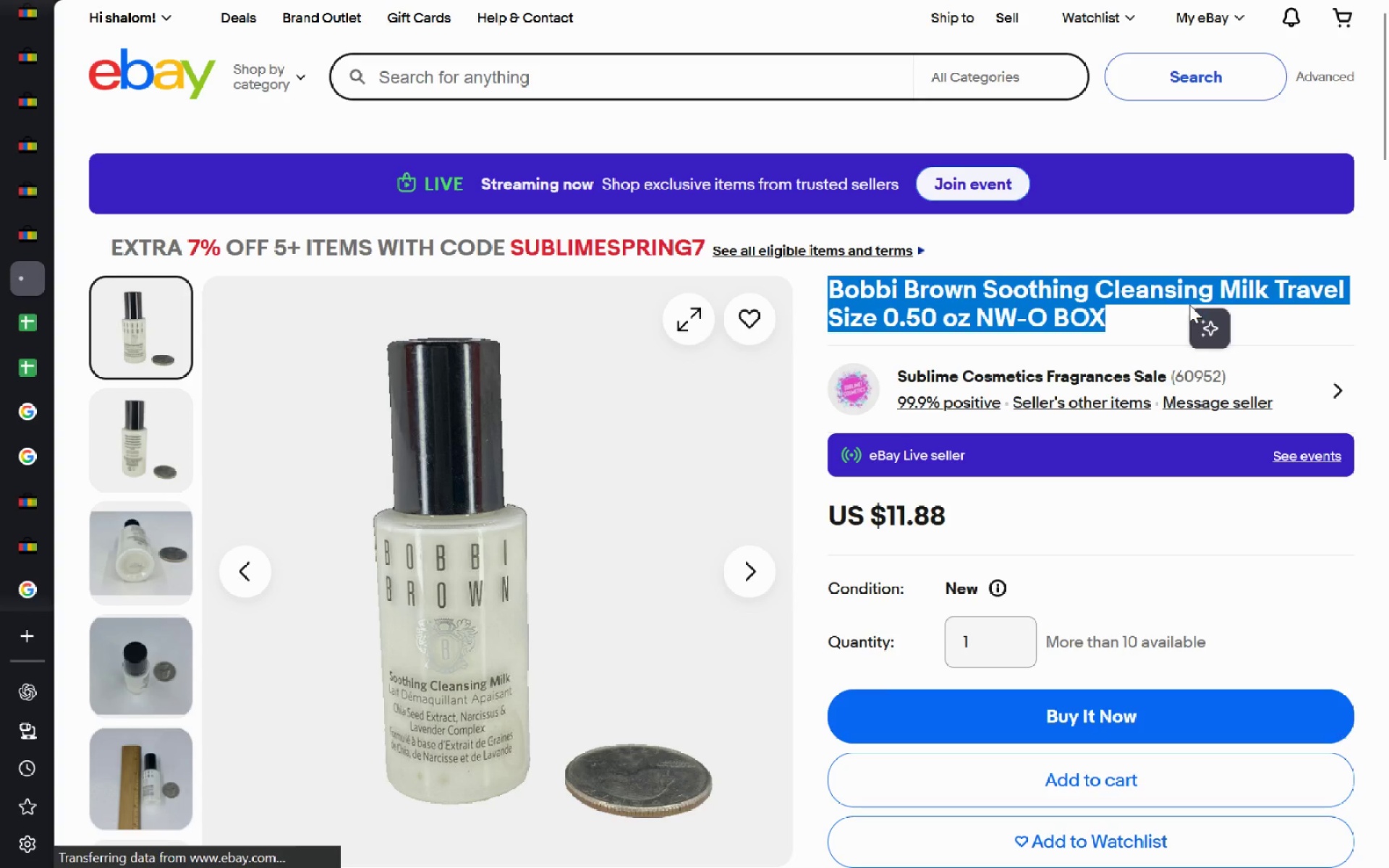 
key(Control+C)
 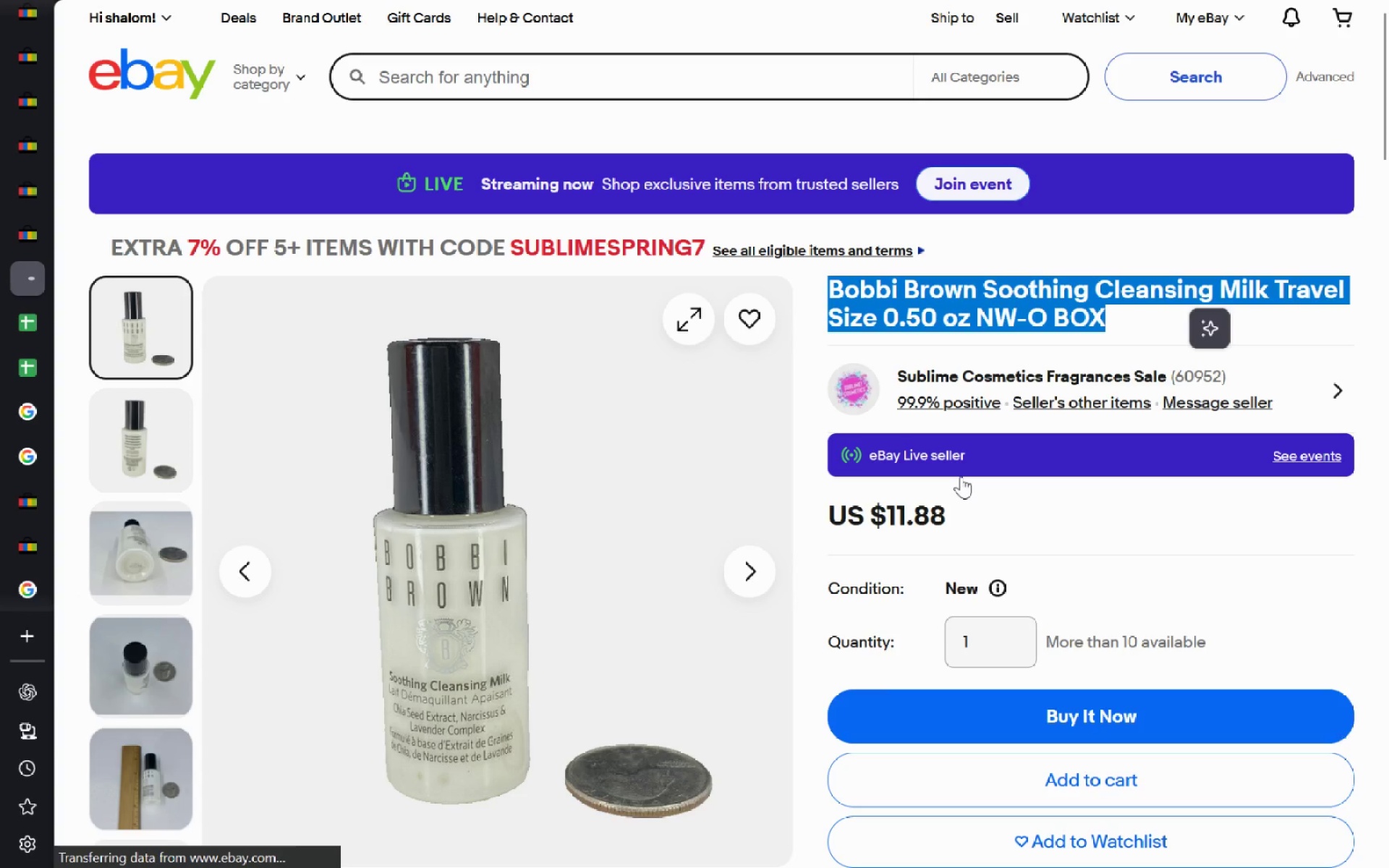 
left_click([34, 333])
 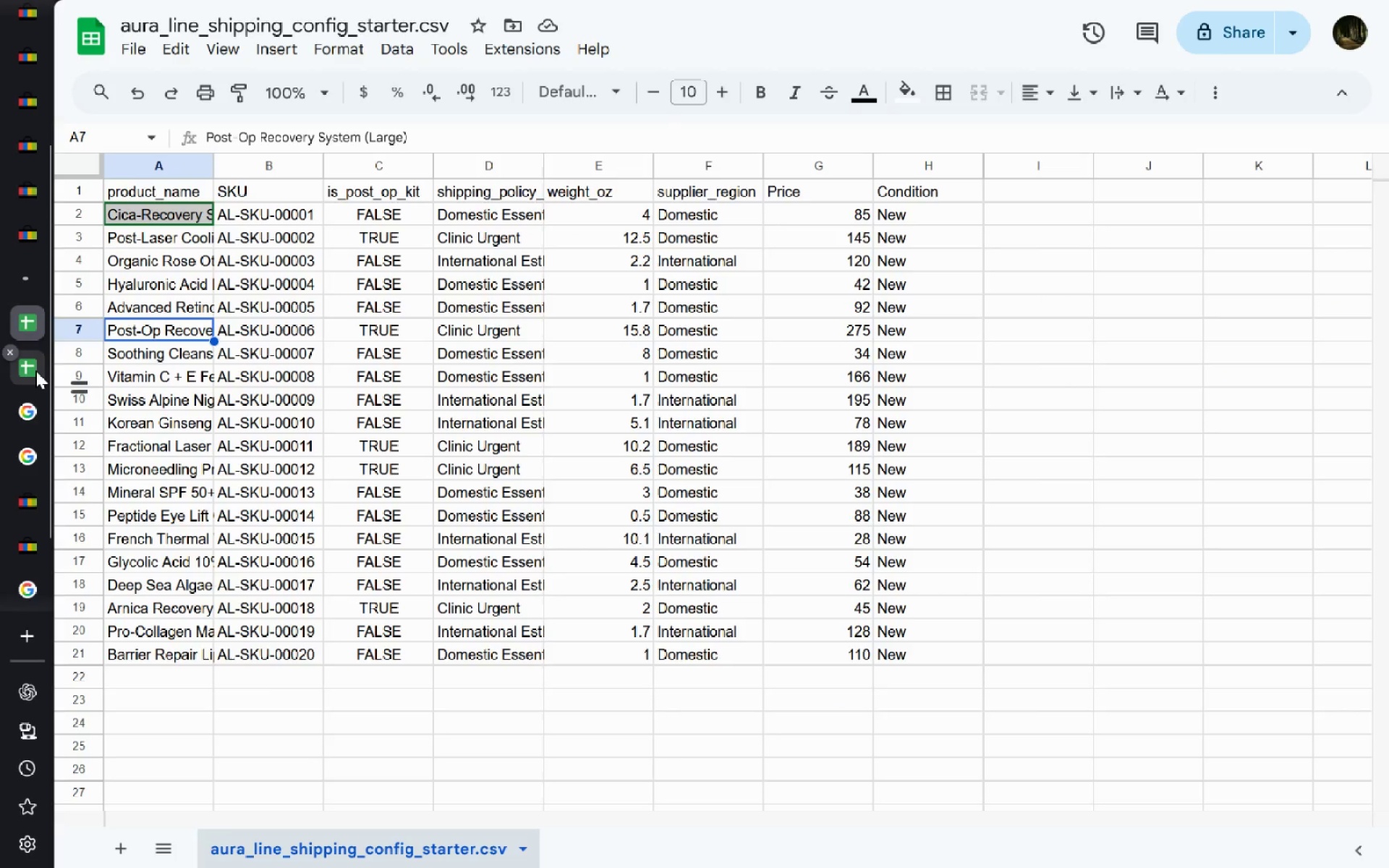 
left_click([35, 370])
 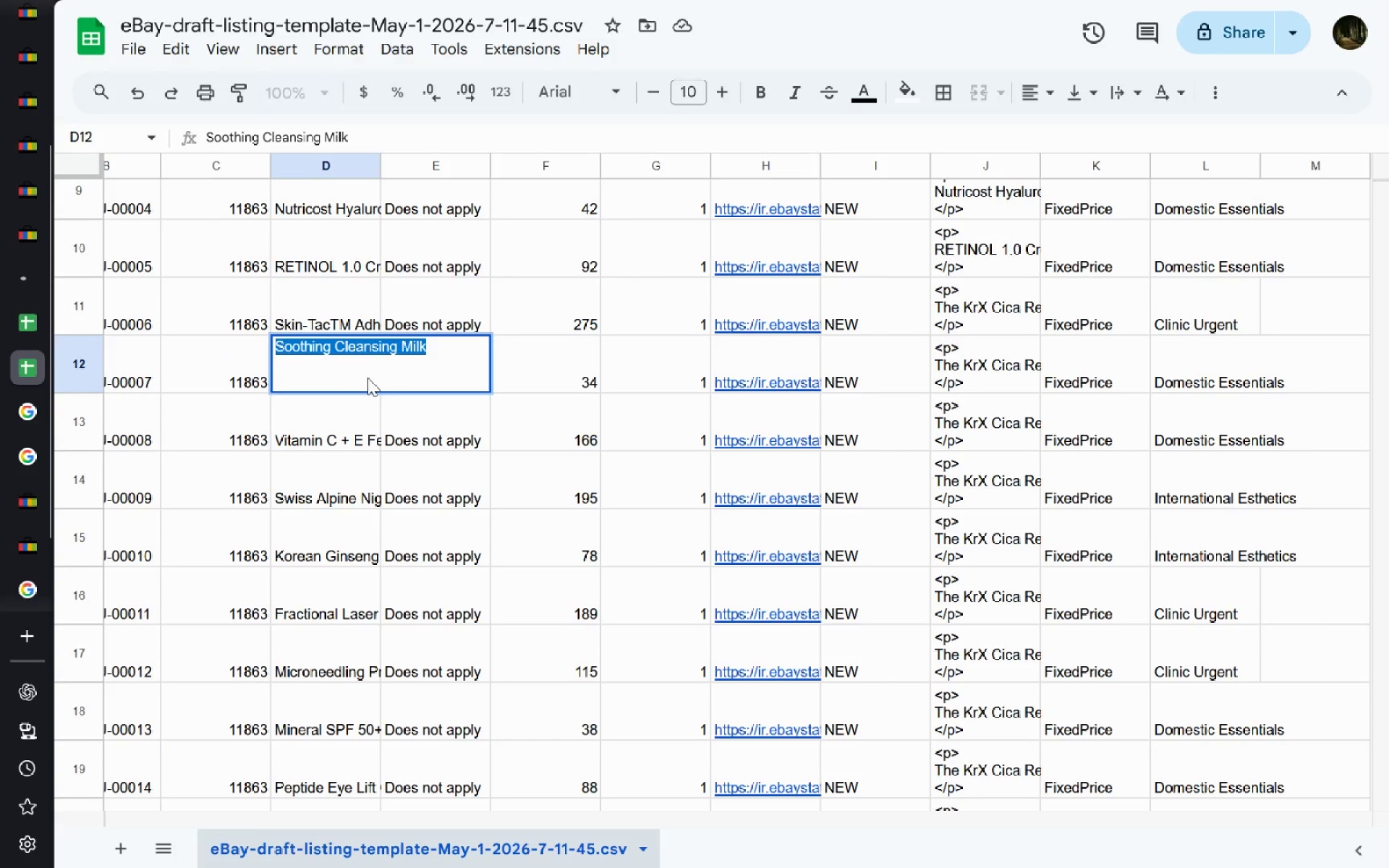 
key(Control+V)
 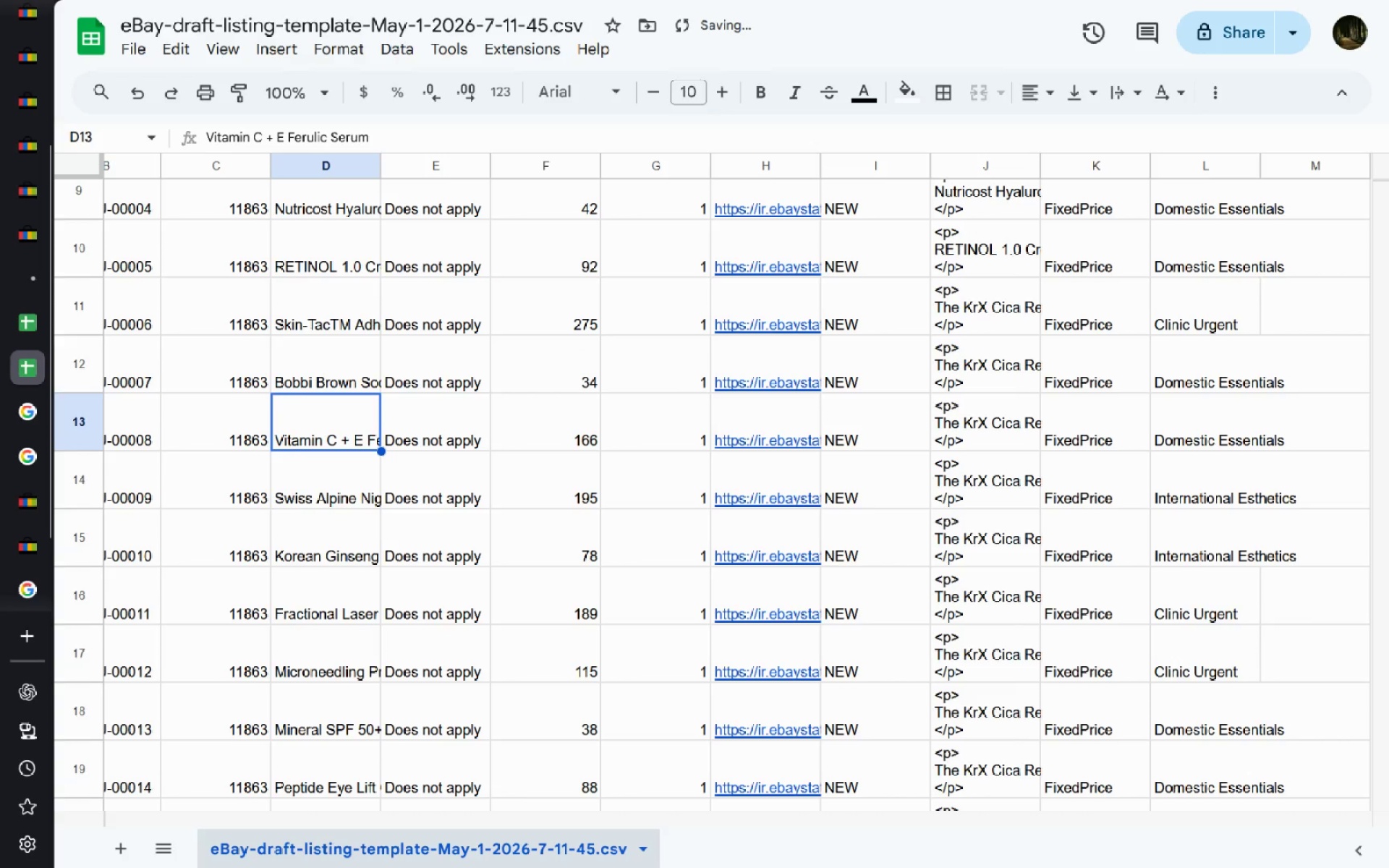 
key(Enter)
 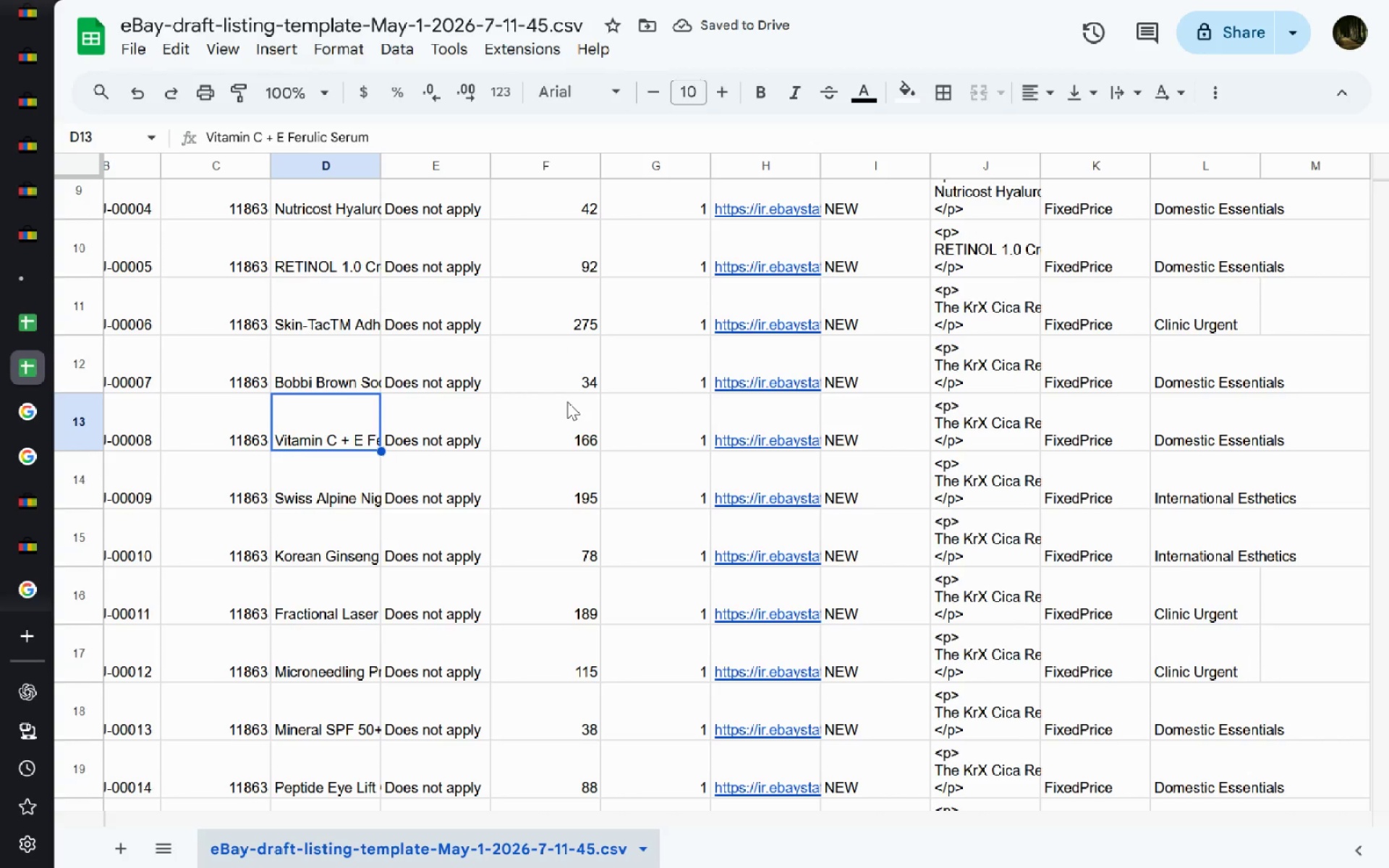 
wait(5.95)
 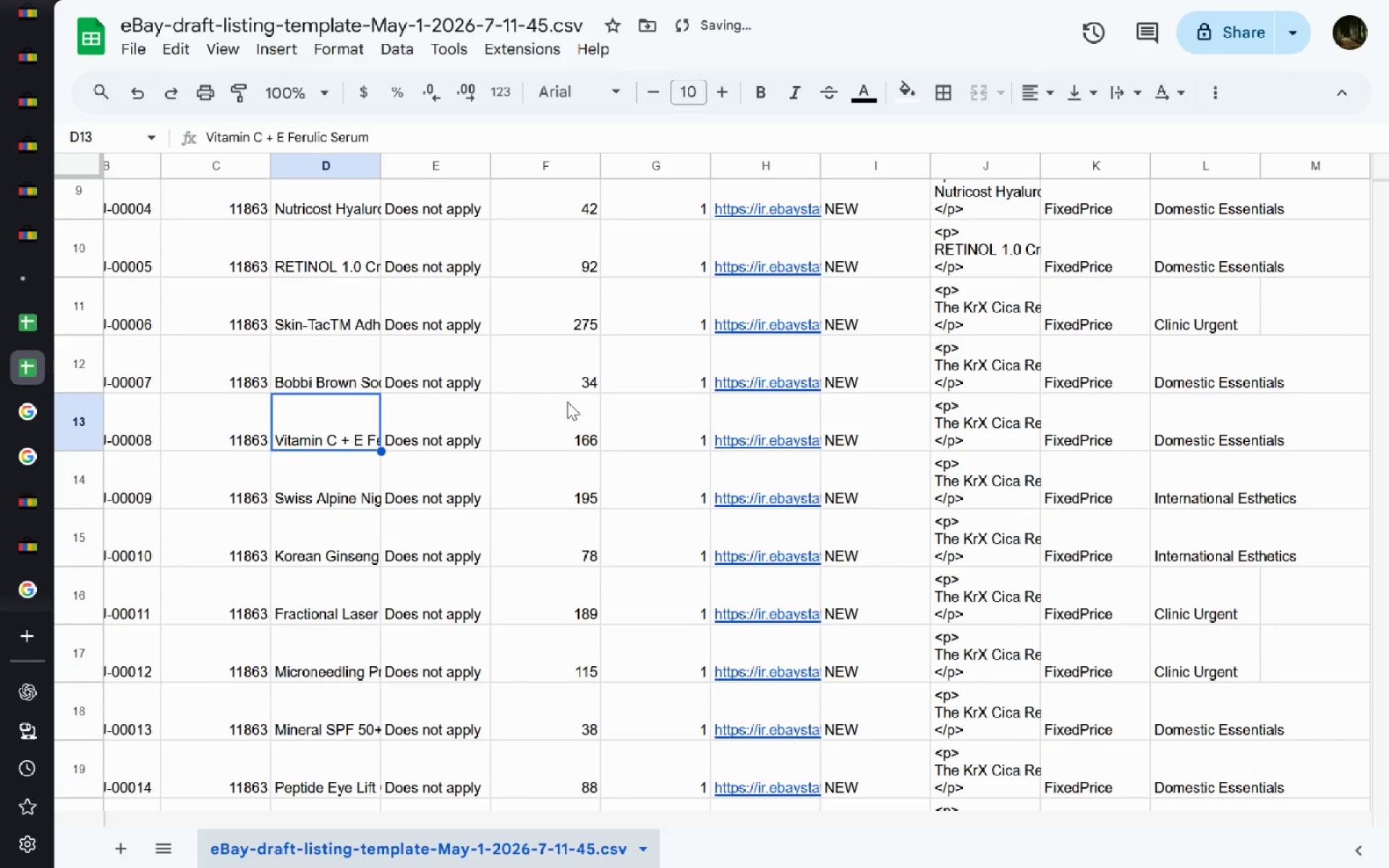 
double_click([334, 298])
 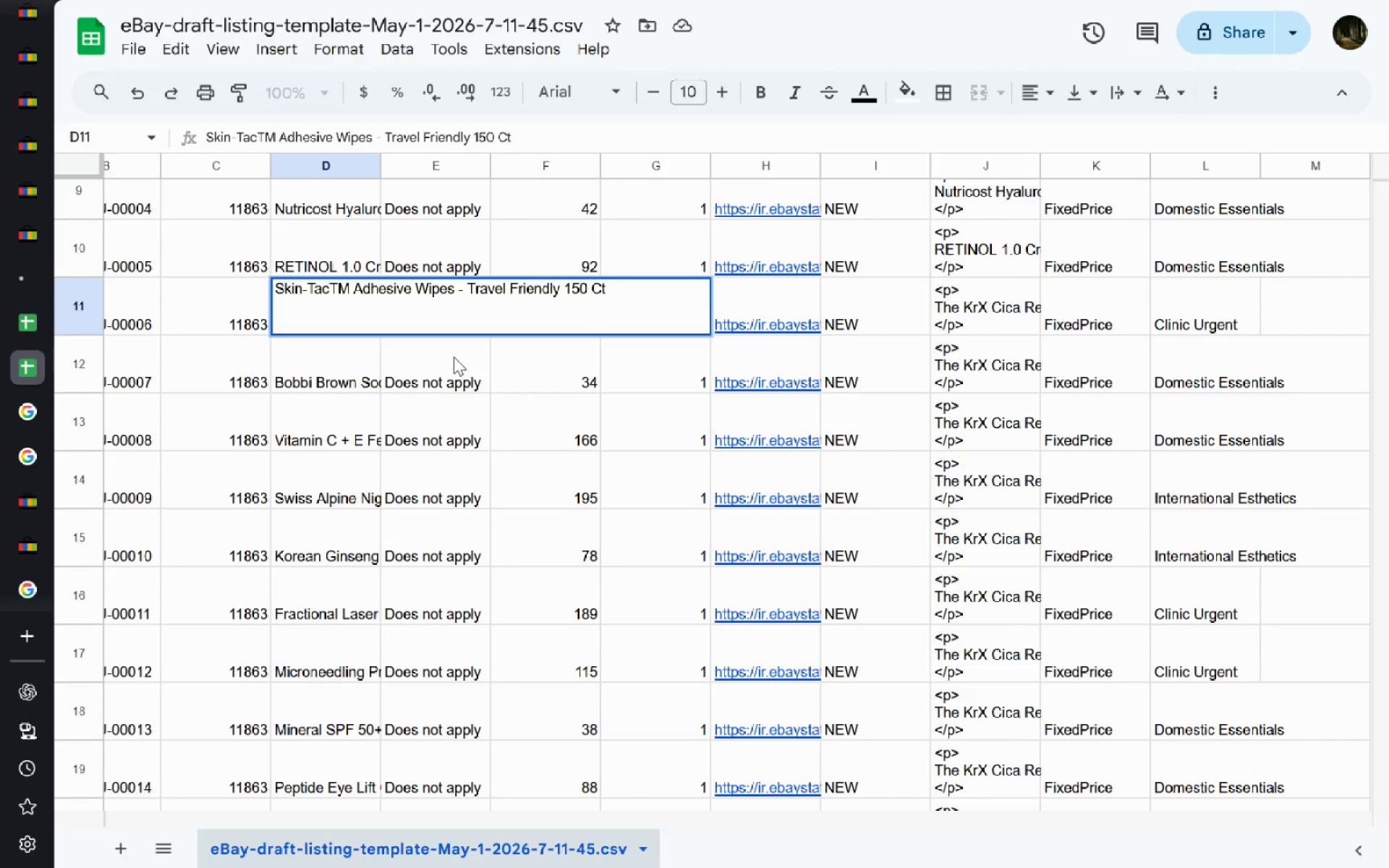 
key(Control+A)
 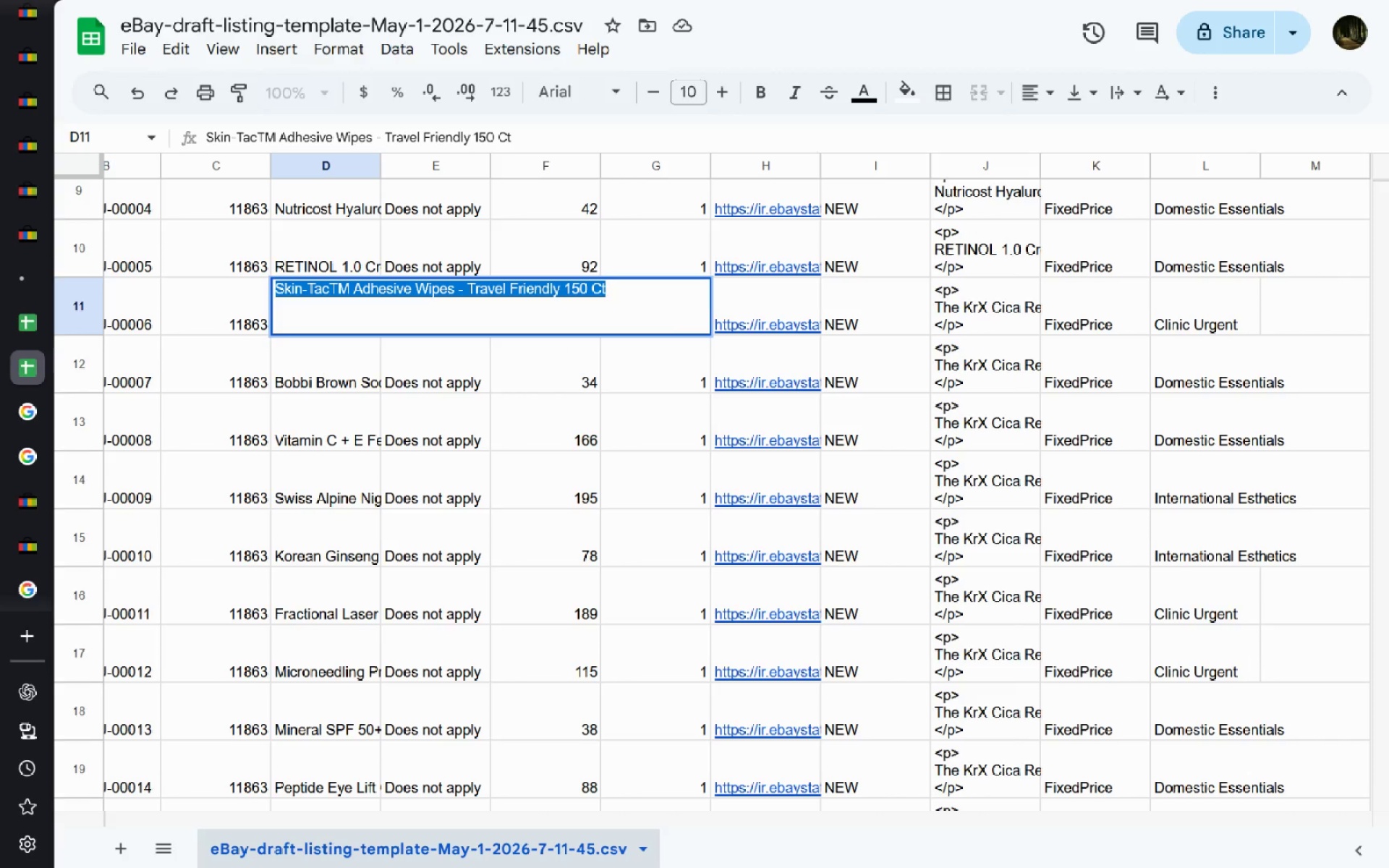 
key(Control+C)
 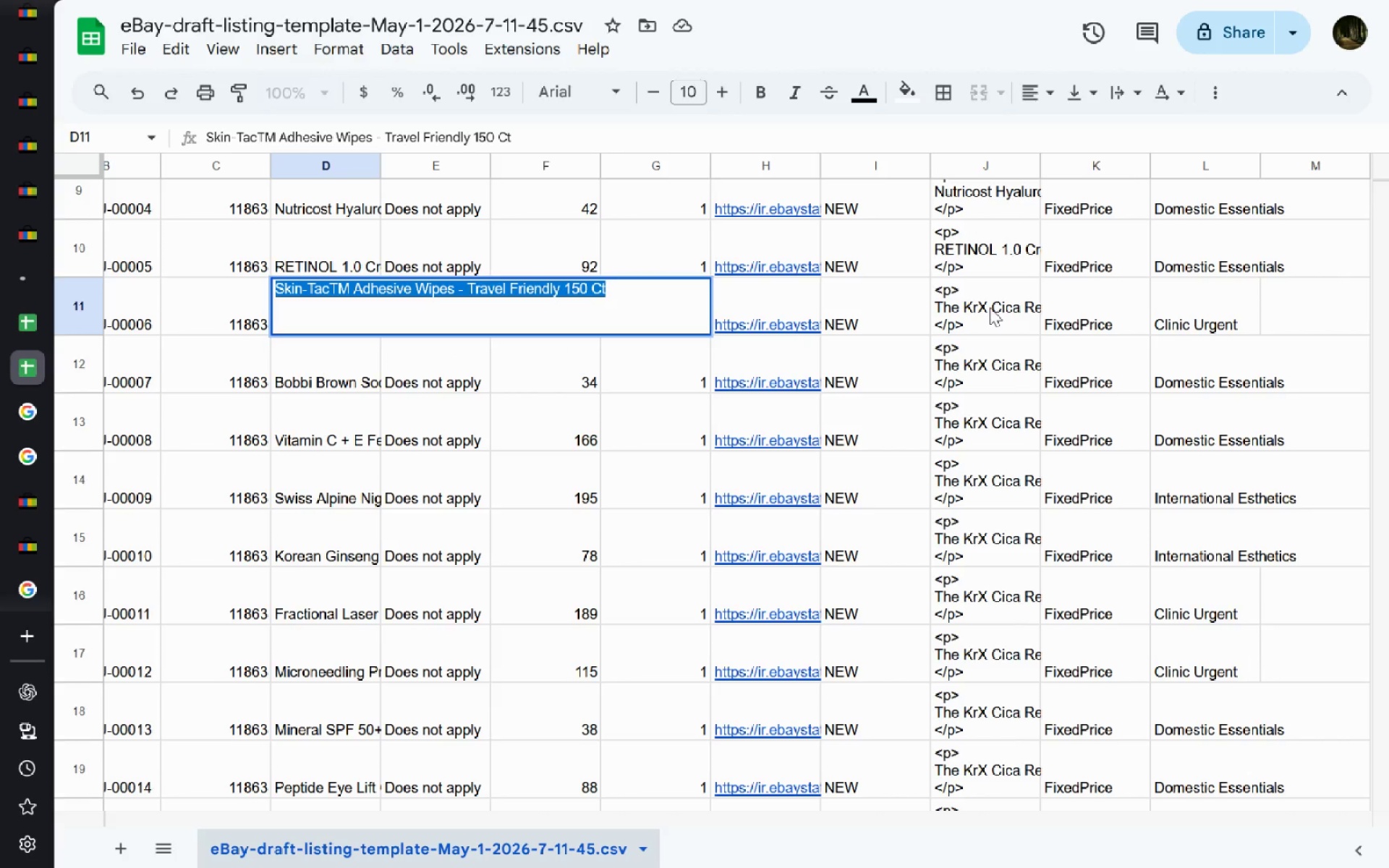 
double_click([990, 307])
 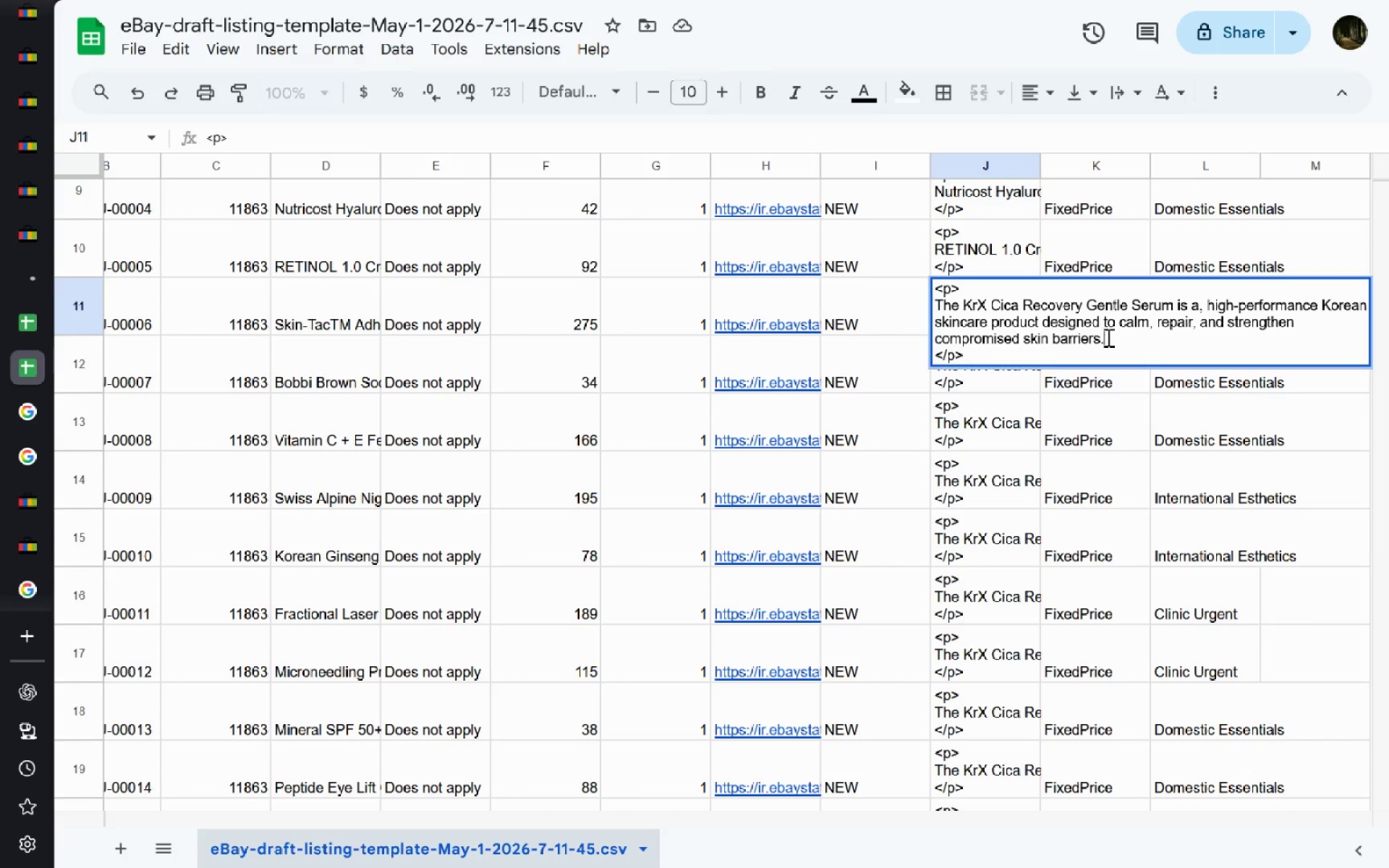 
left_click_drag(start_coordinate=[1107, 337], to_coordinate=[914, 300])
 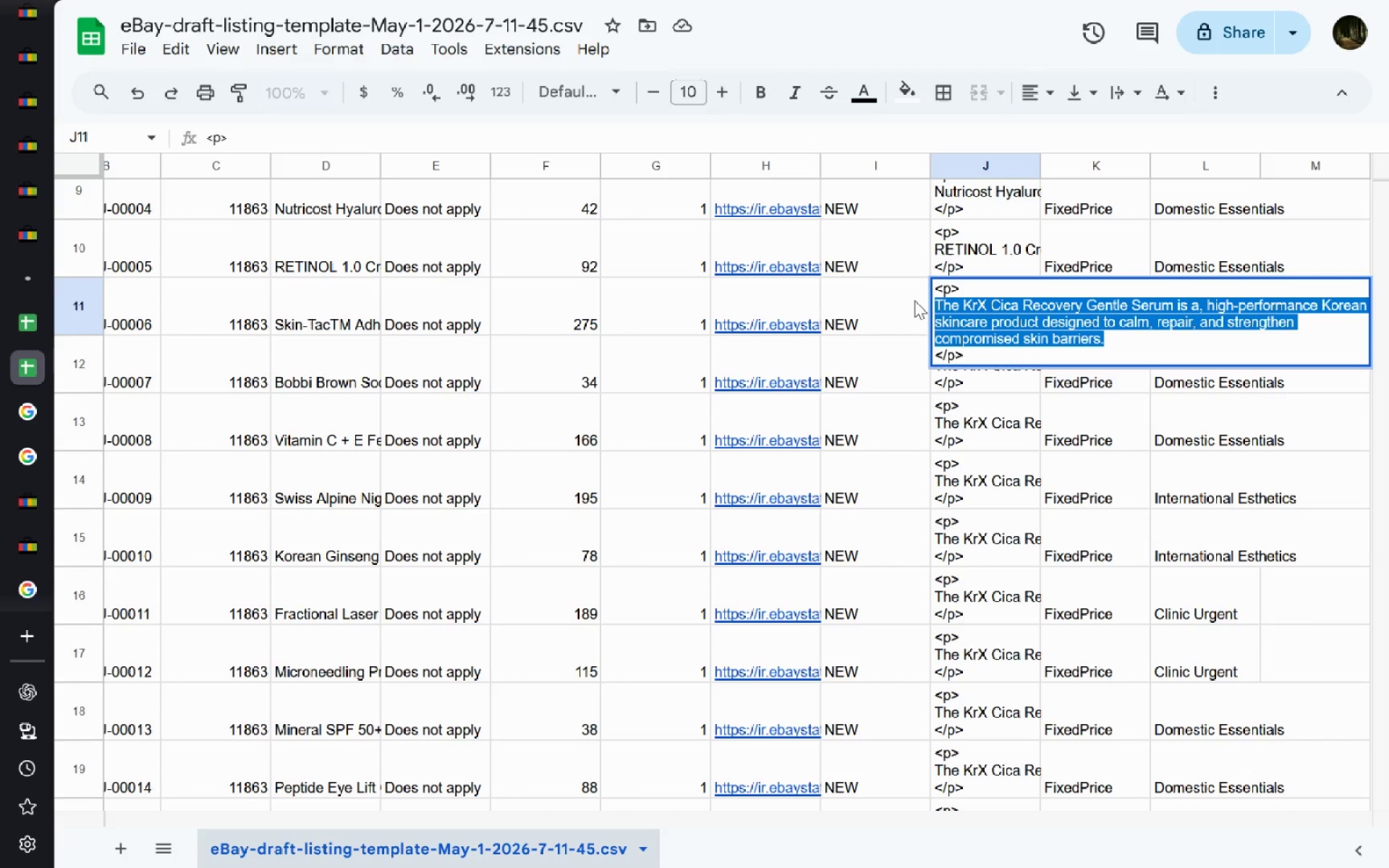 
key(Control+V)
 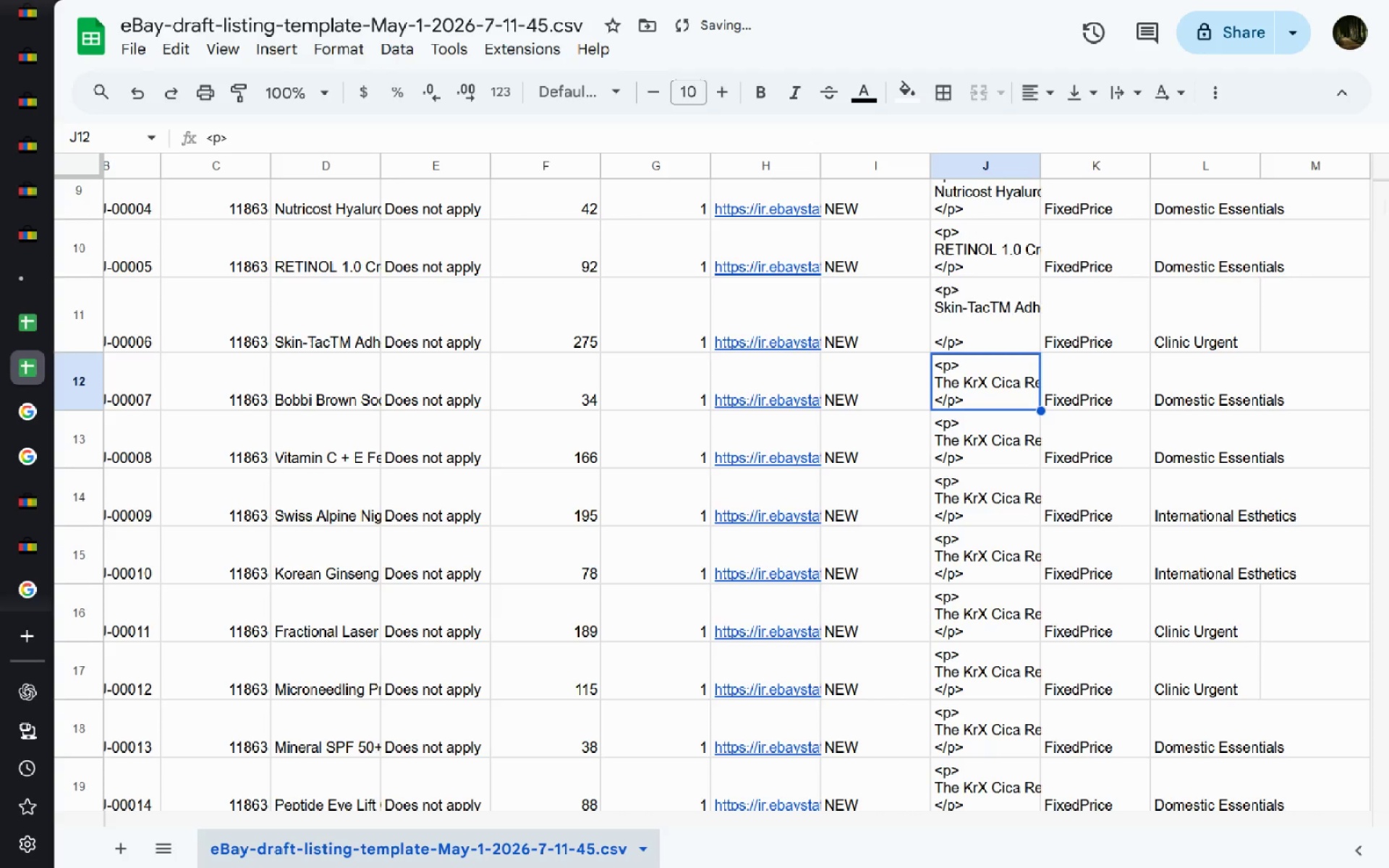 
key(Enter)
 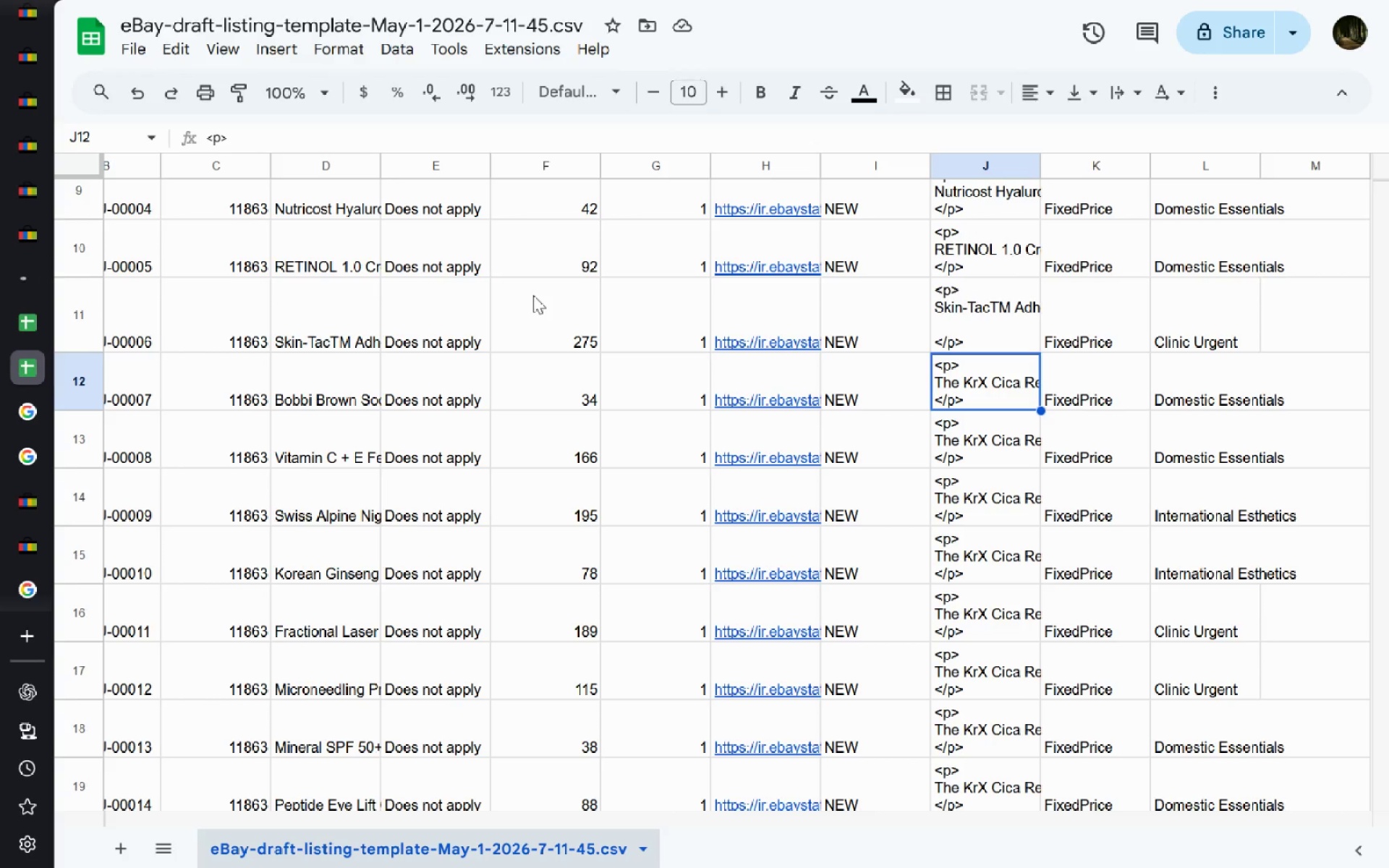 
wait(26.59)
 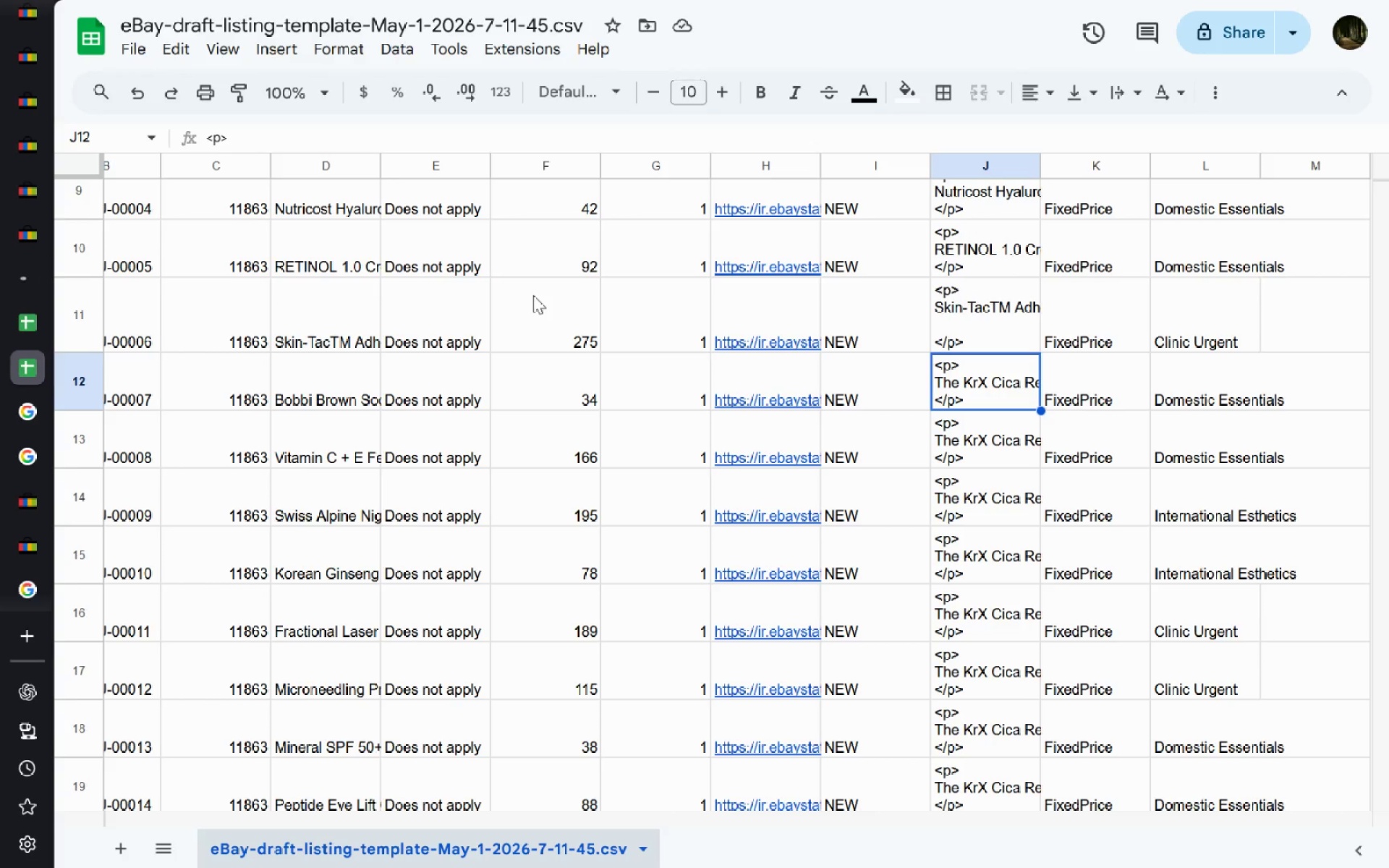 
double_click([300, 401])
 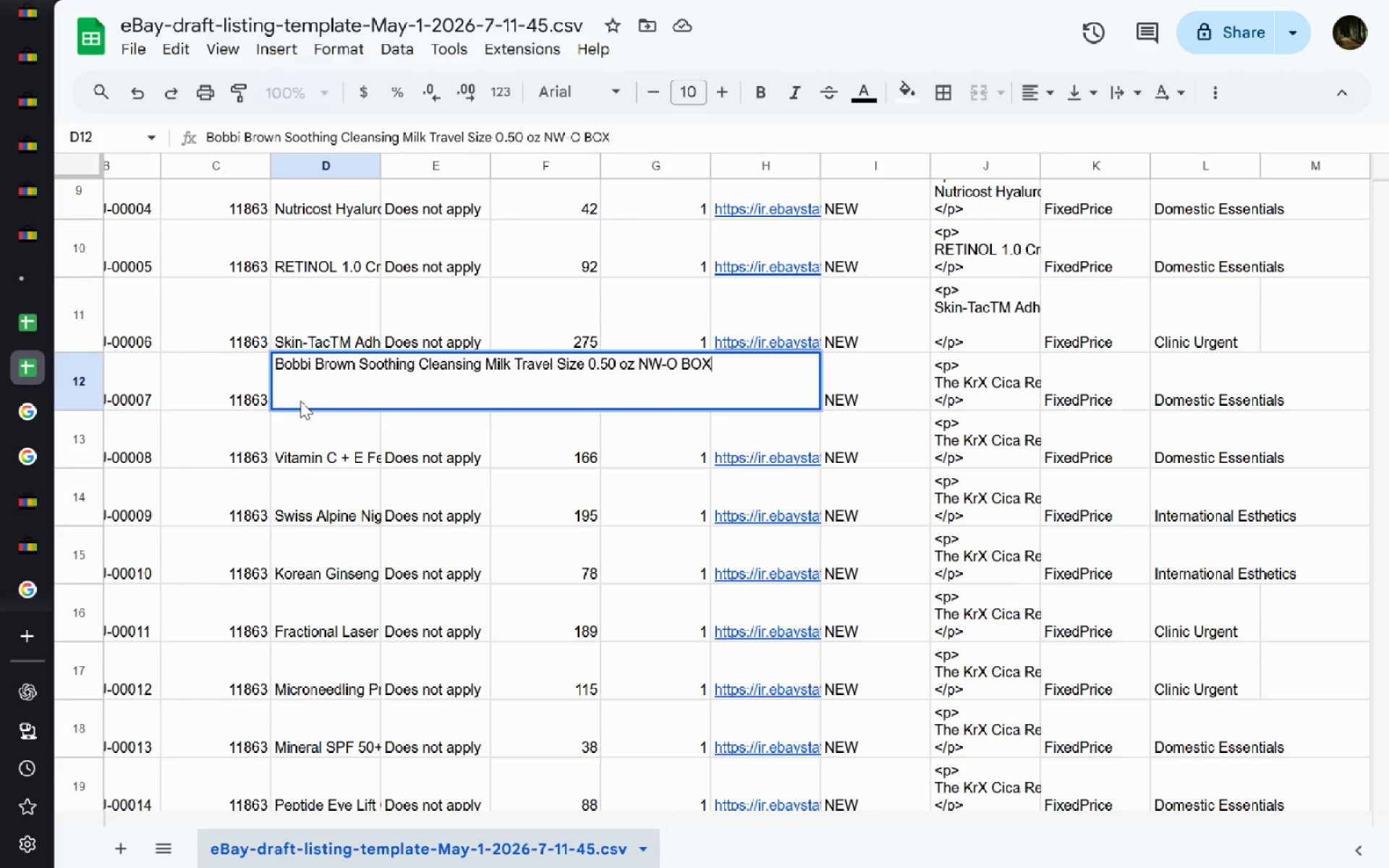 
key(Control+A)
 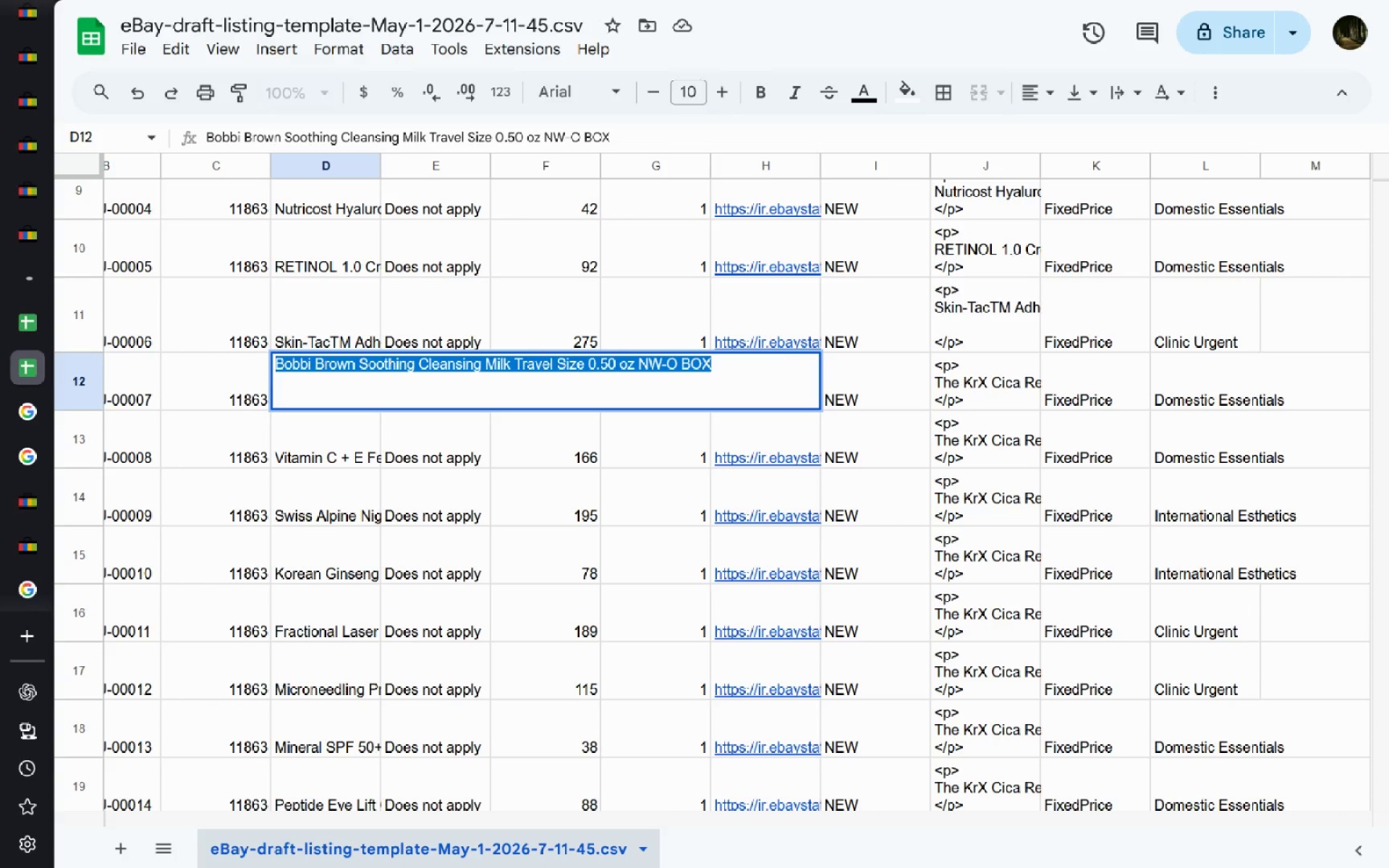 
key(Control+C)
 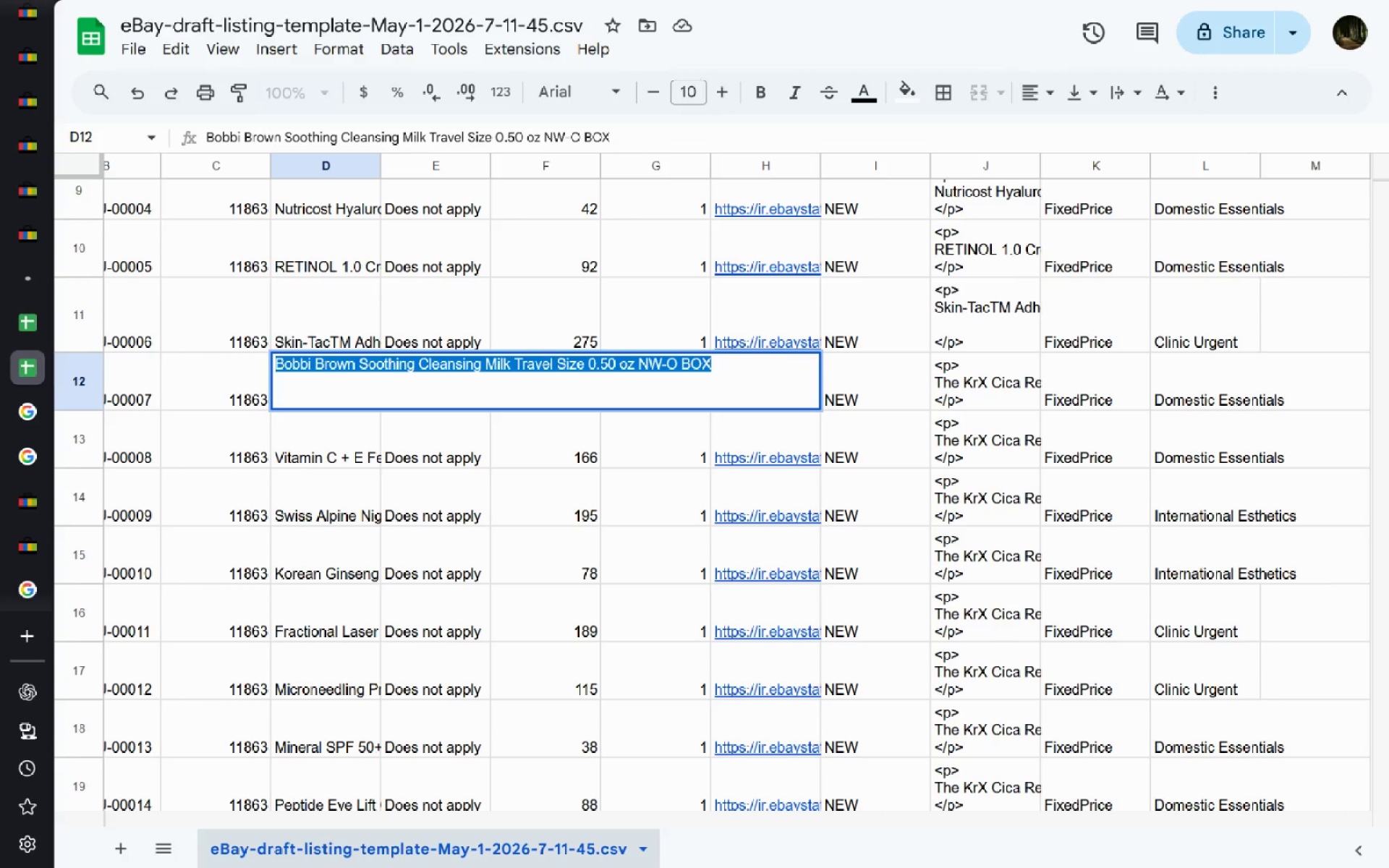 
wait(8.44)
 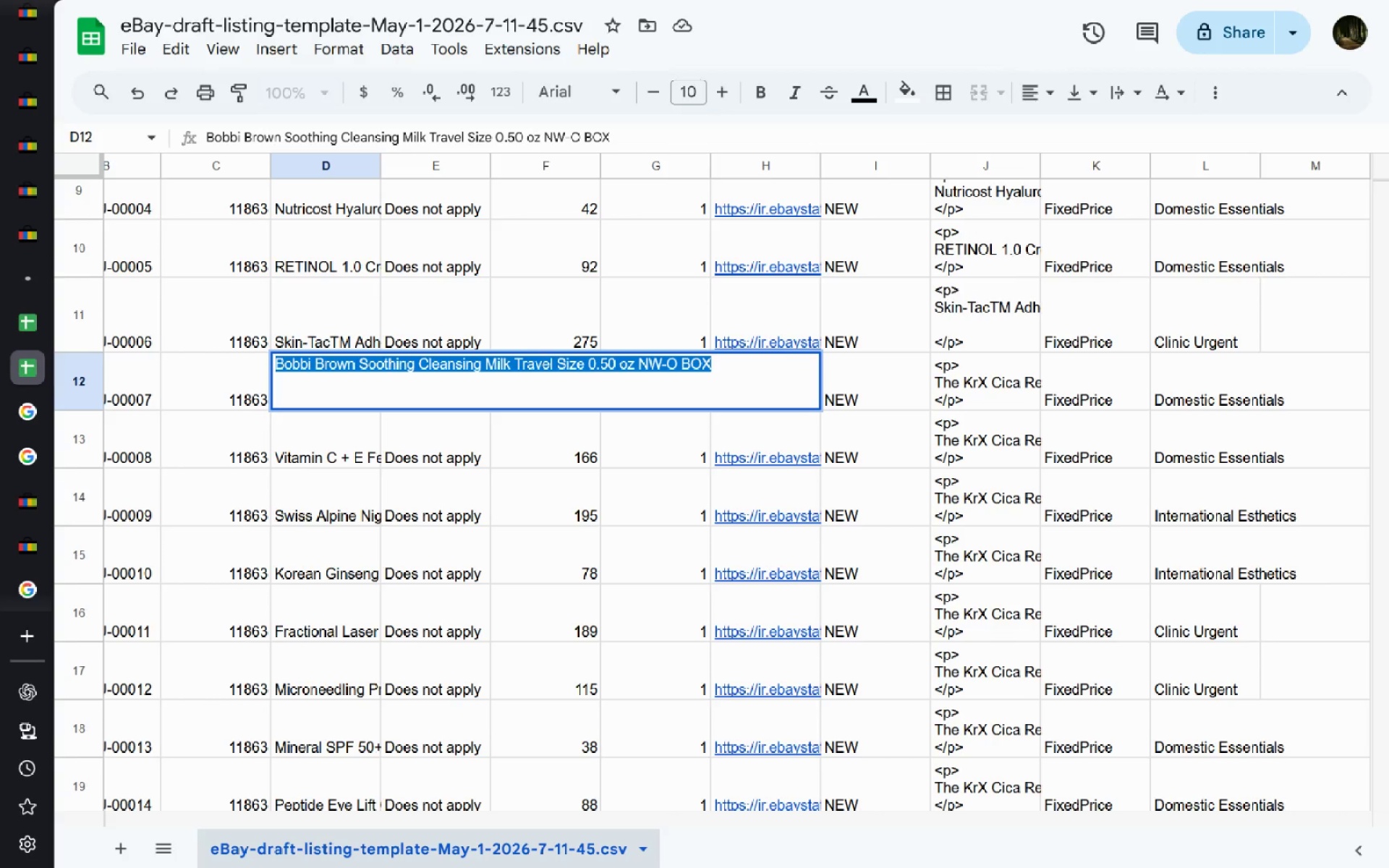 
double_click([974, 378])
 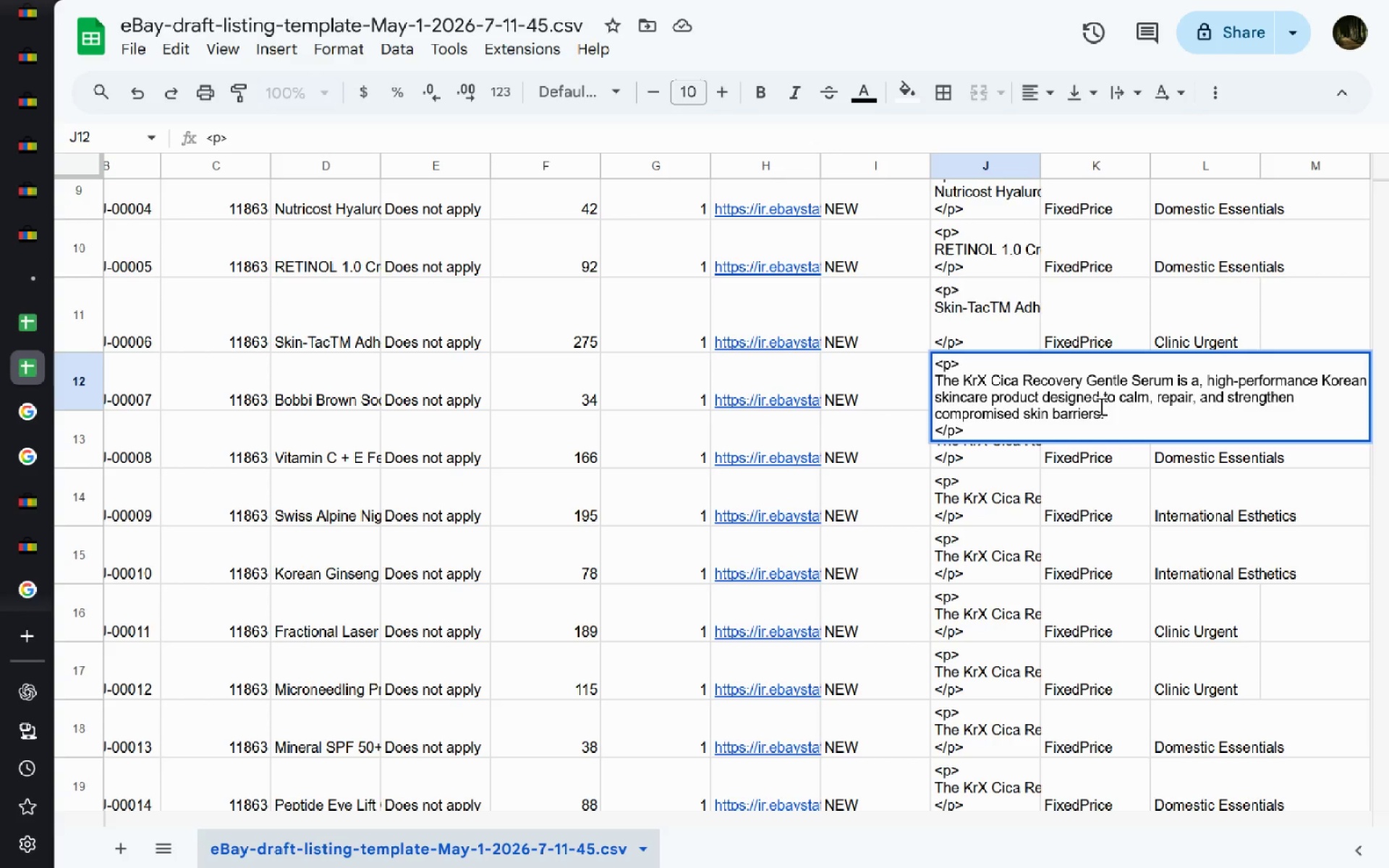 
left_click_drag(start_coordinate=[1105, 408], to_coordinate=[919, 380])
 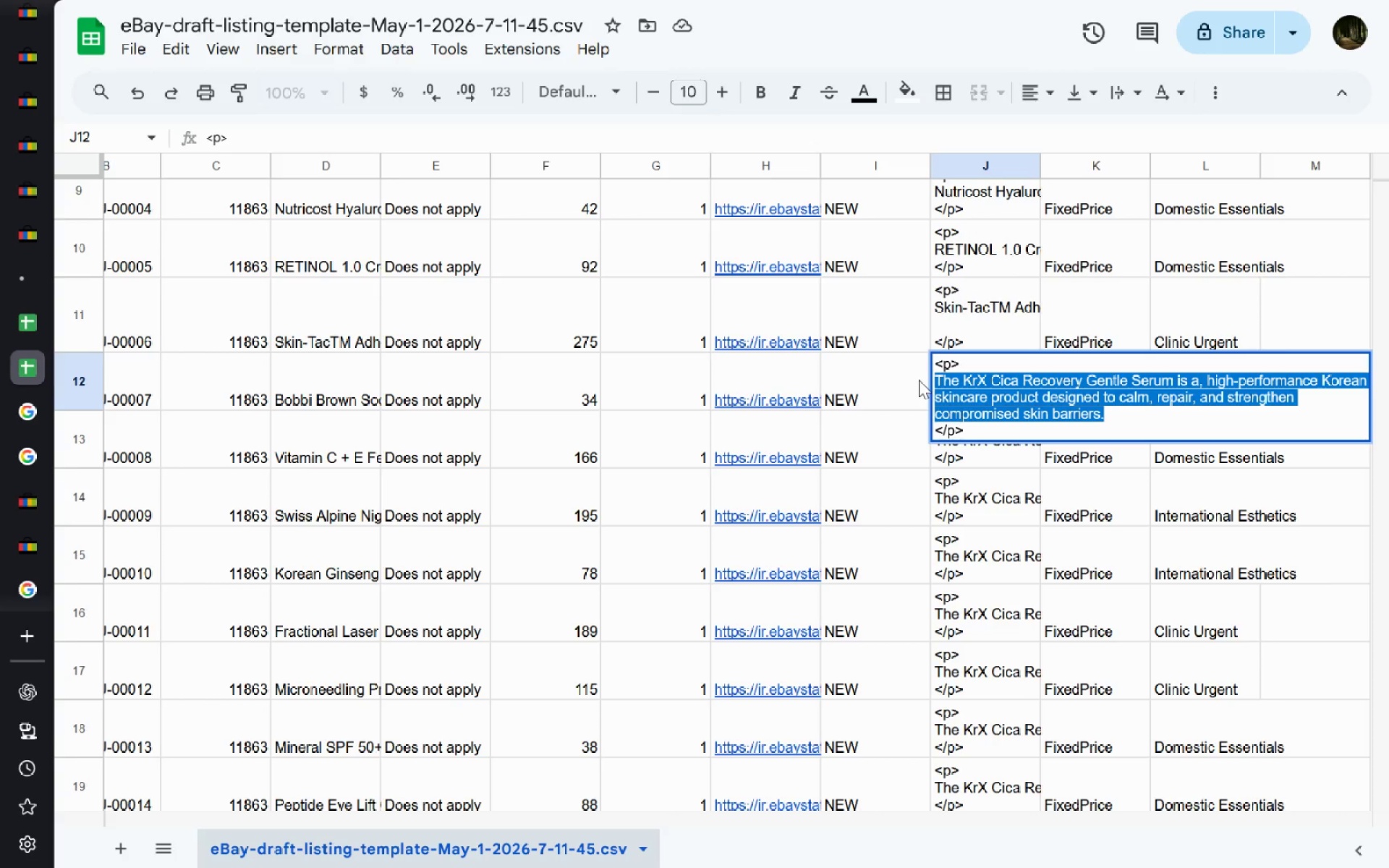 
key(Control+V)
 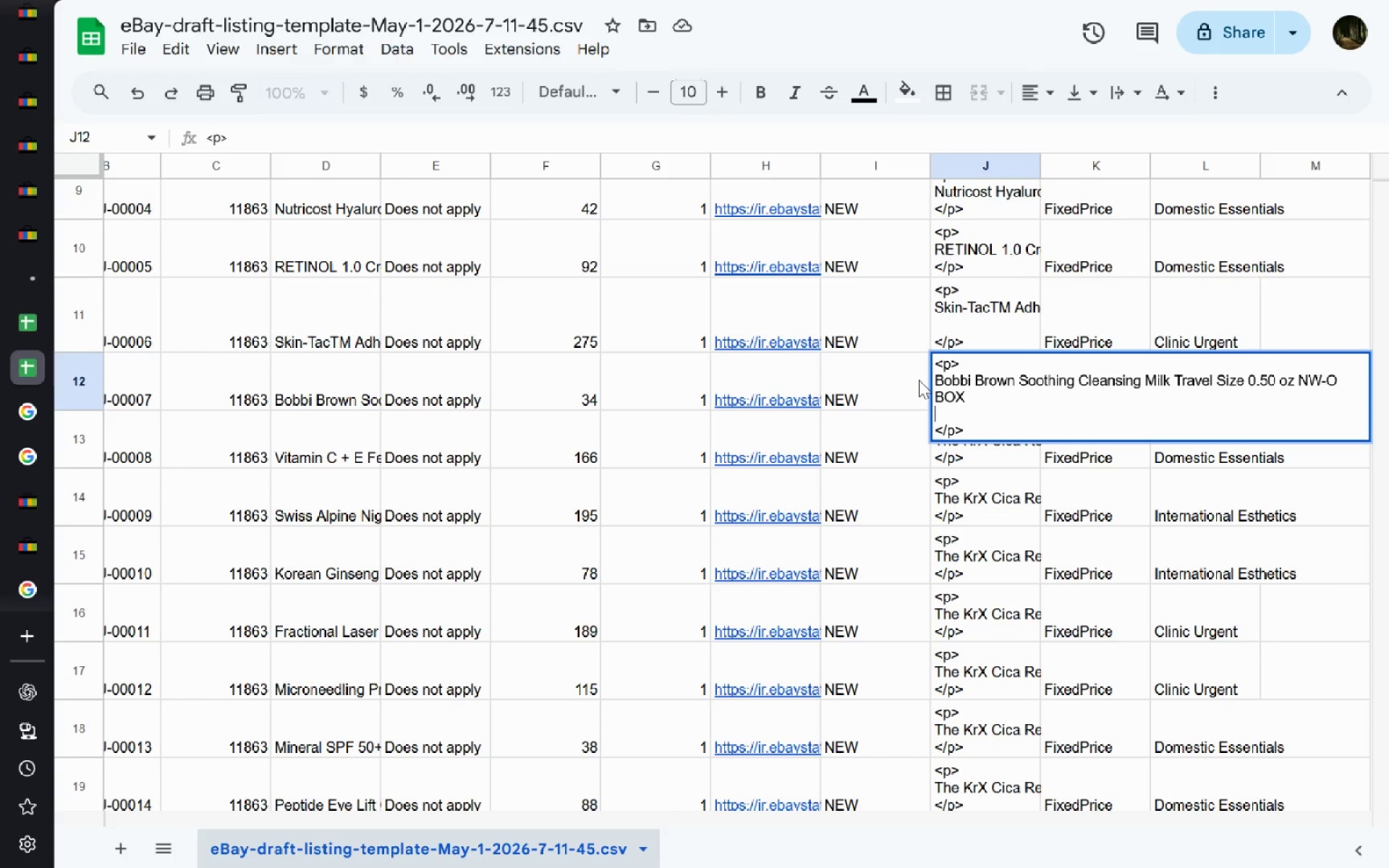 
key(Enter)
 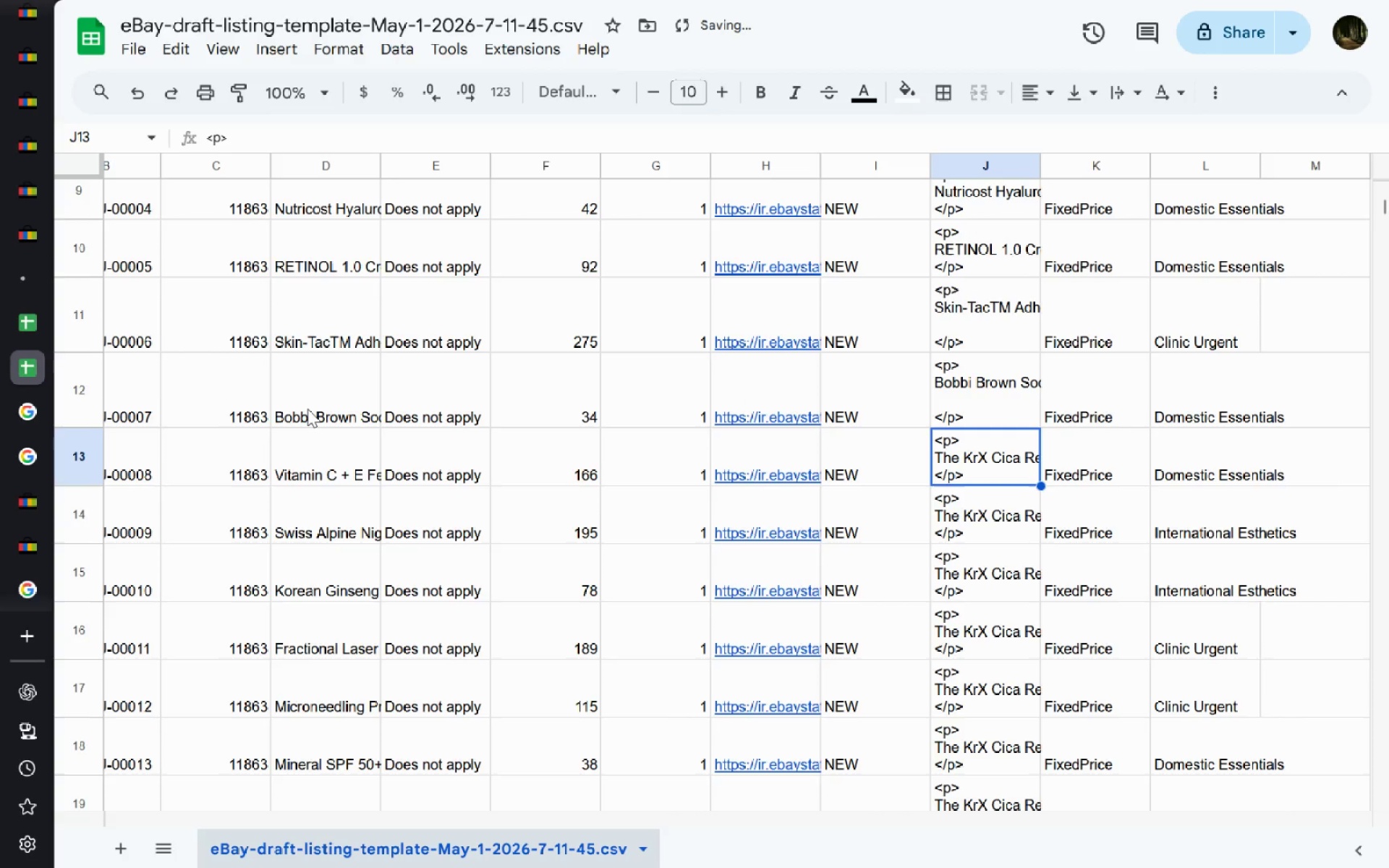 
double_click([307, 409])
 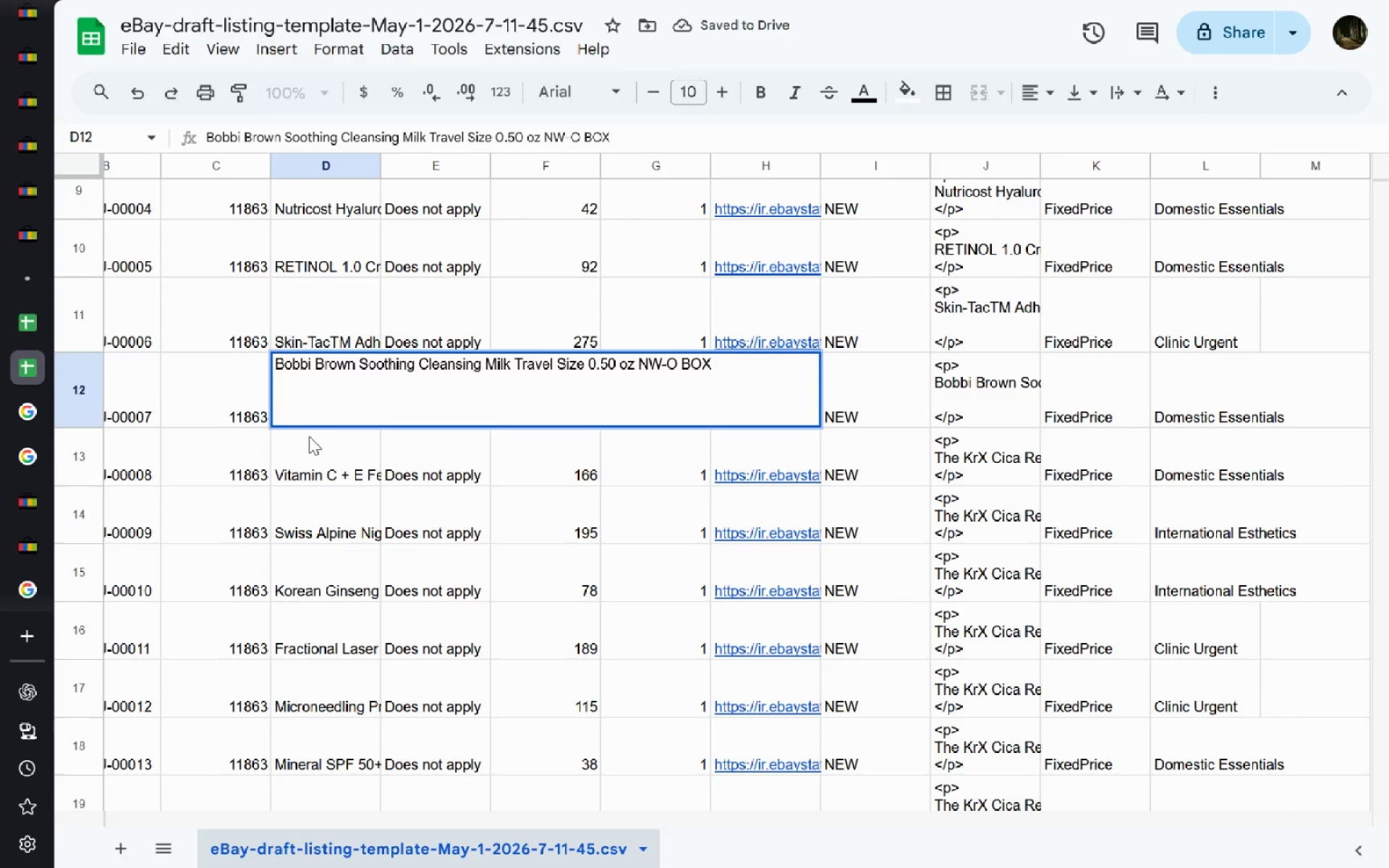 
left_click([309, 436])
 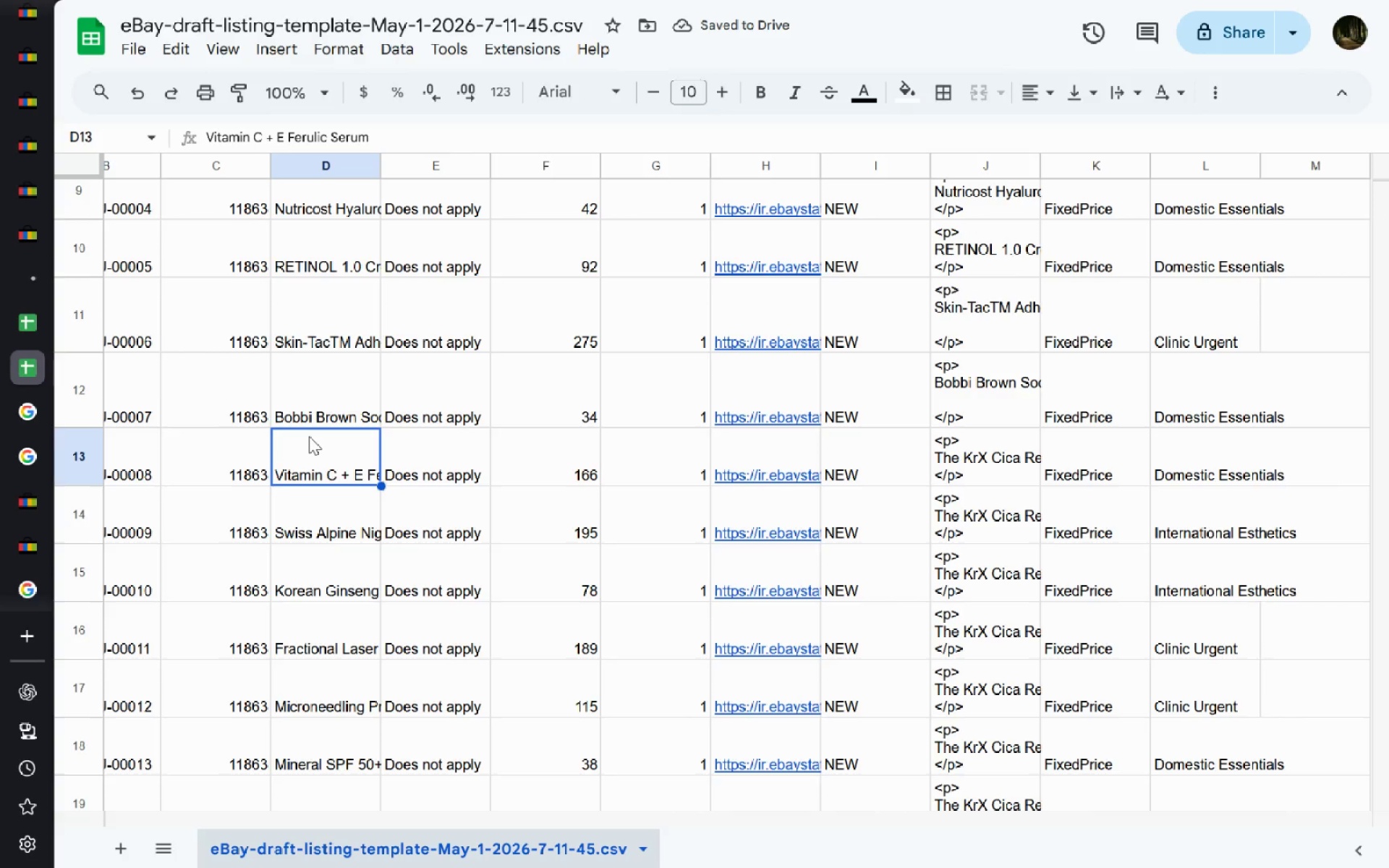 
double_click([309, 436])
 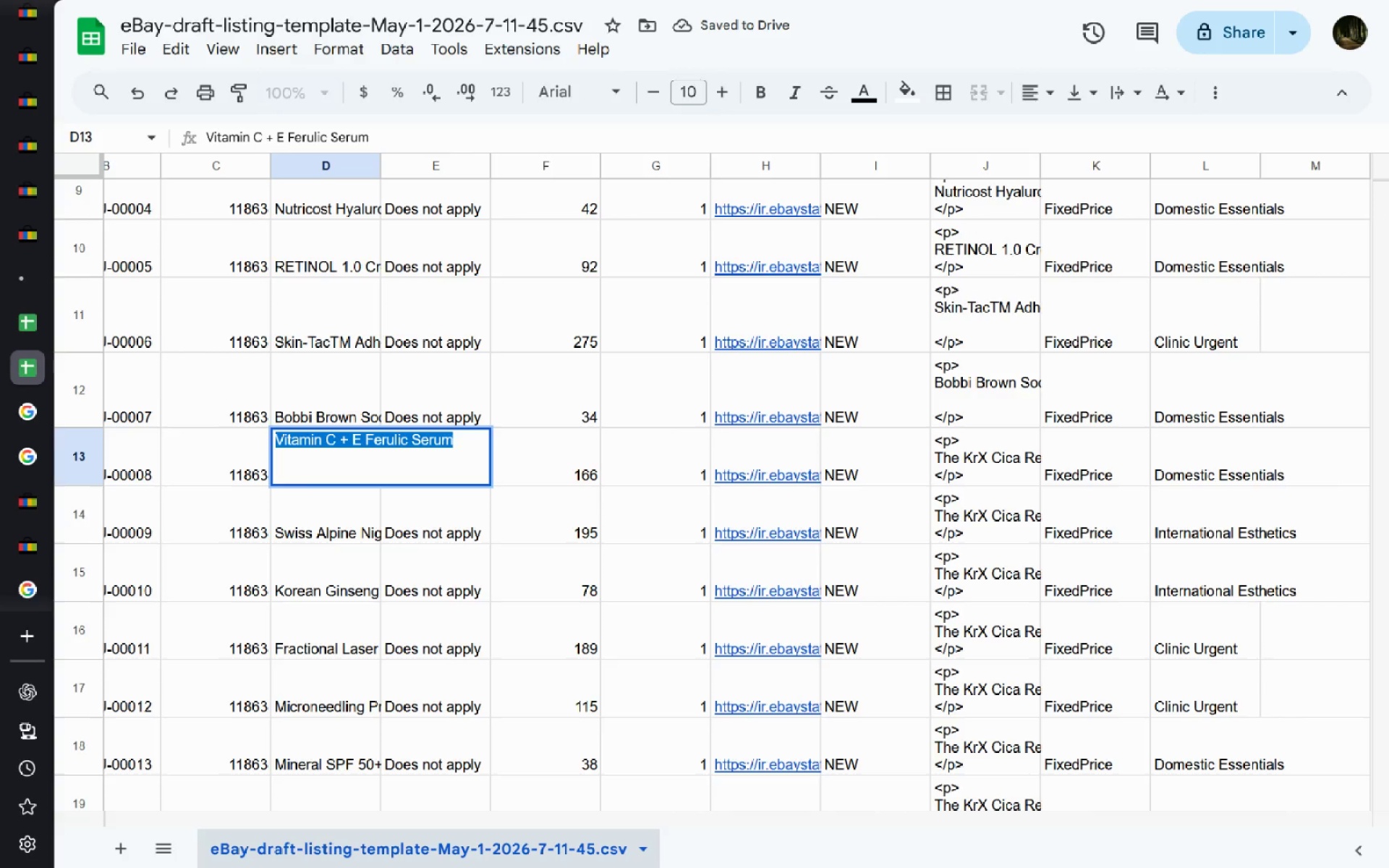 
key(Control+A)
 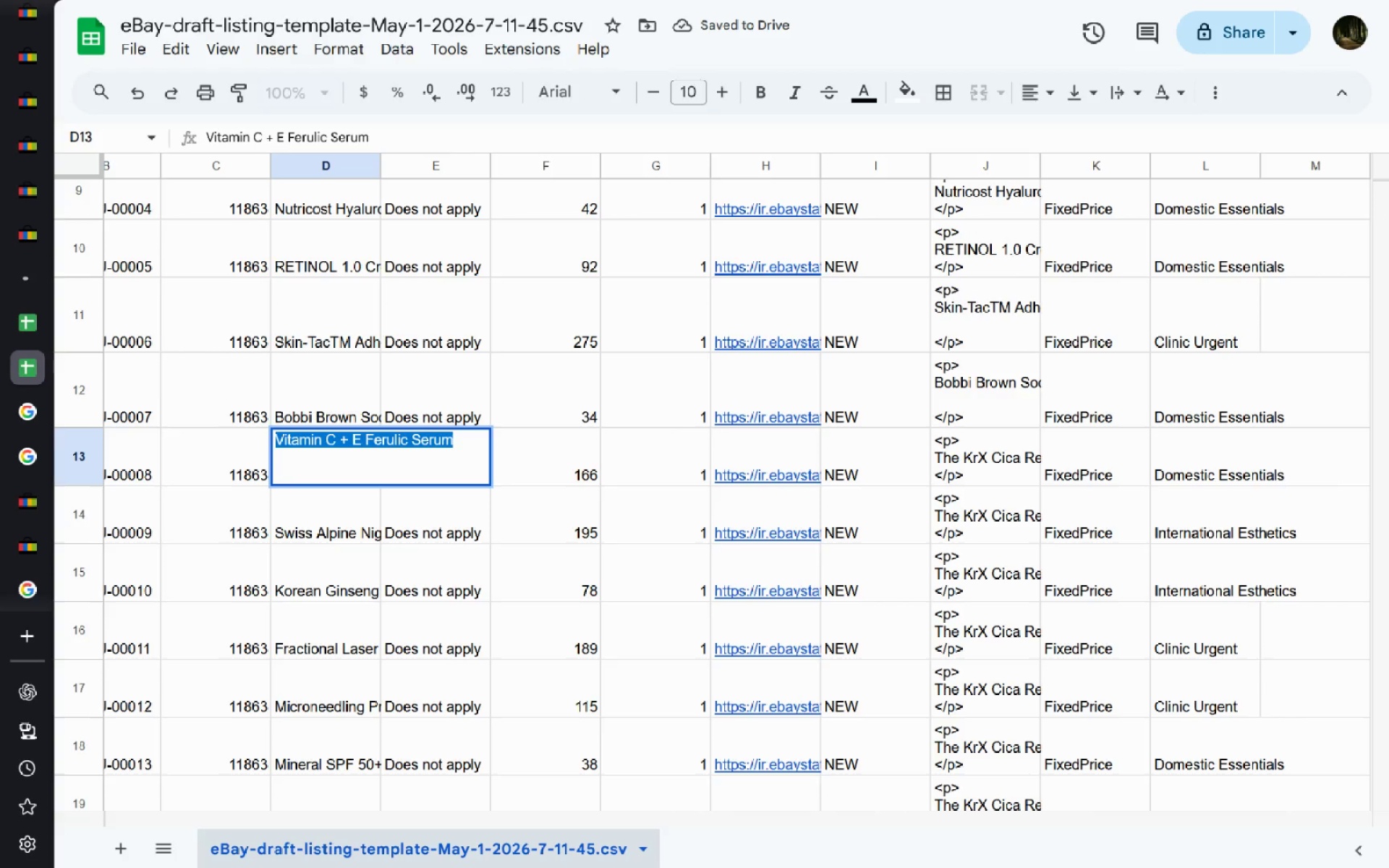 
key(Control+C)
 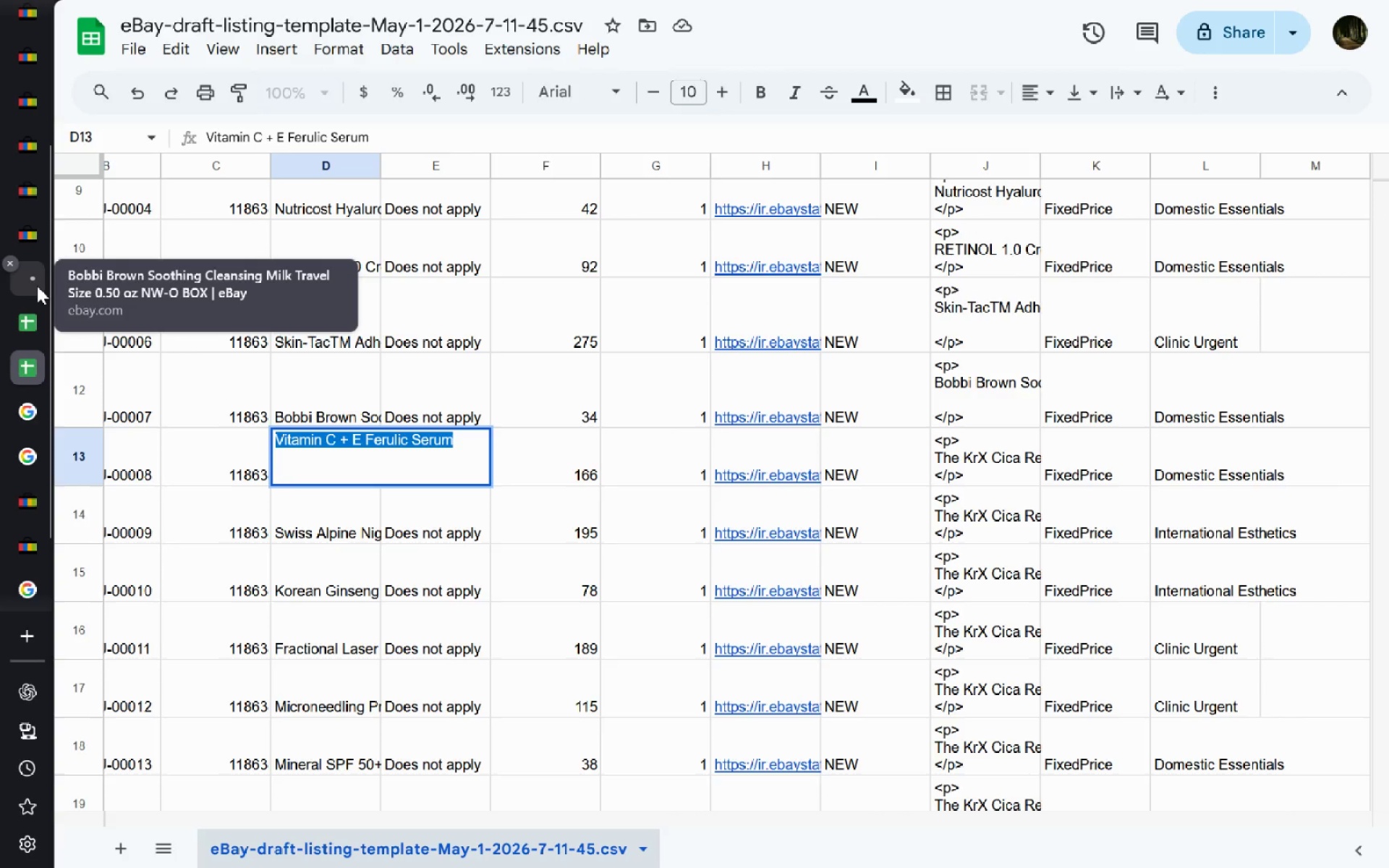 
left_click([40, 253])
 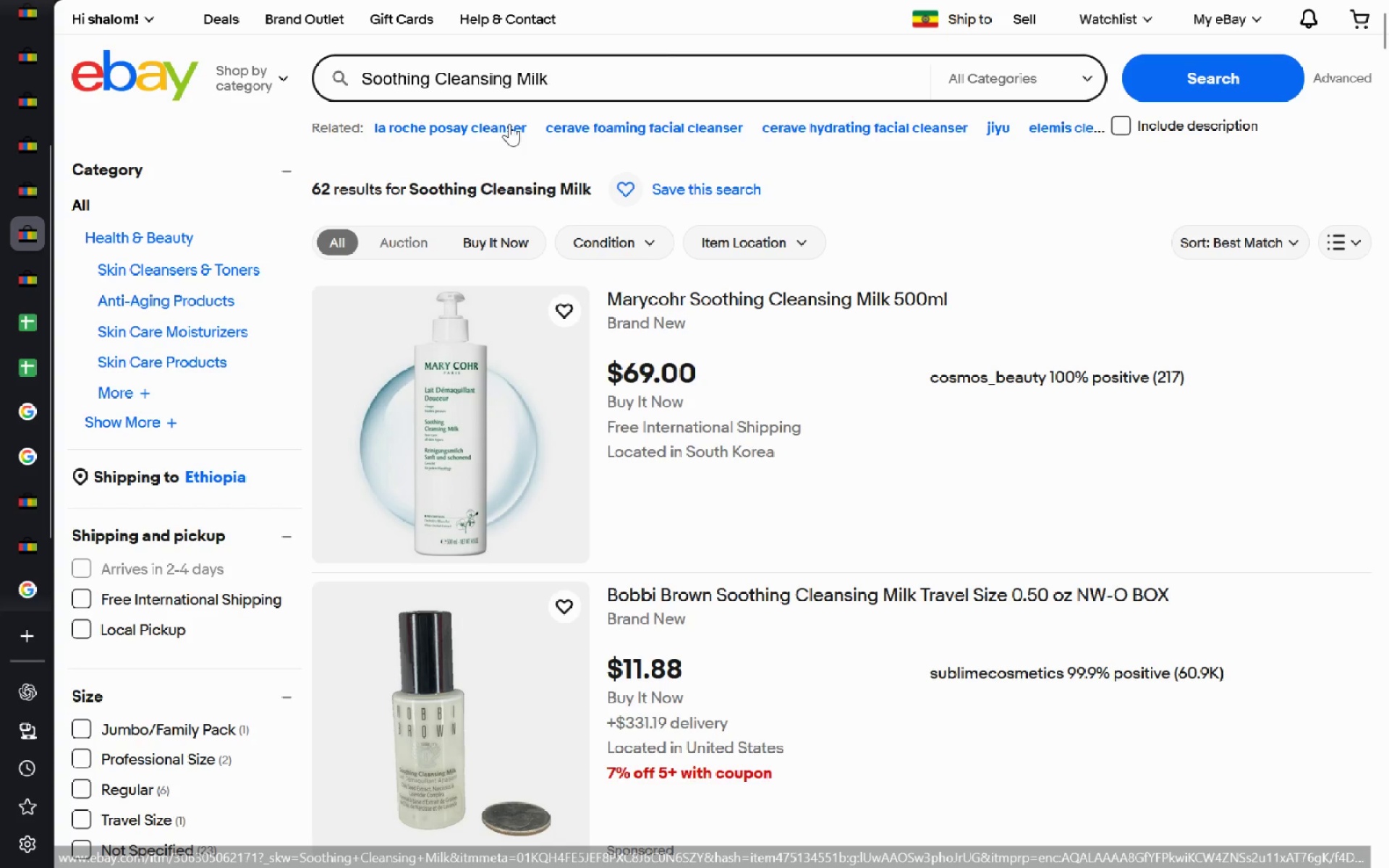 
left_click([548, 85])
 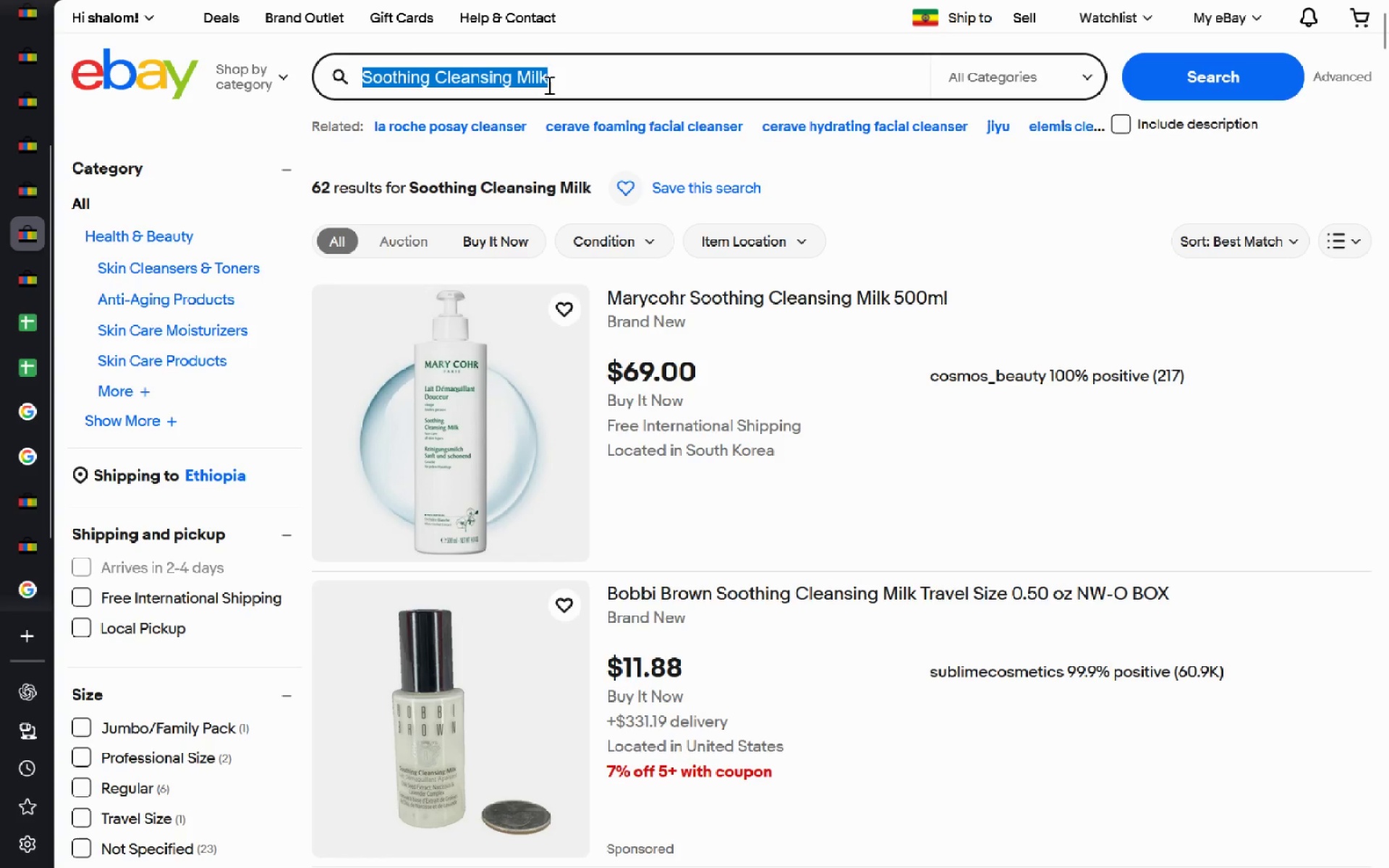 
key(Control+A)
 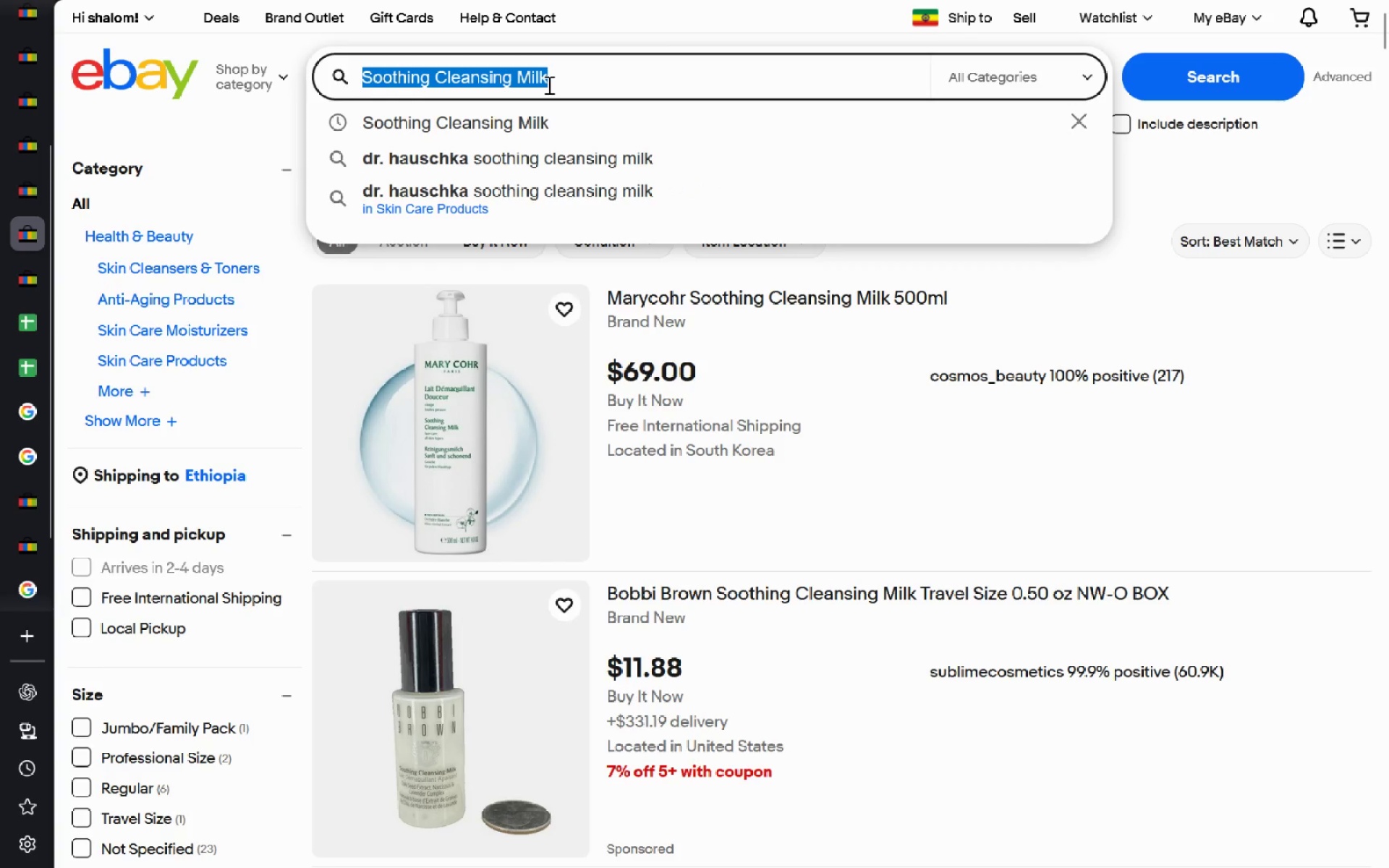 
key(Control+V)
 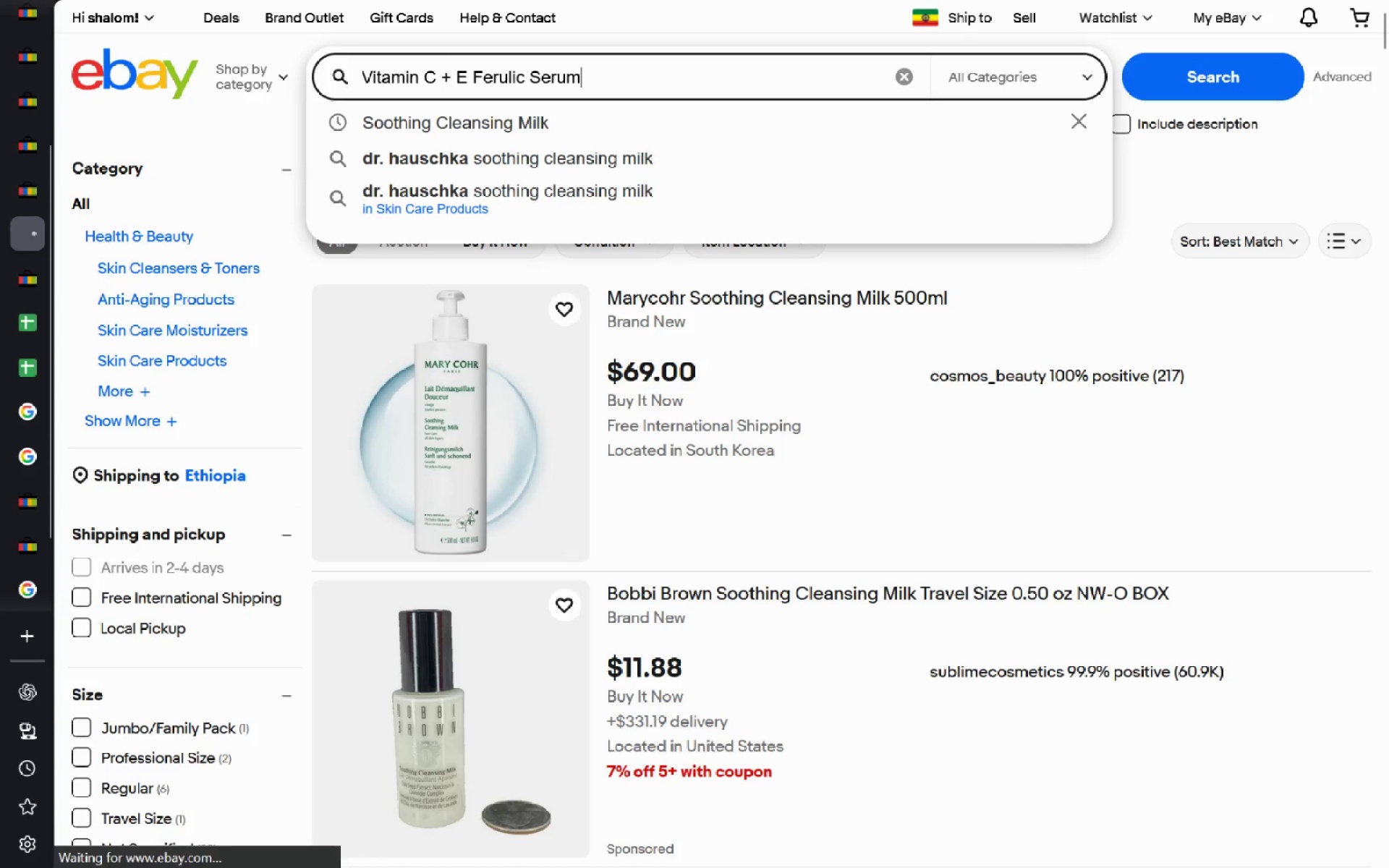 
key(Enter)
 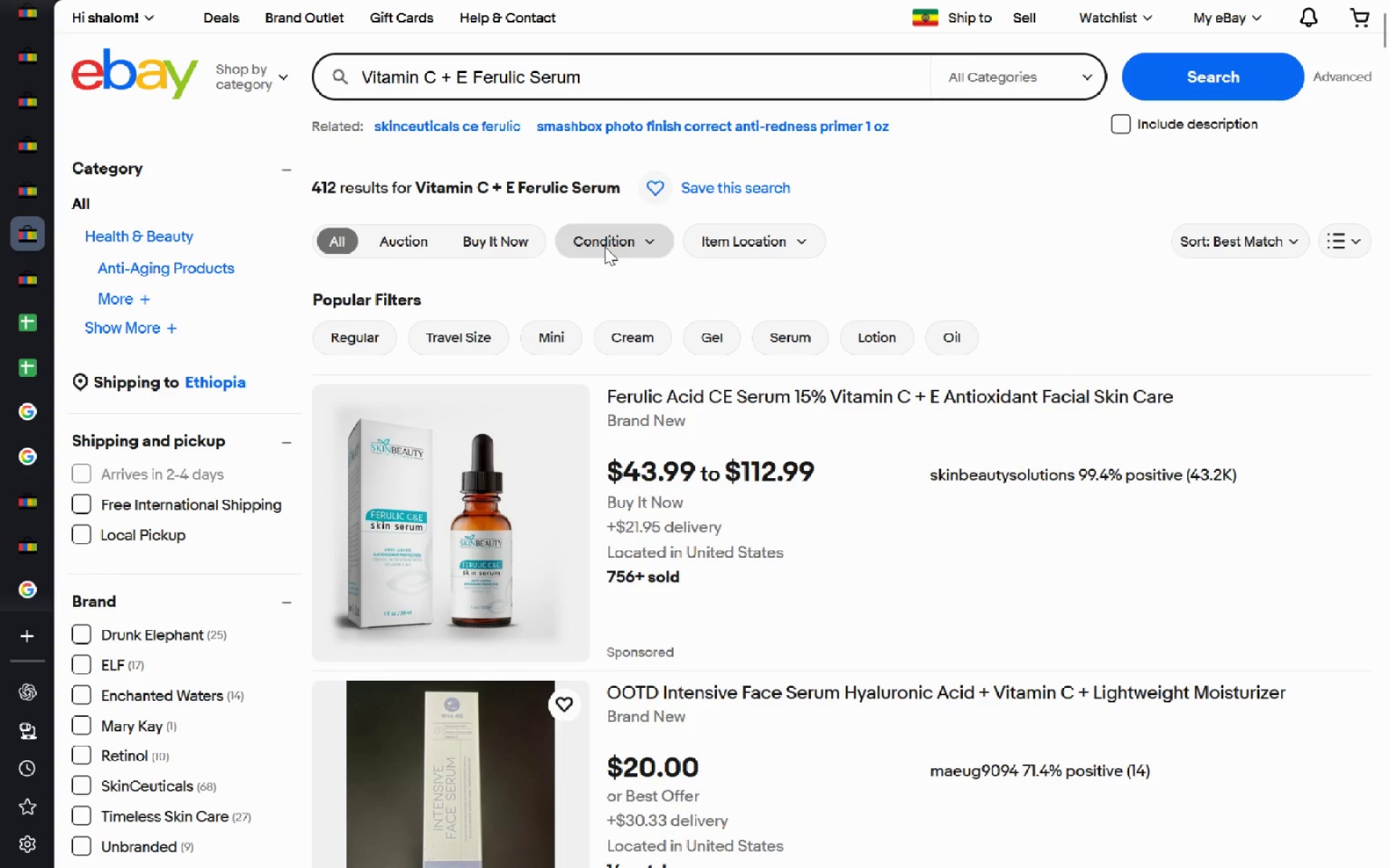 
left_click([727, 399])
 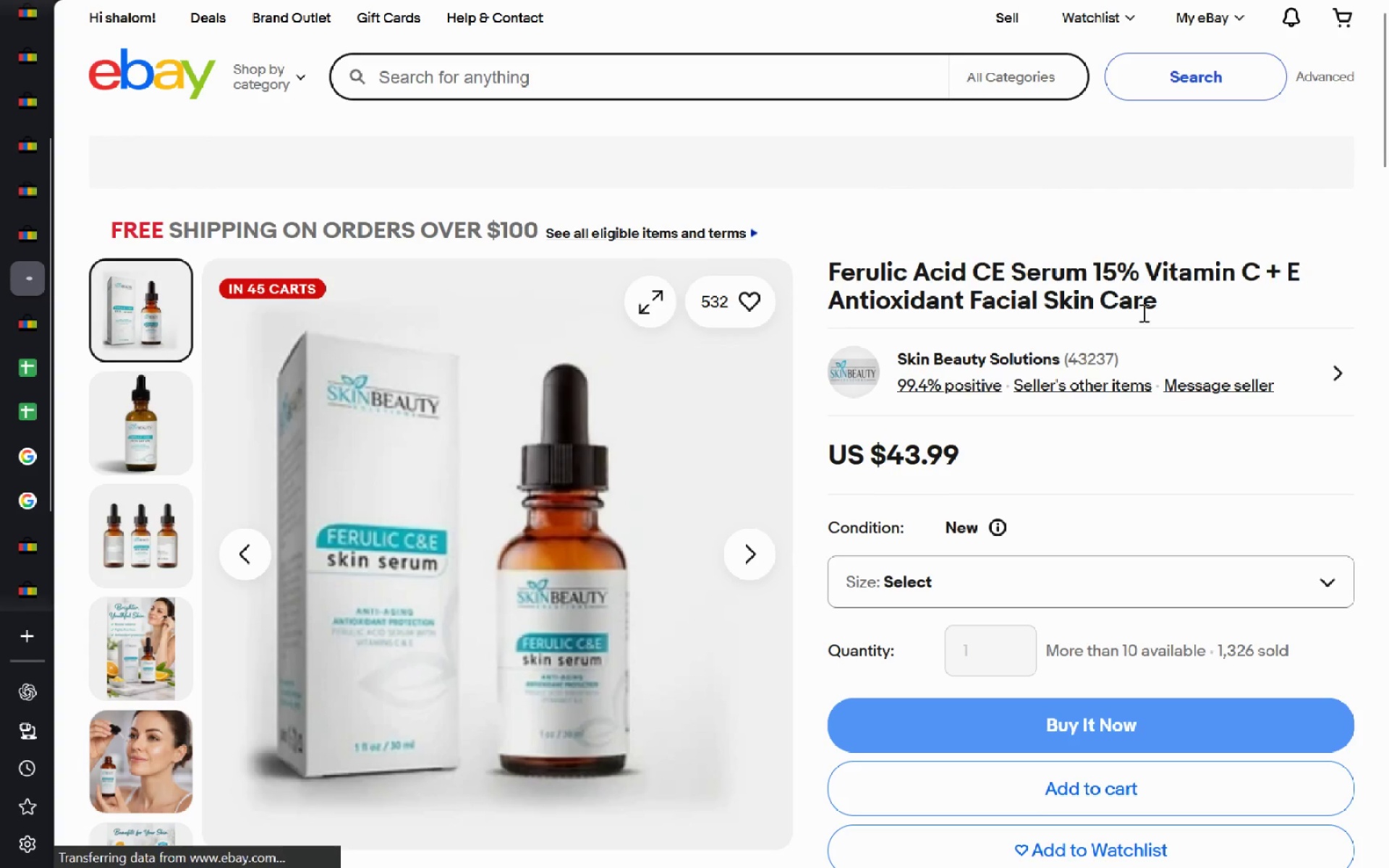 
left_click_drag(start_coordinate=[1156, 306], to_coordinate=[833, 268])
 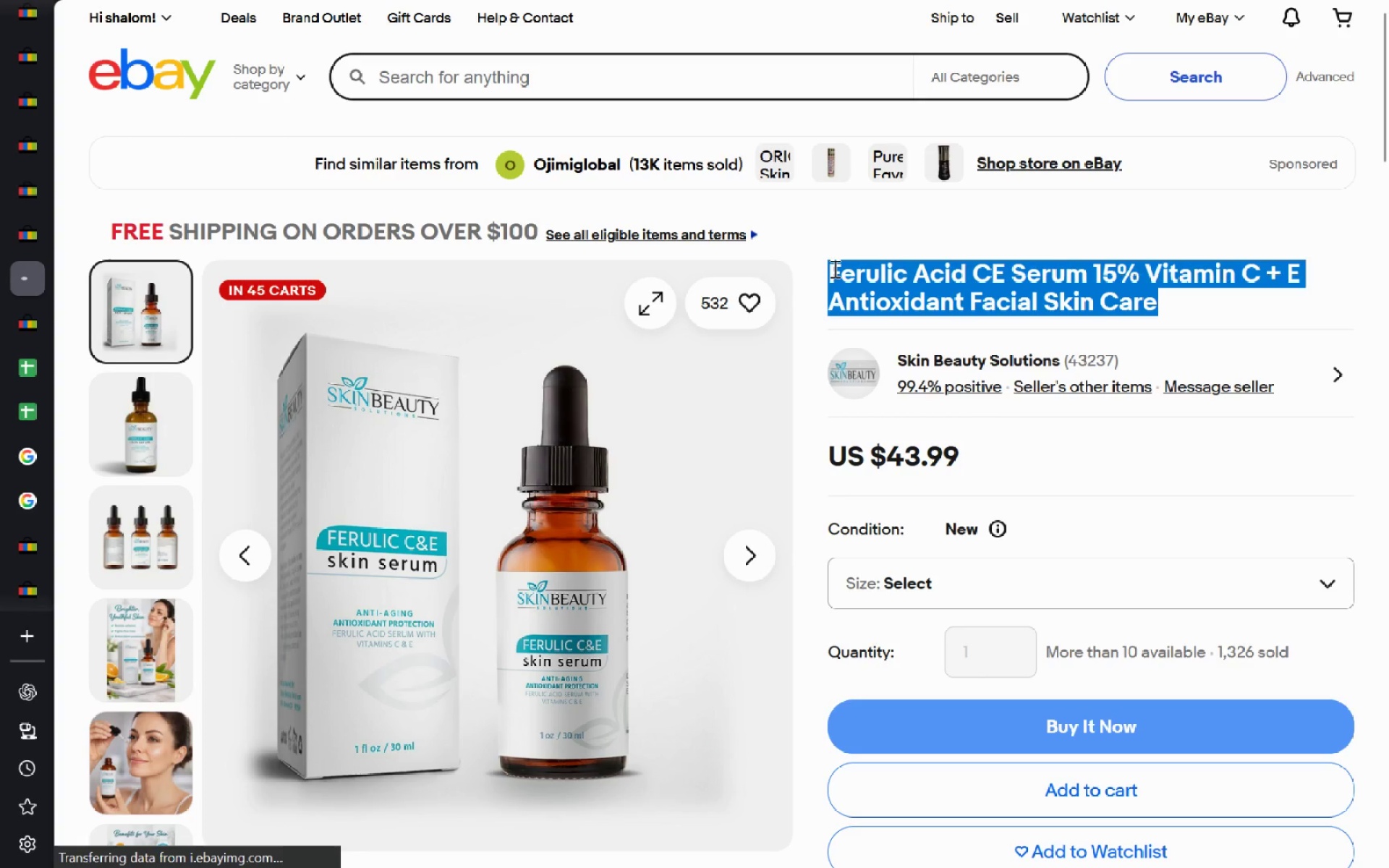 
key(Control+C)
 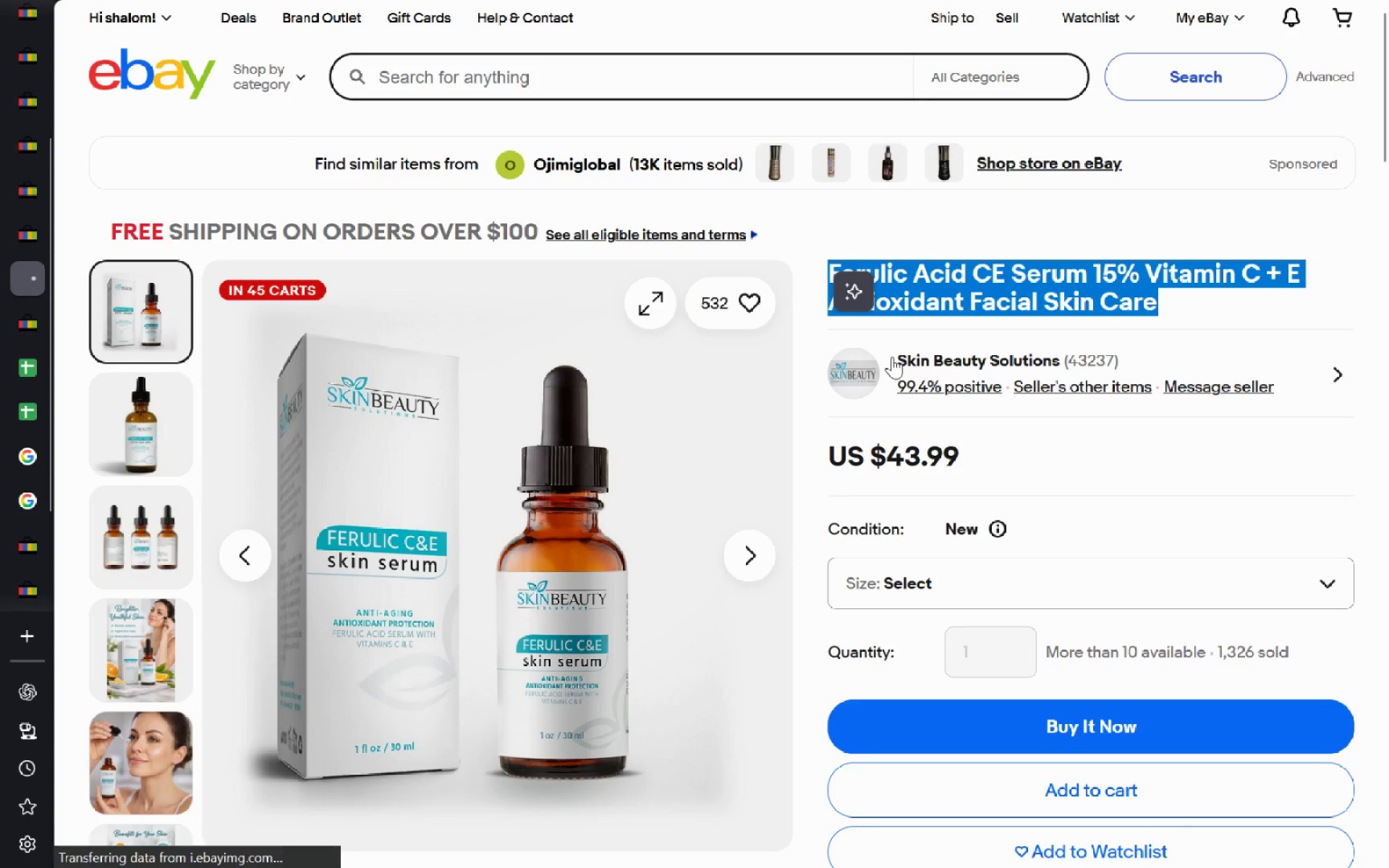 
right_click([991, 271])
 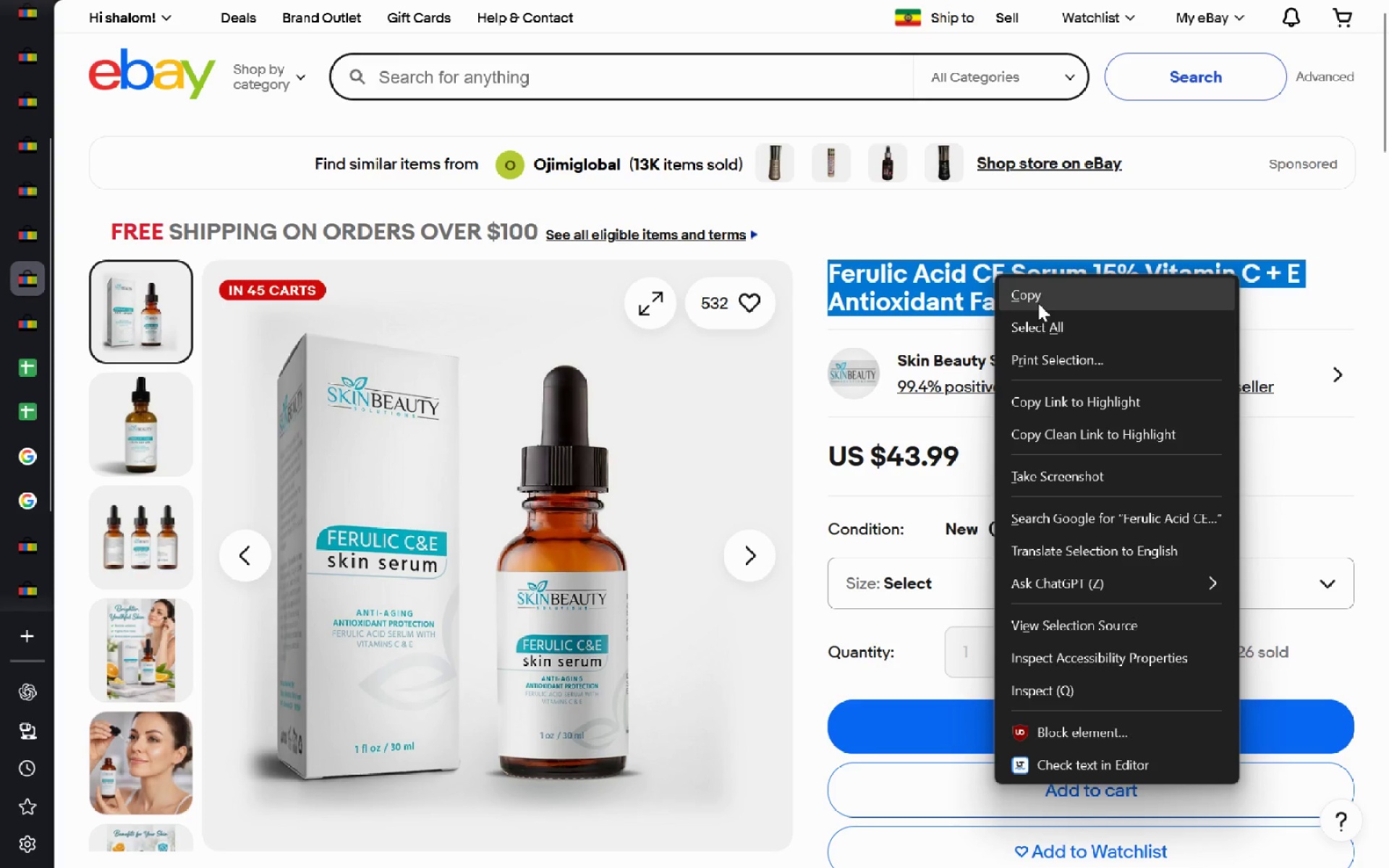 
left_click([1038, 303])
 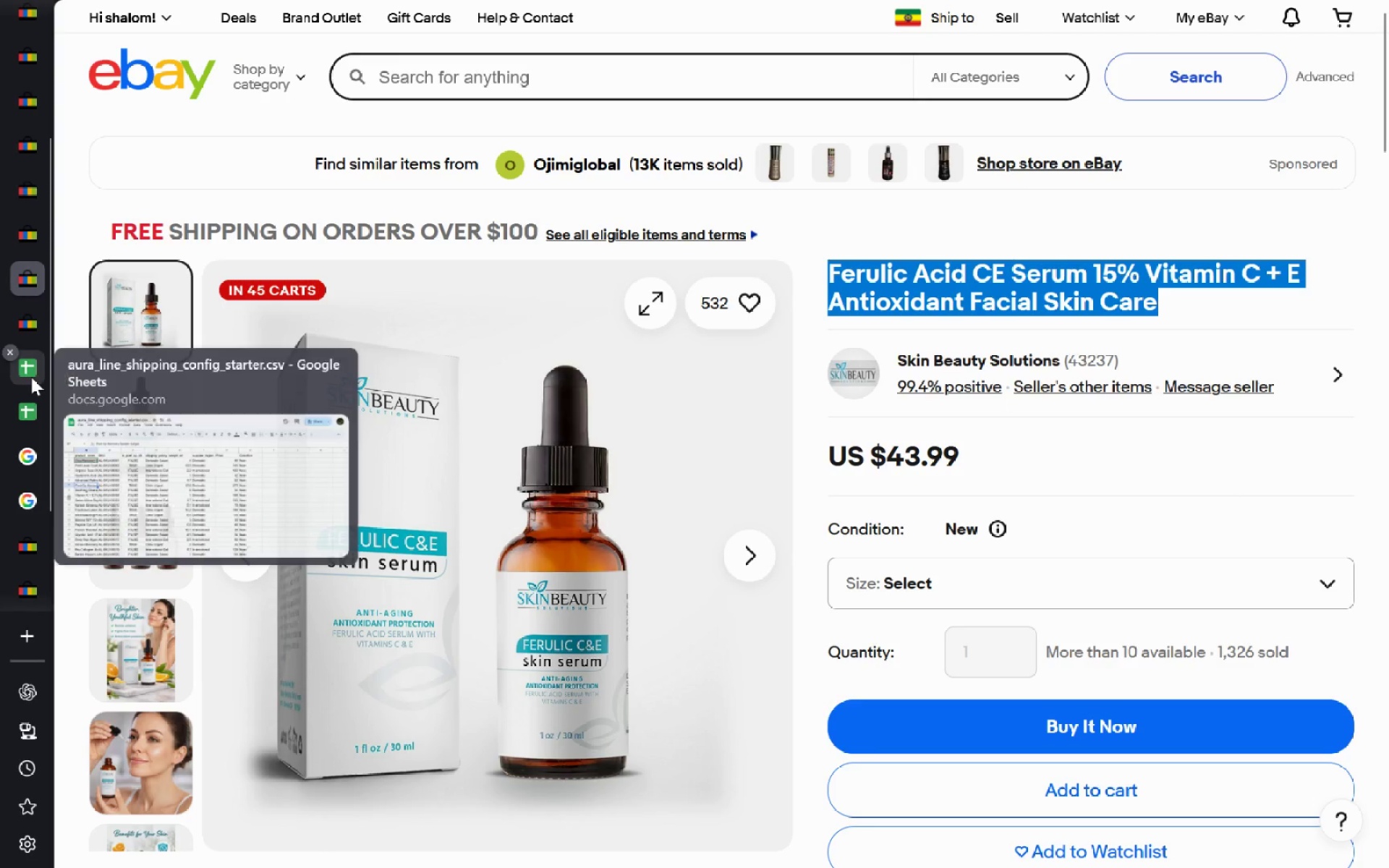 
left_click([30, 416])
 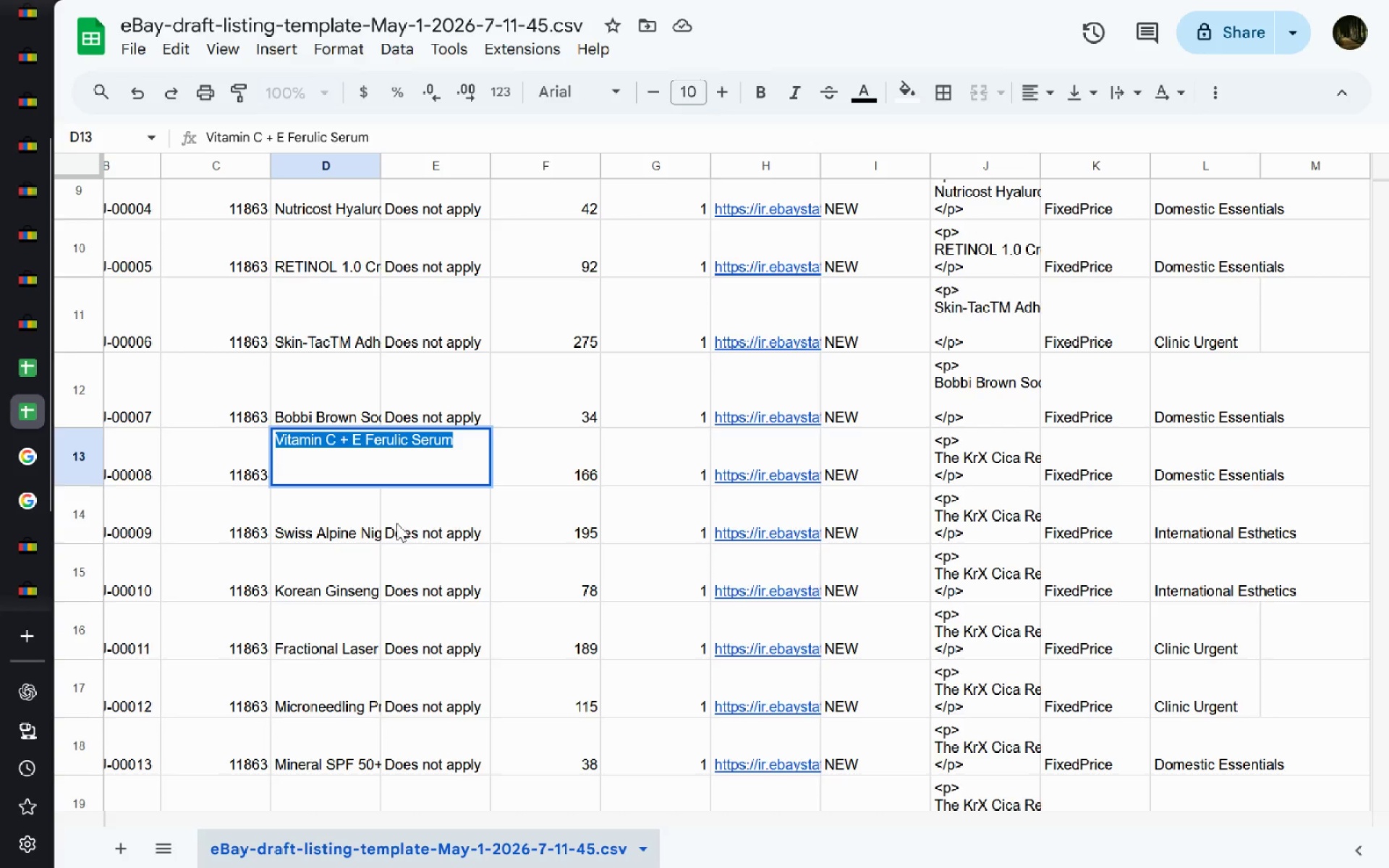 
key(Control+V)
 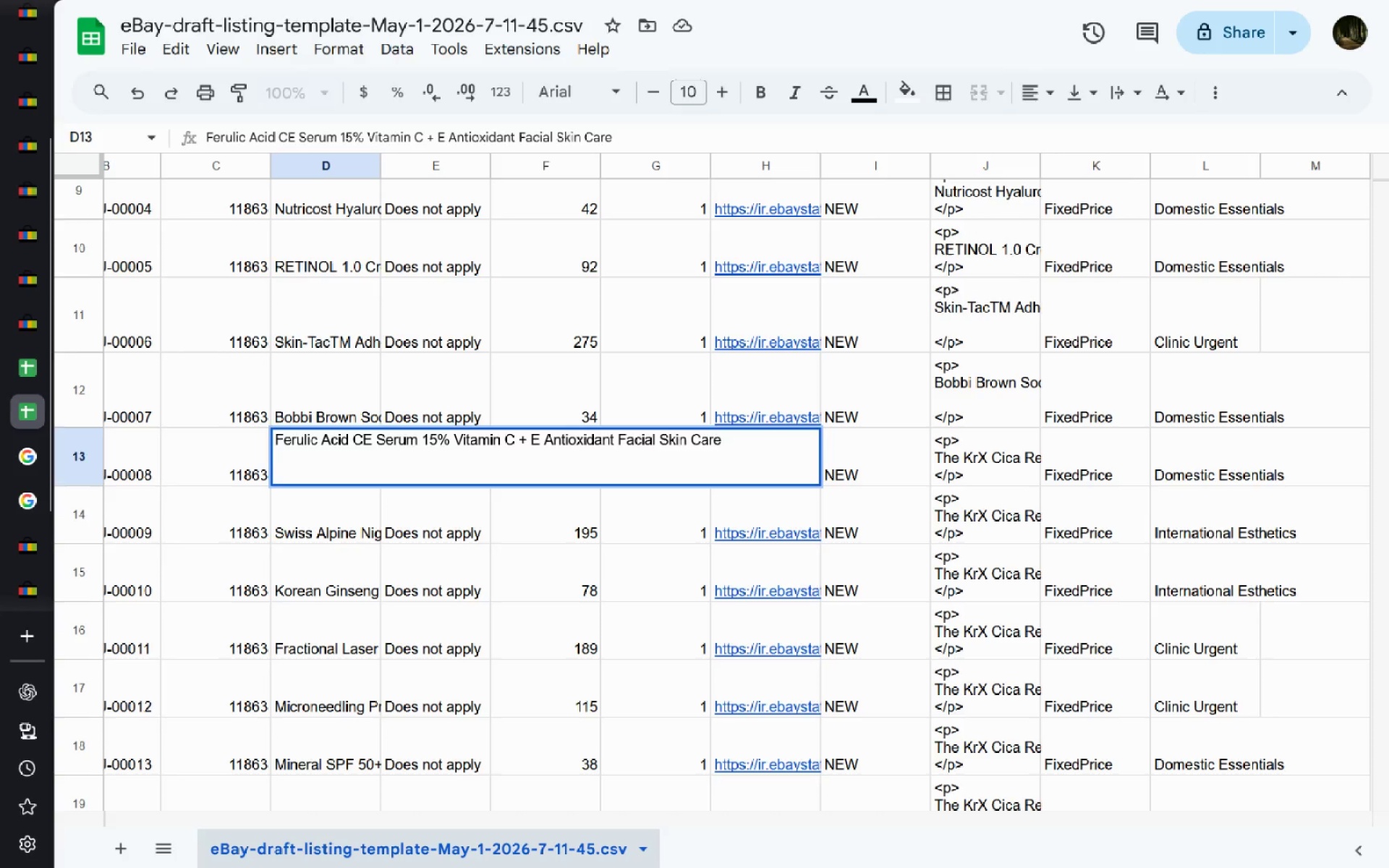 
key(Enter)
 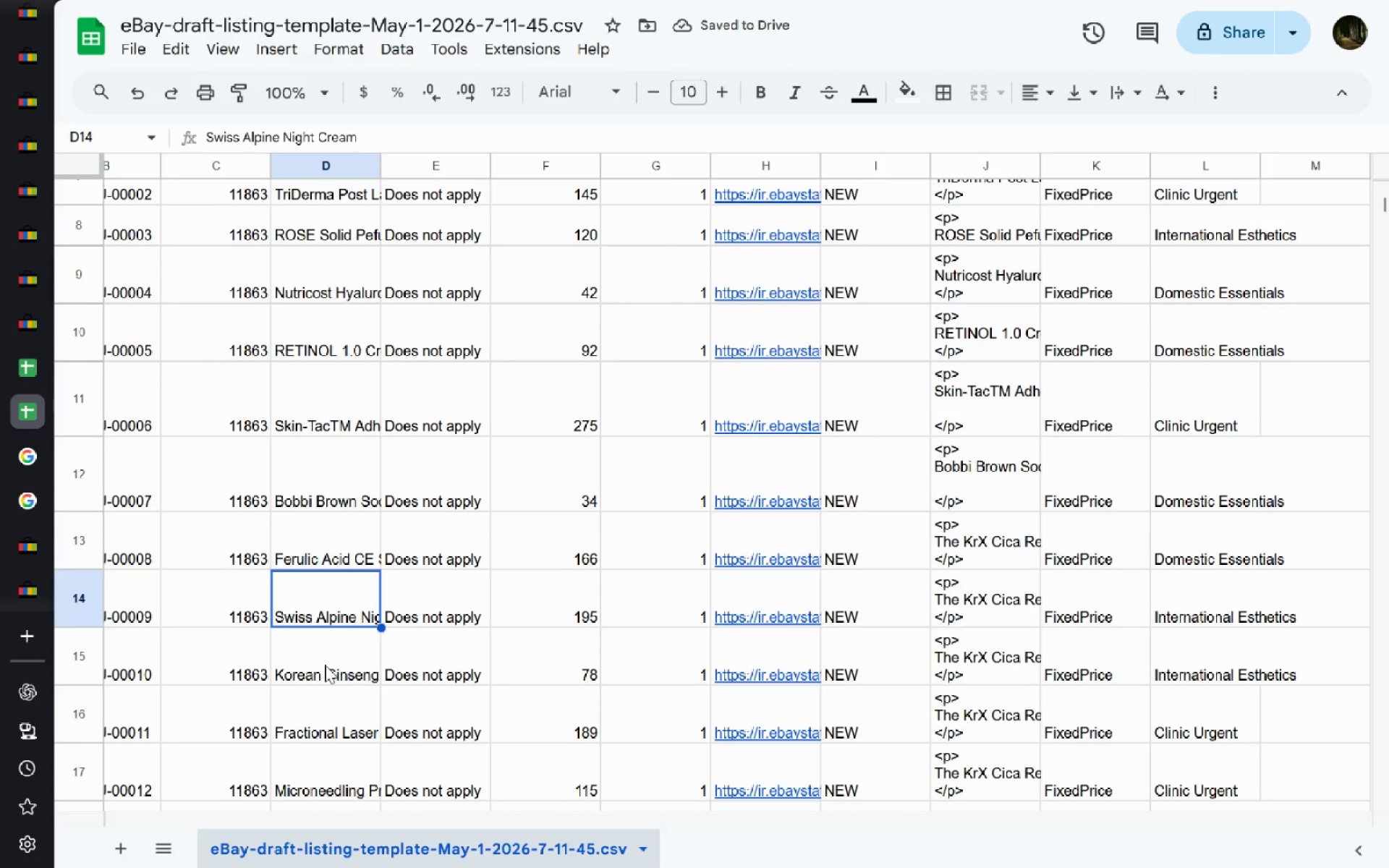 
wait(5.14)
 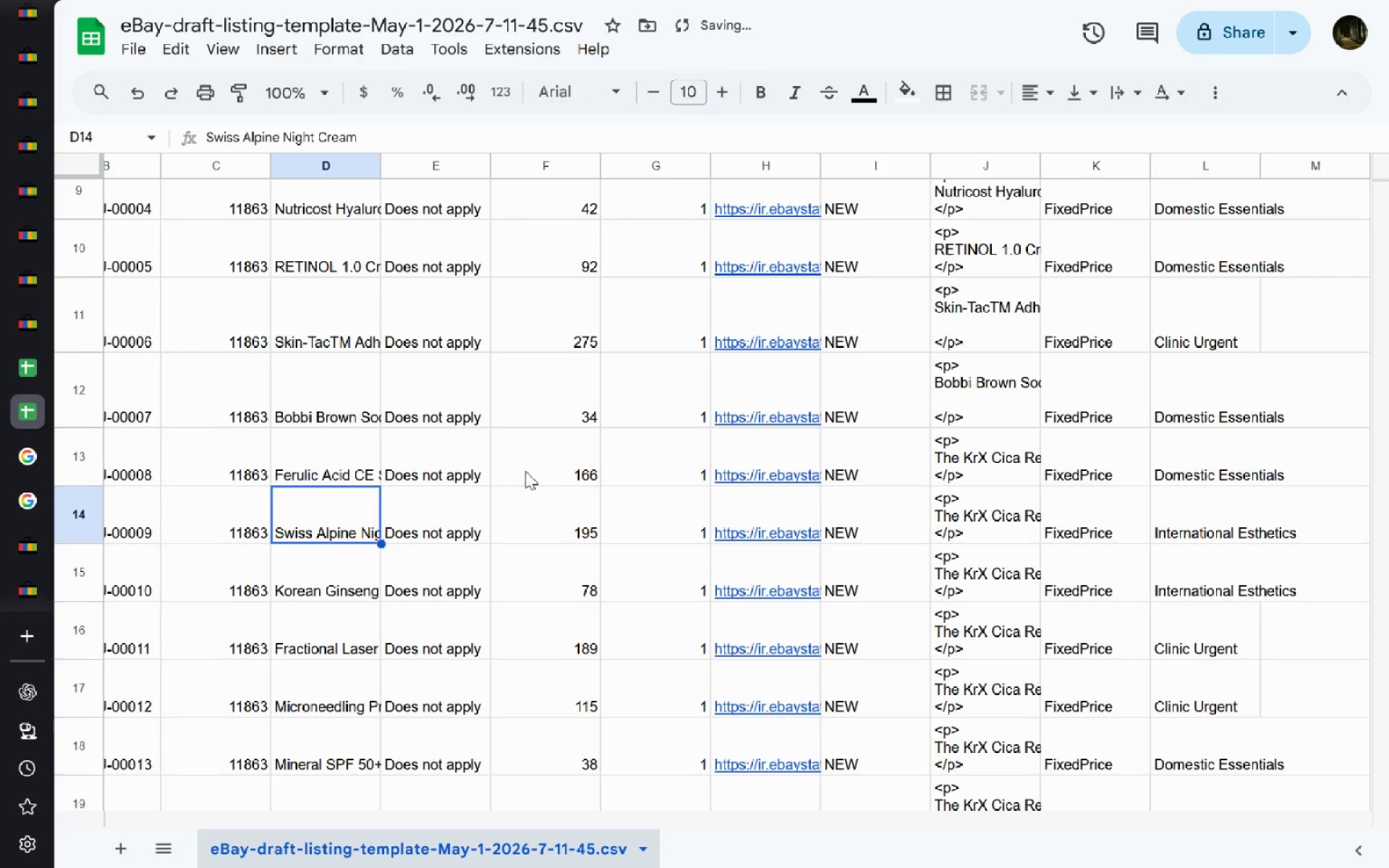 
left_click([39, 292])
 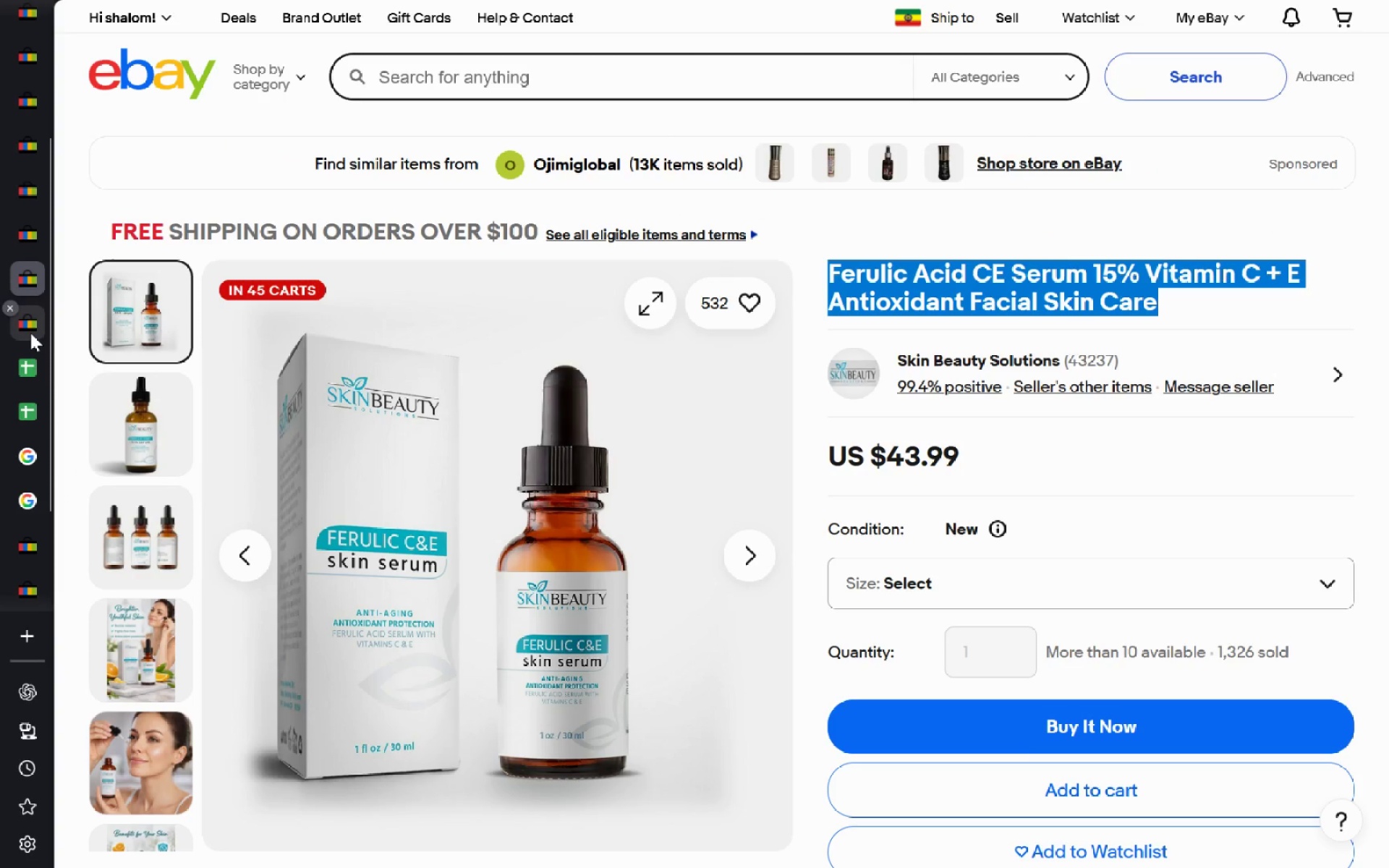 
left_click([30, 333])
 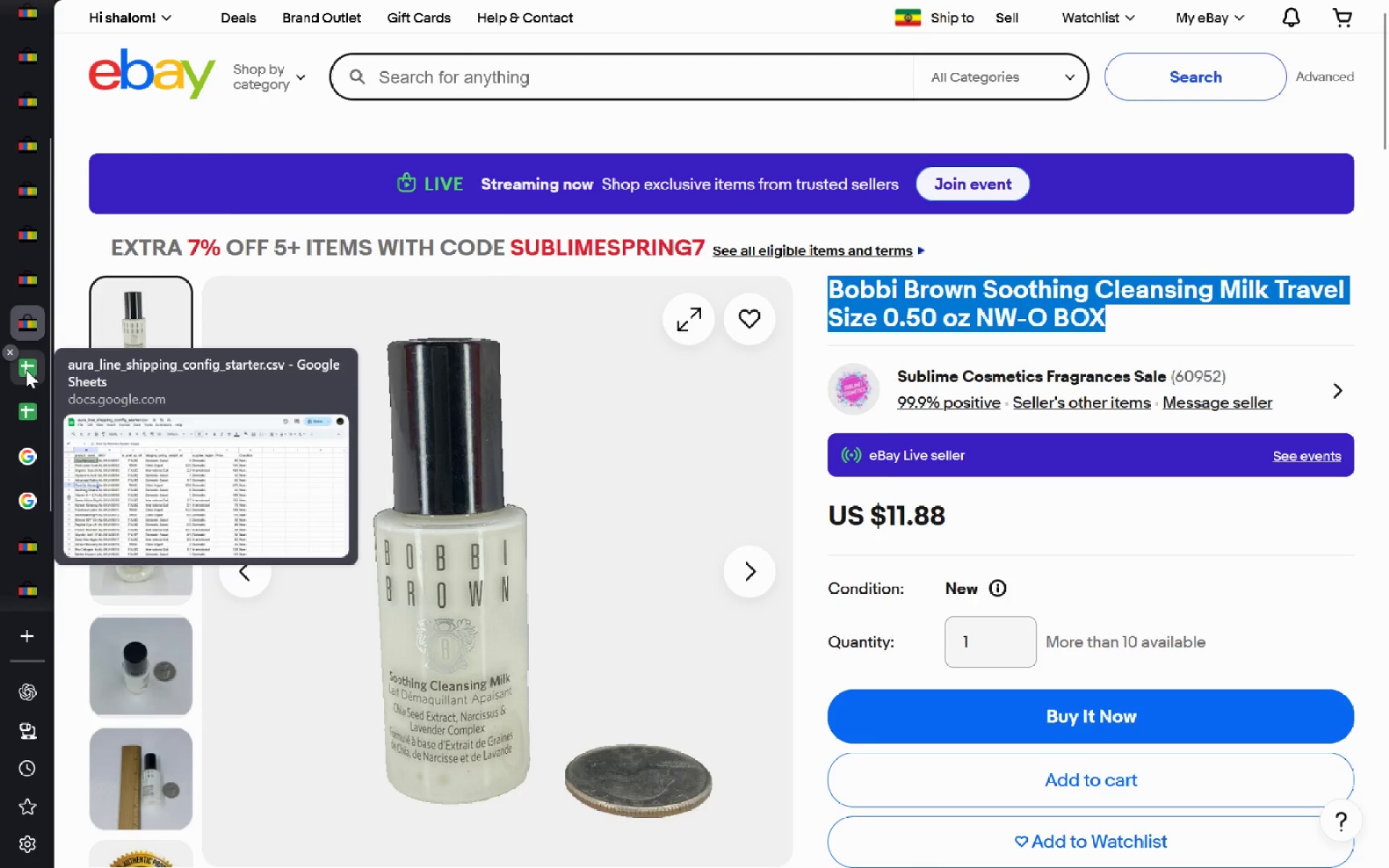 
left_click([26, 370])
 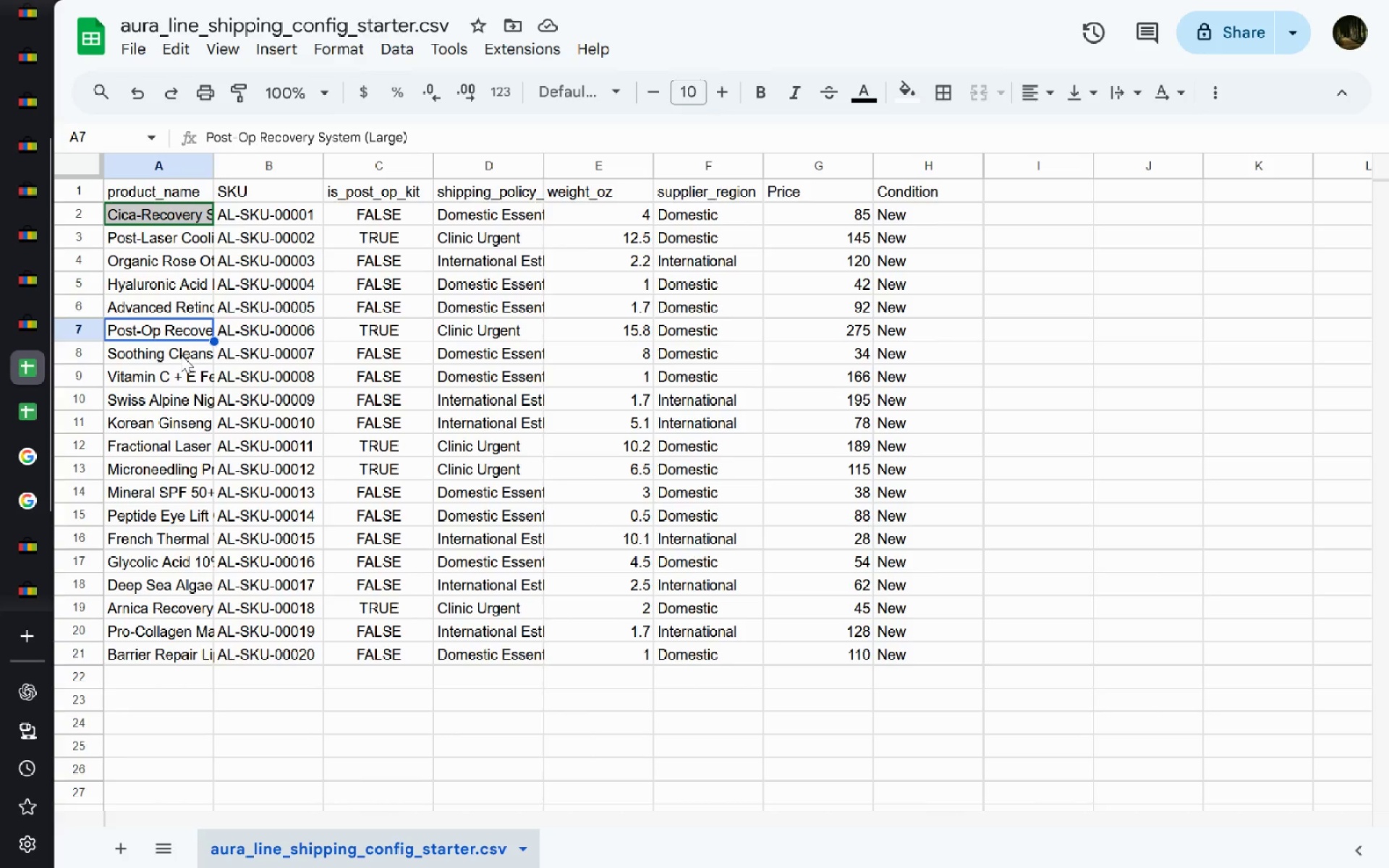 
wait(5.14)
 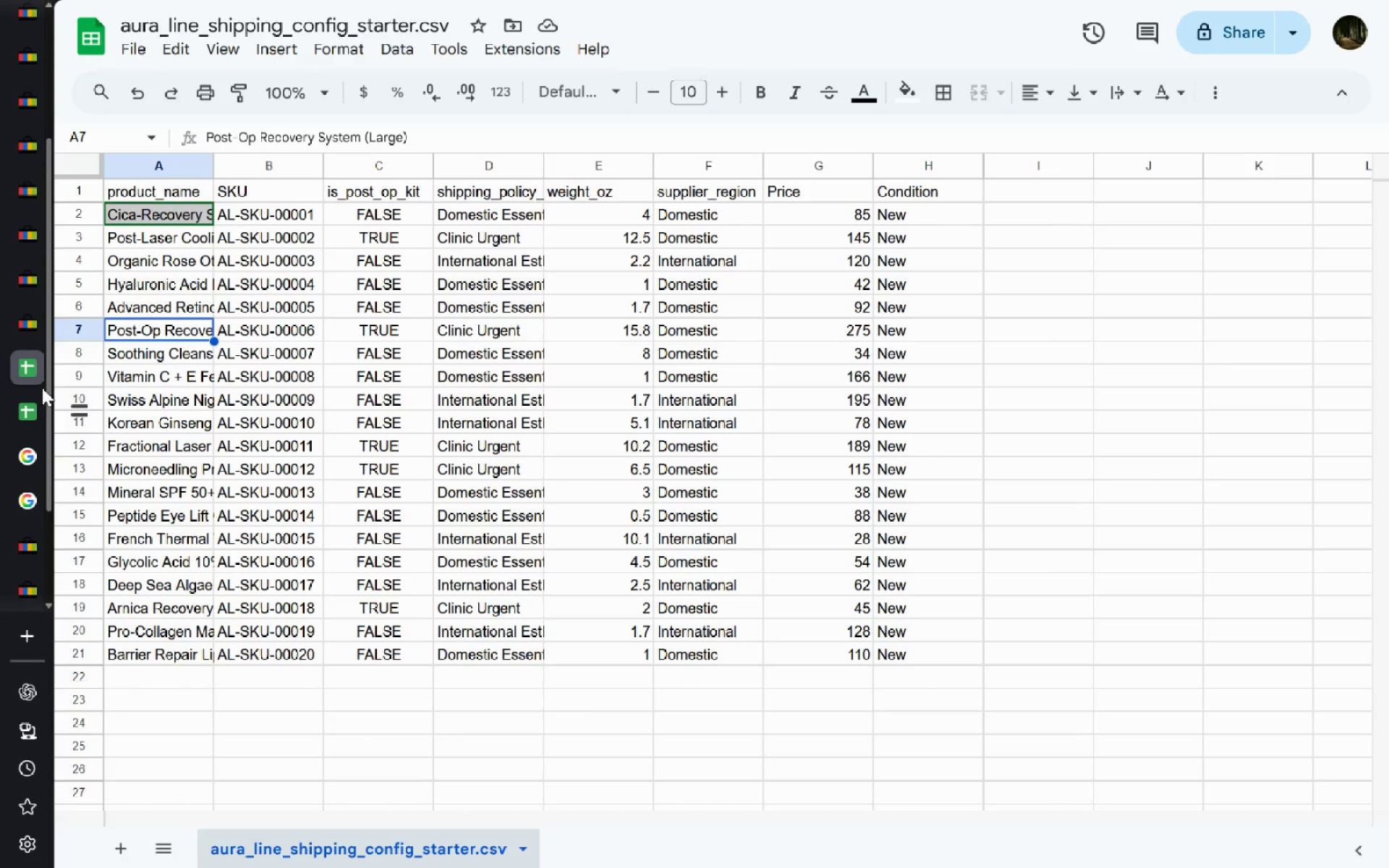 
left_click([41, 330])
 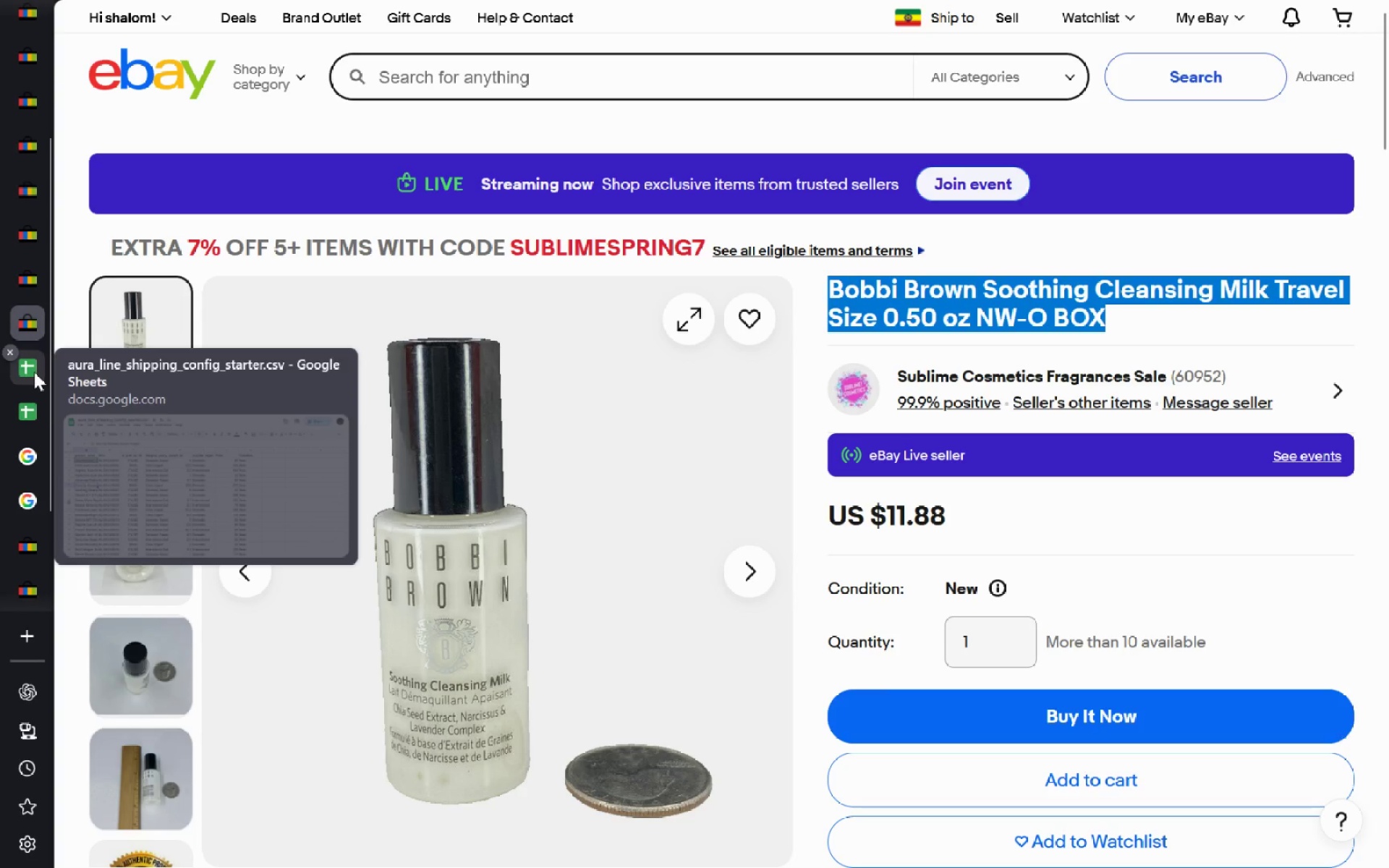 
left_click([29, 392])
 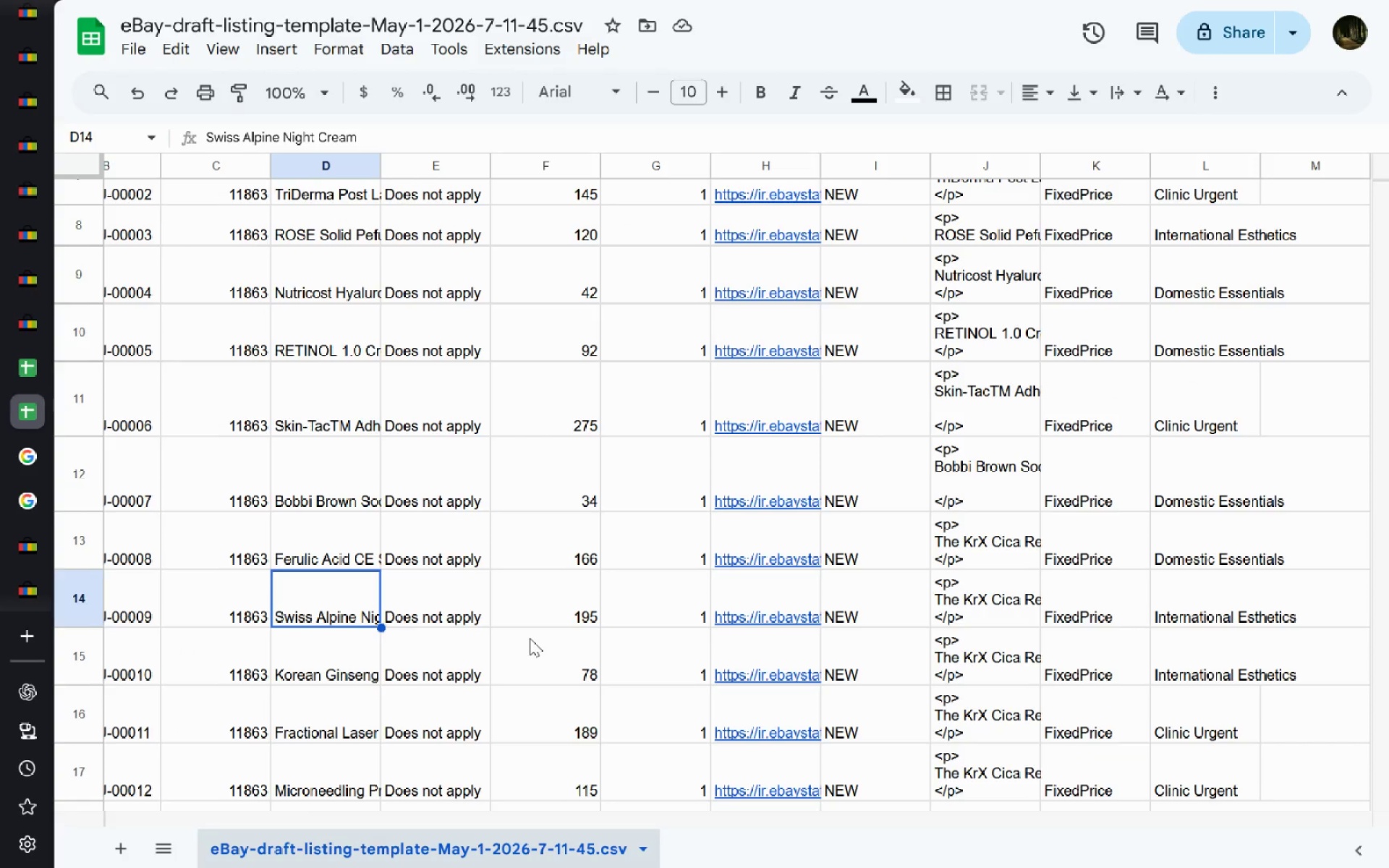 
wait(9.23)
 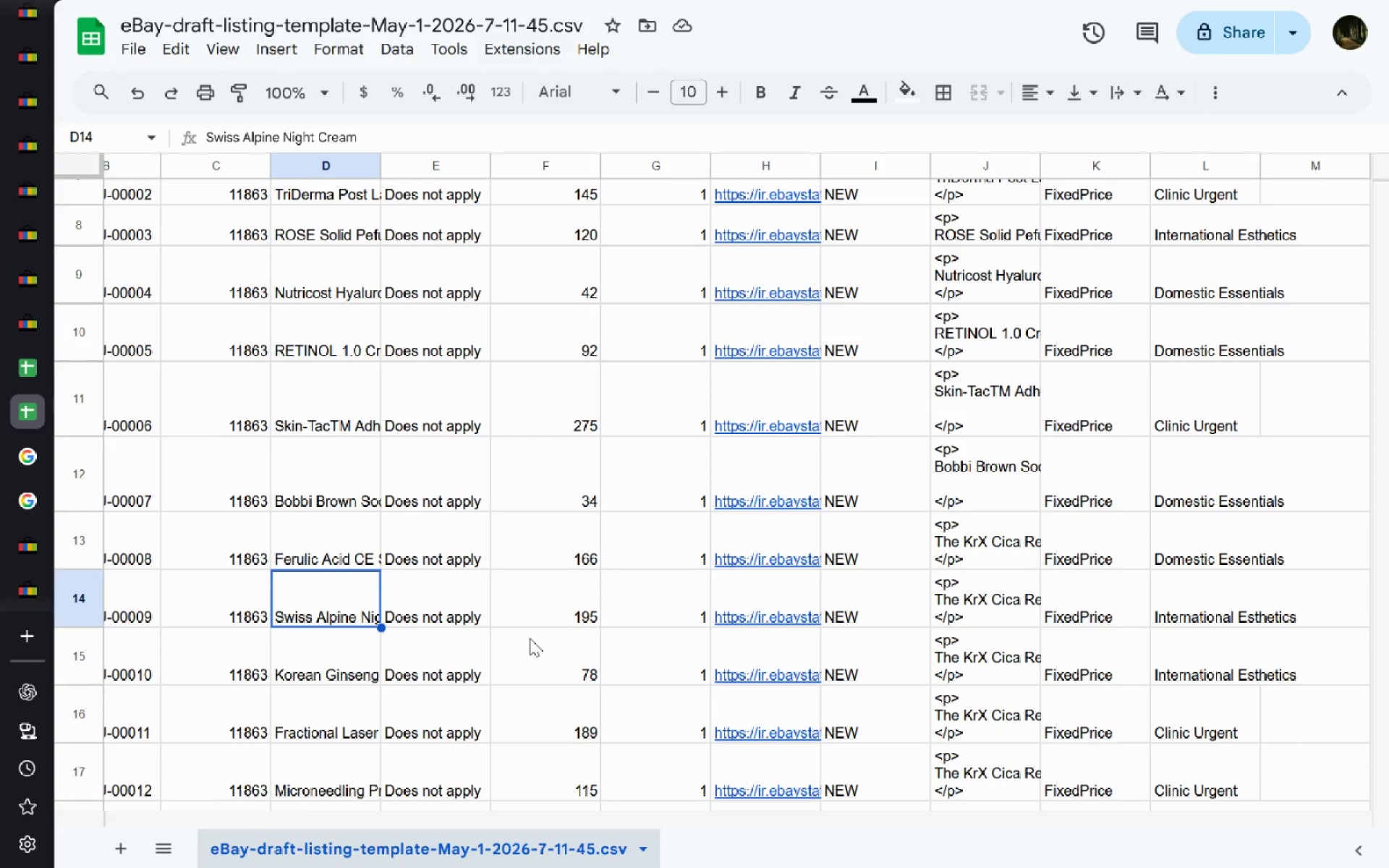 
double_click([348, 501])
 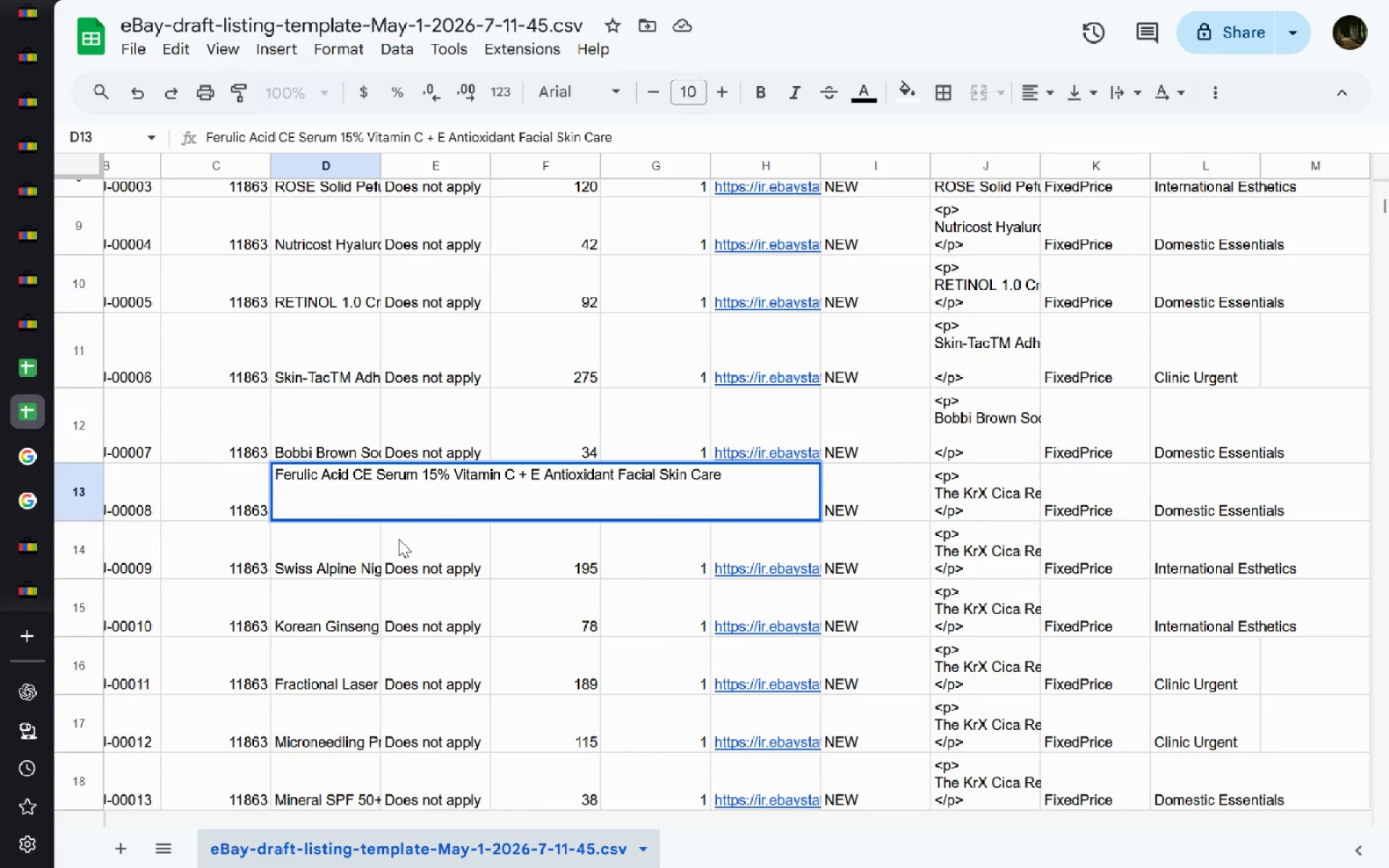 
left_click([399, 539])
 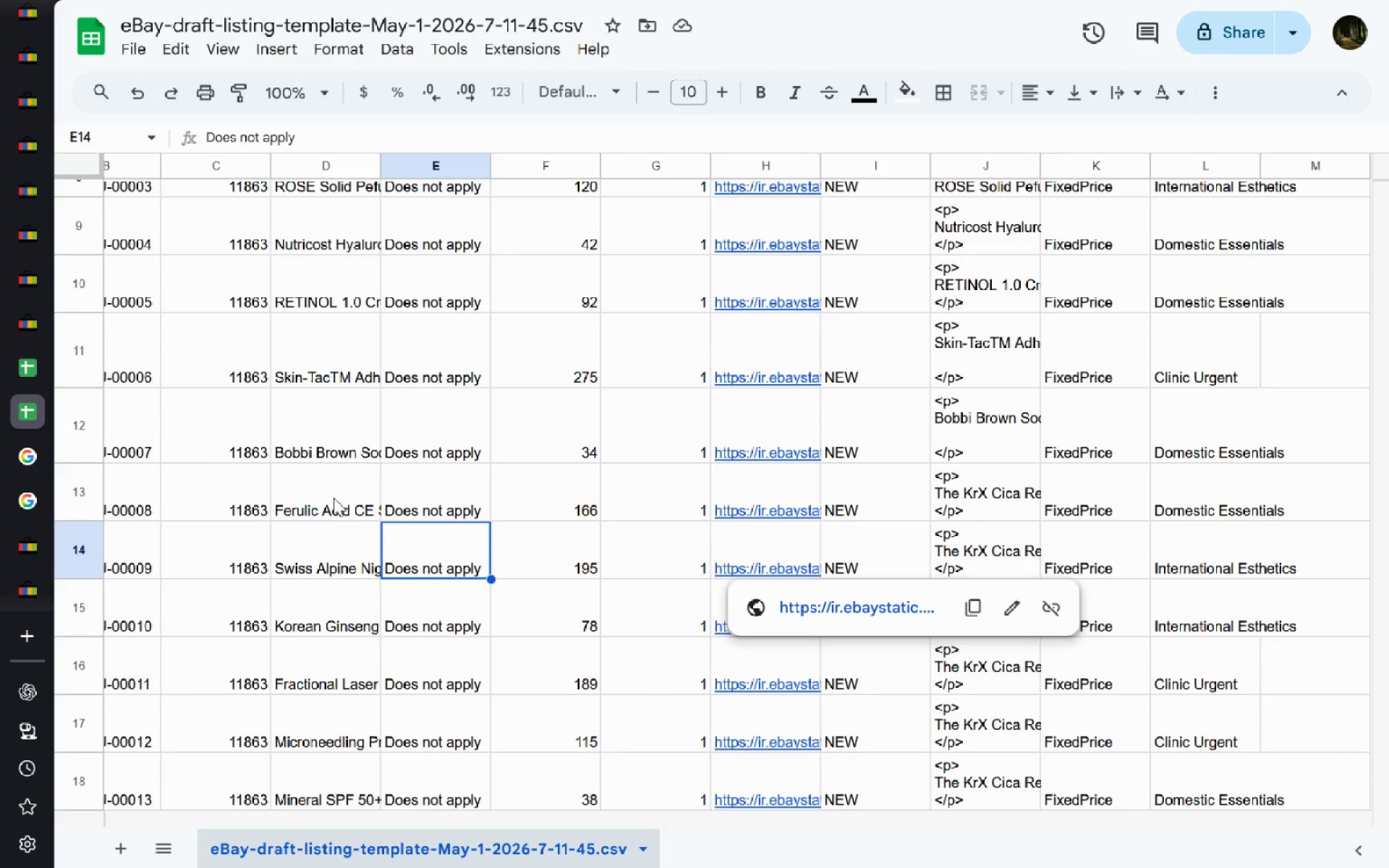 
double_click([334, 498])
 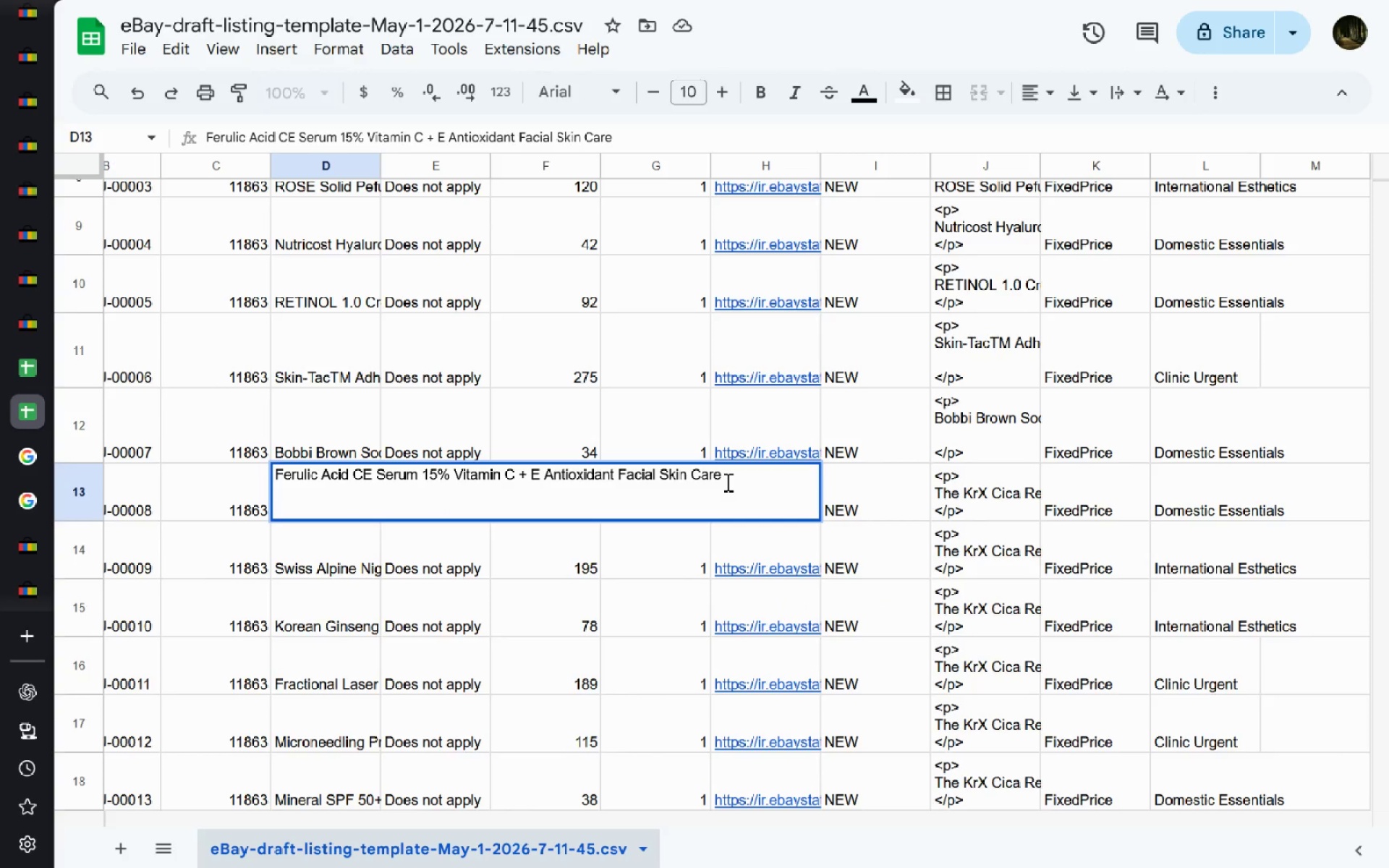 
left_click_drag(start_coordinate=[726, 482], to_coordinate=[253, 473])
 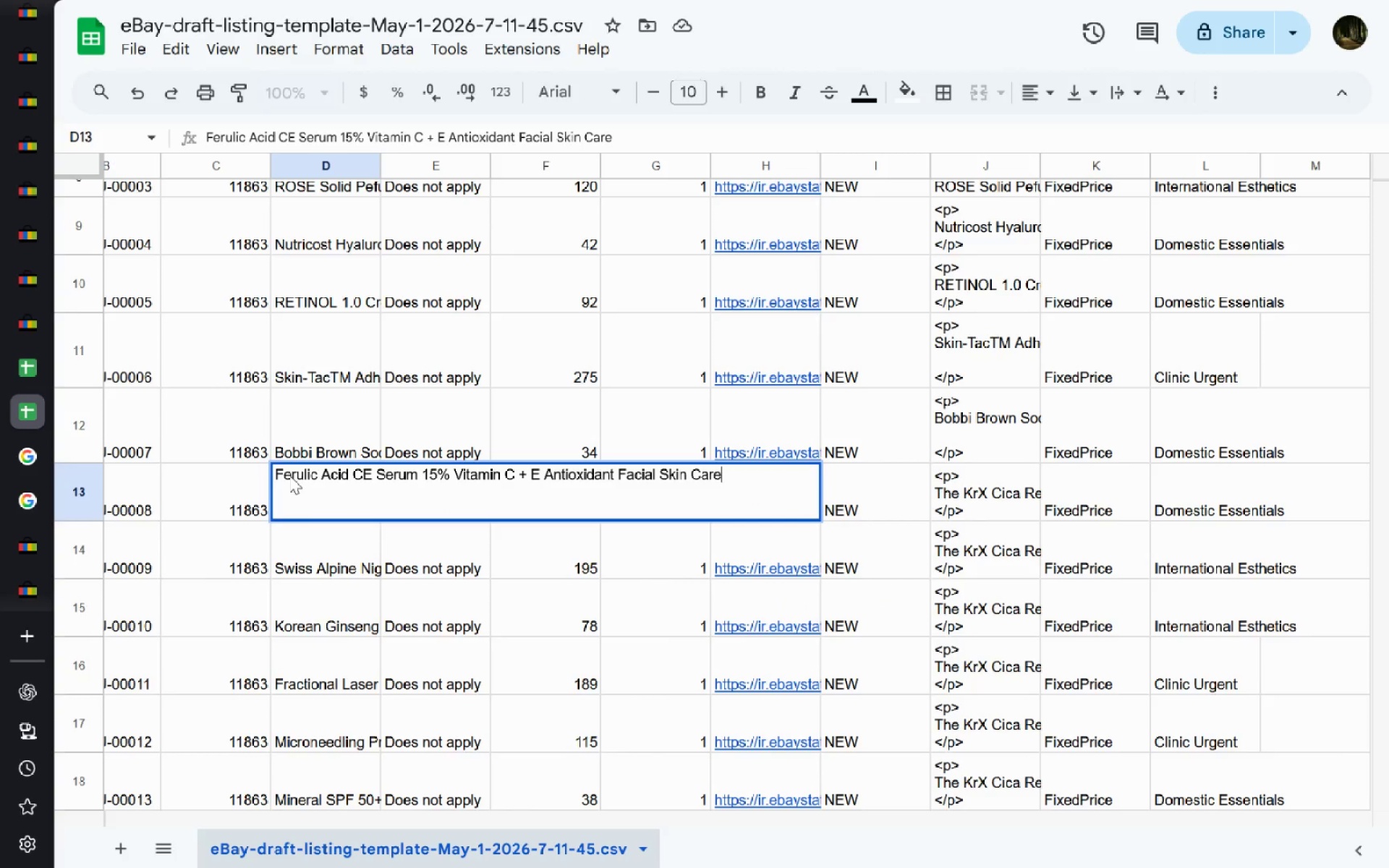 
left_click([289, 475])
 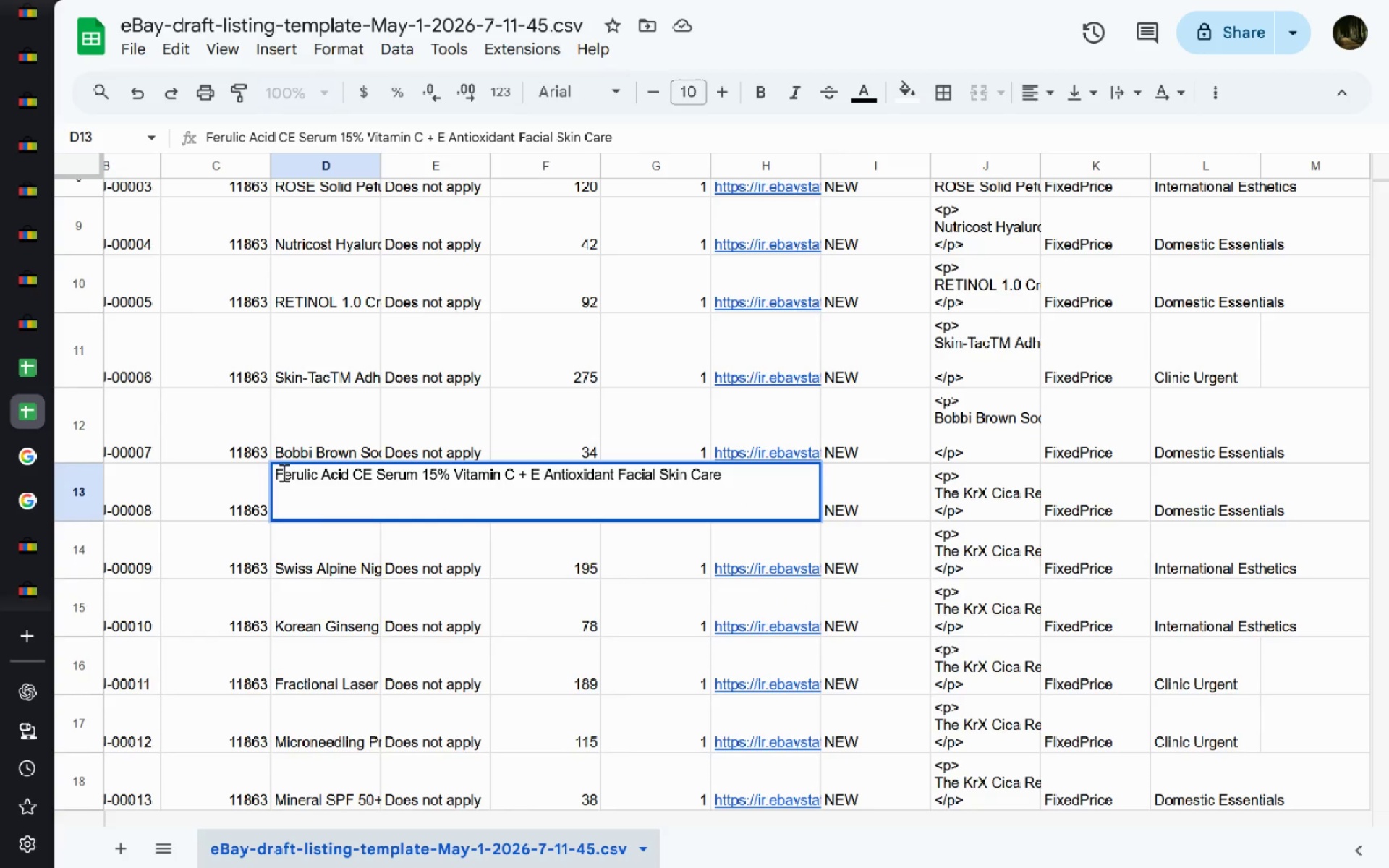 
left_click([282, 472])
 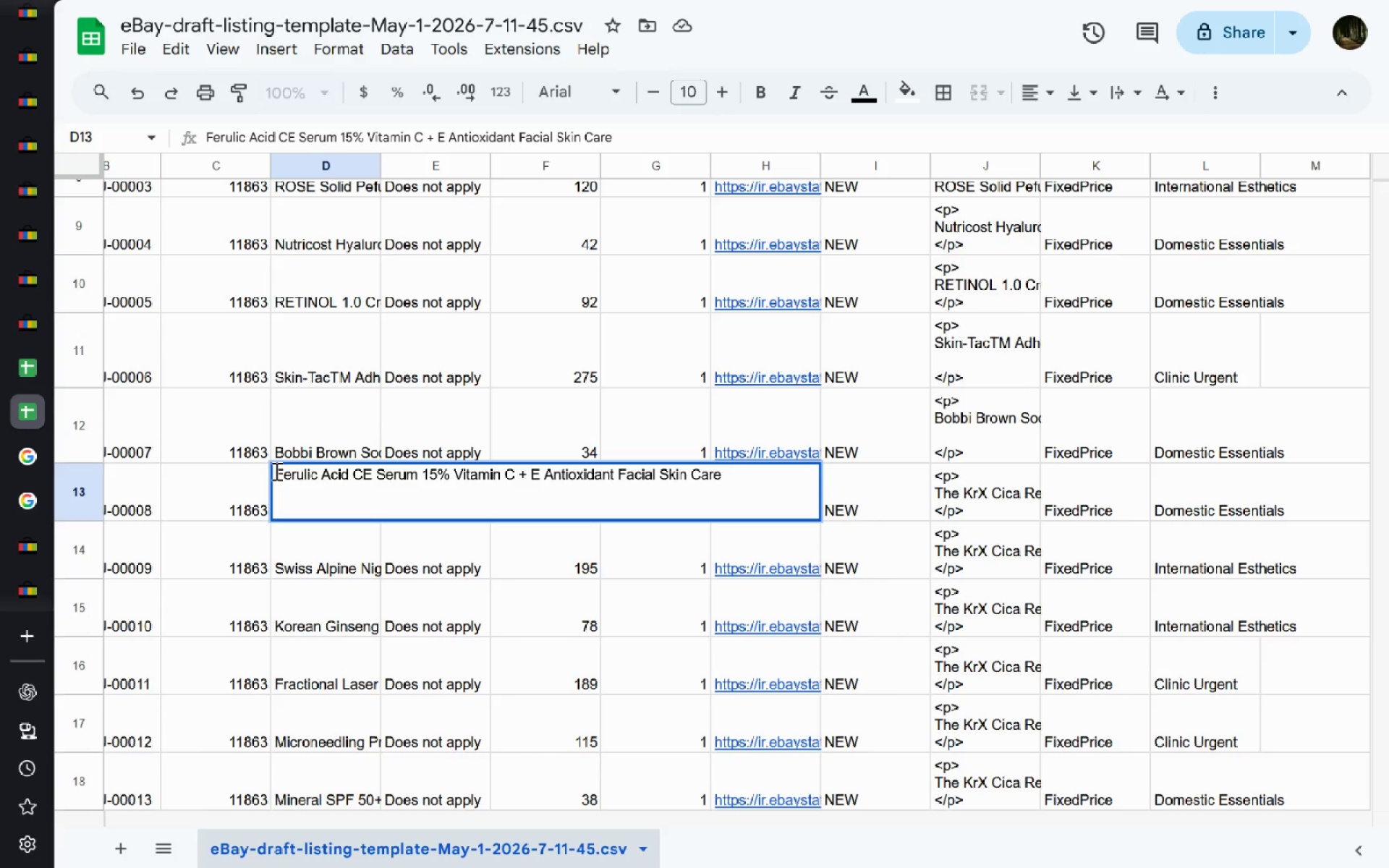 
left_click_drag(start_coordinate=[275, 471], to_coordinate=[737, 455])
 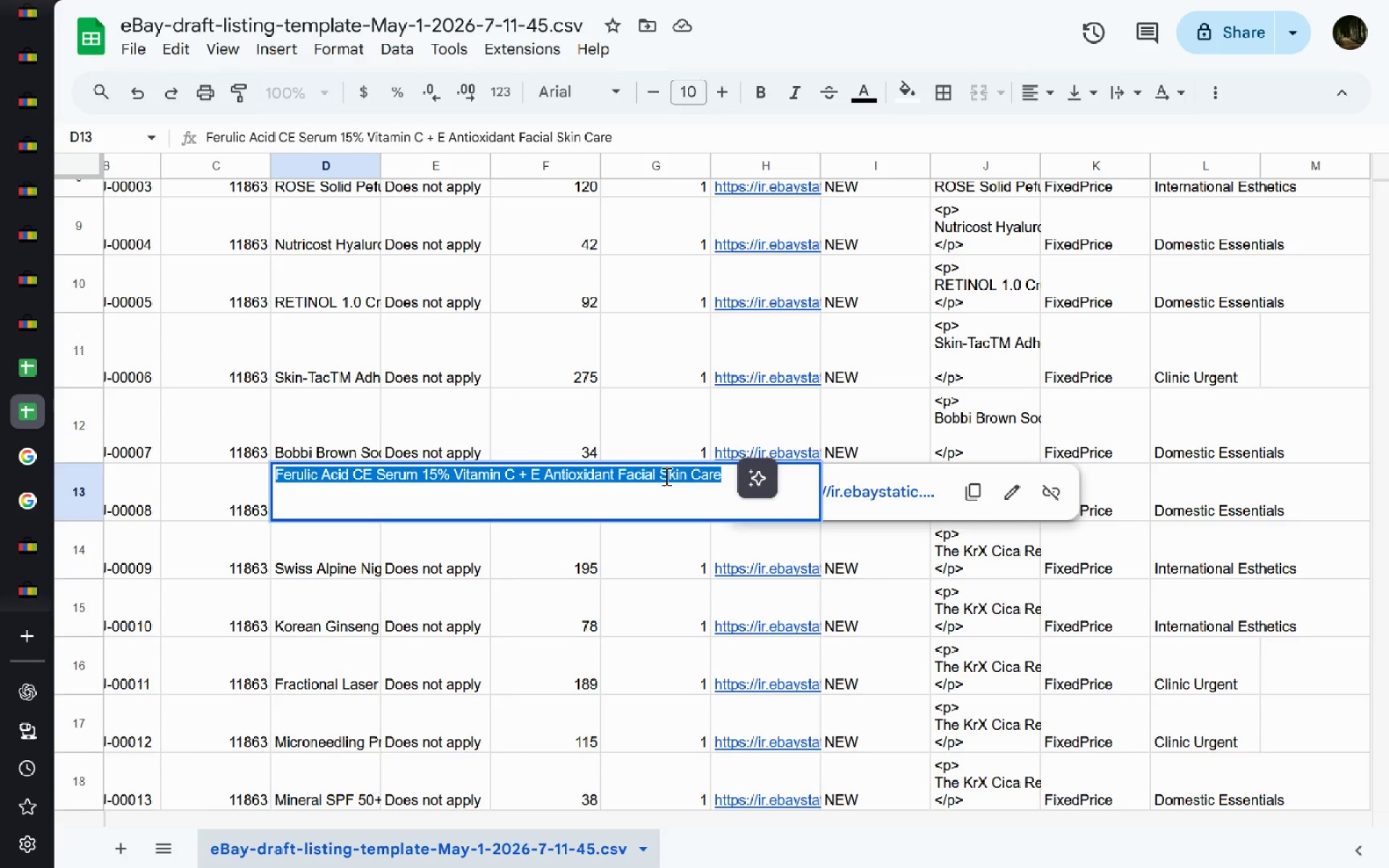 
right_click([665, 476])
 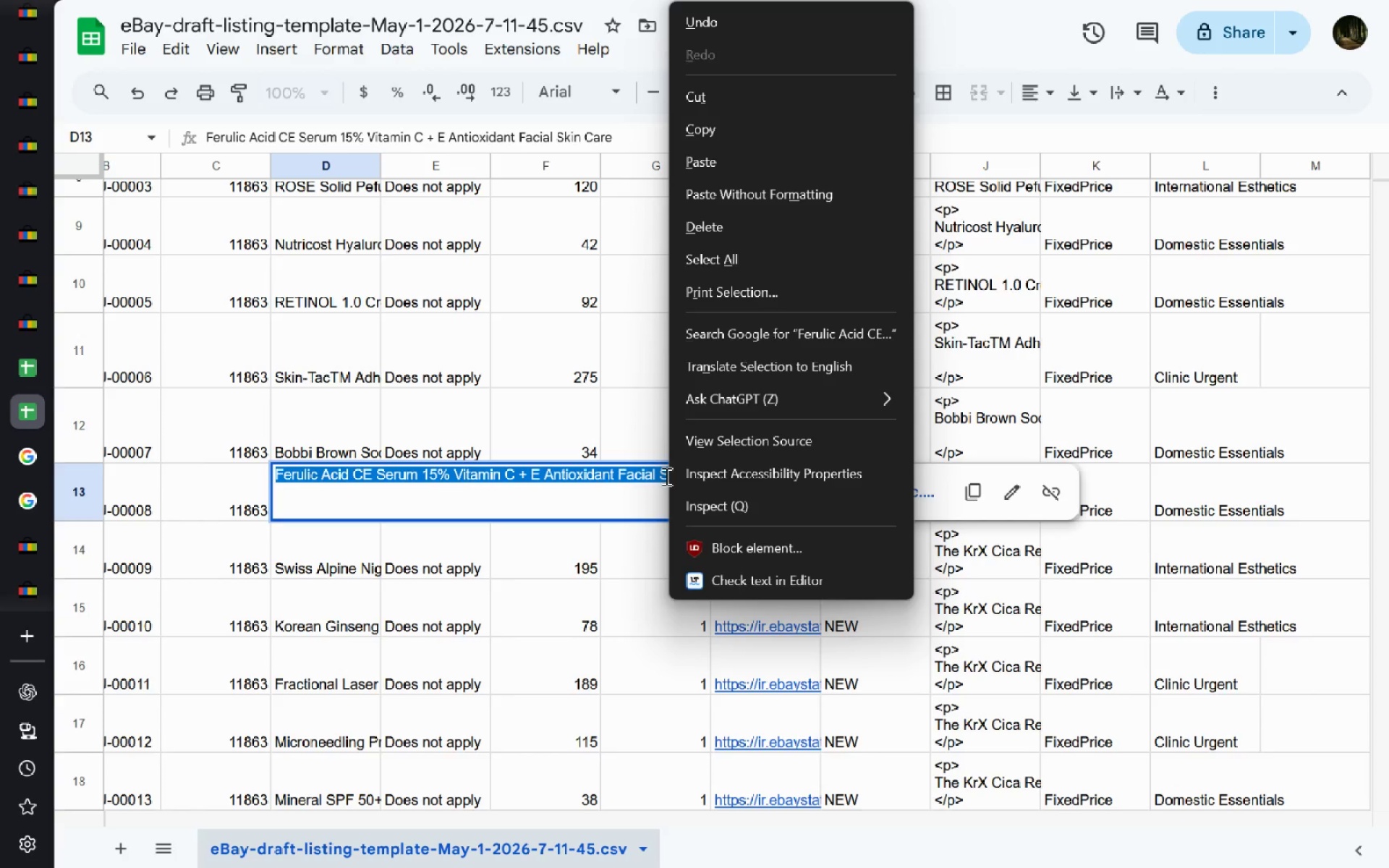 
wait(7.42)
 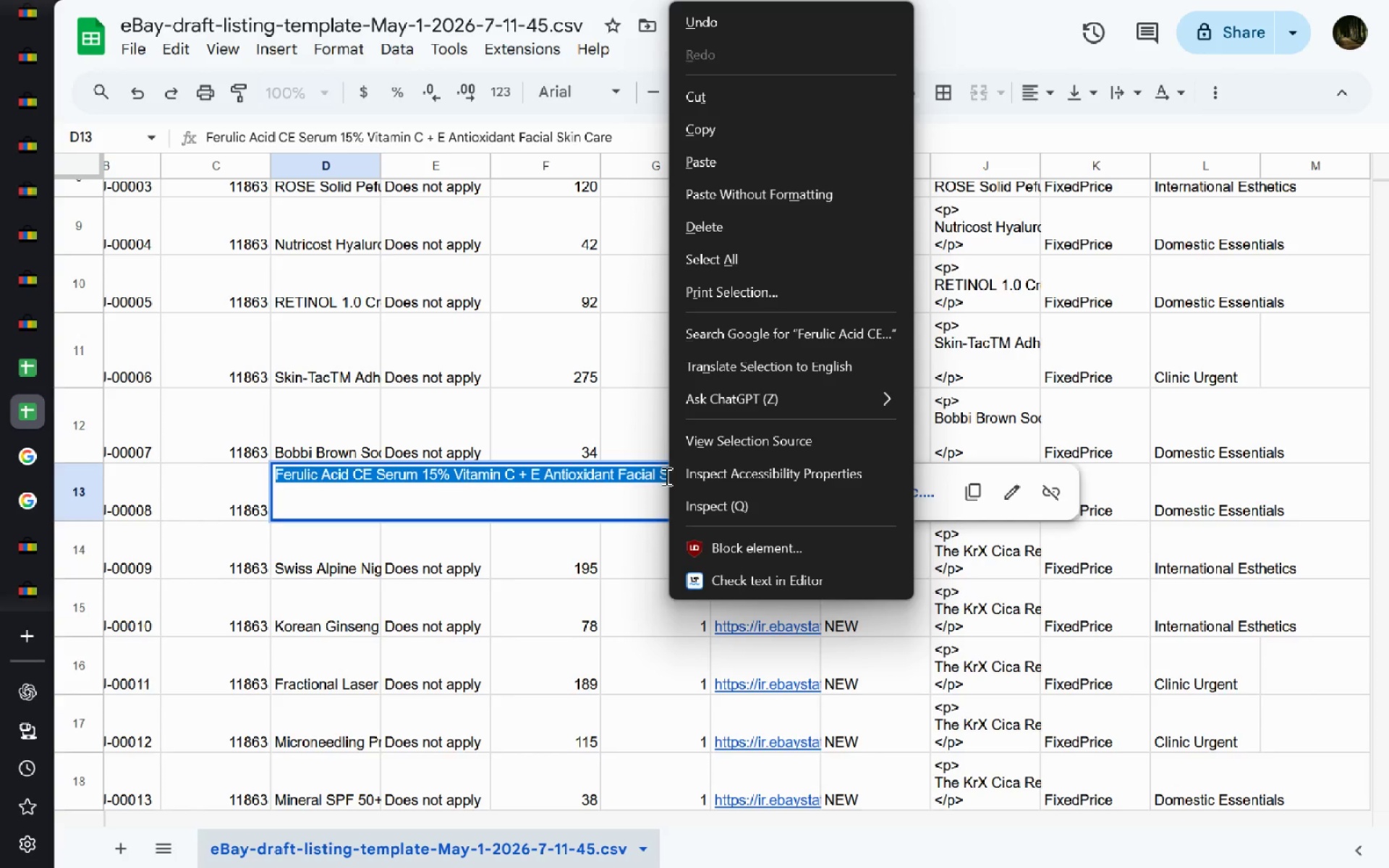 
left_click([731, 123])
 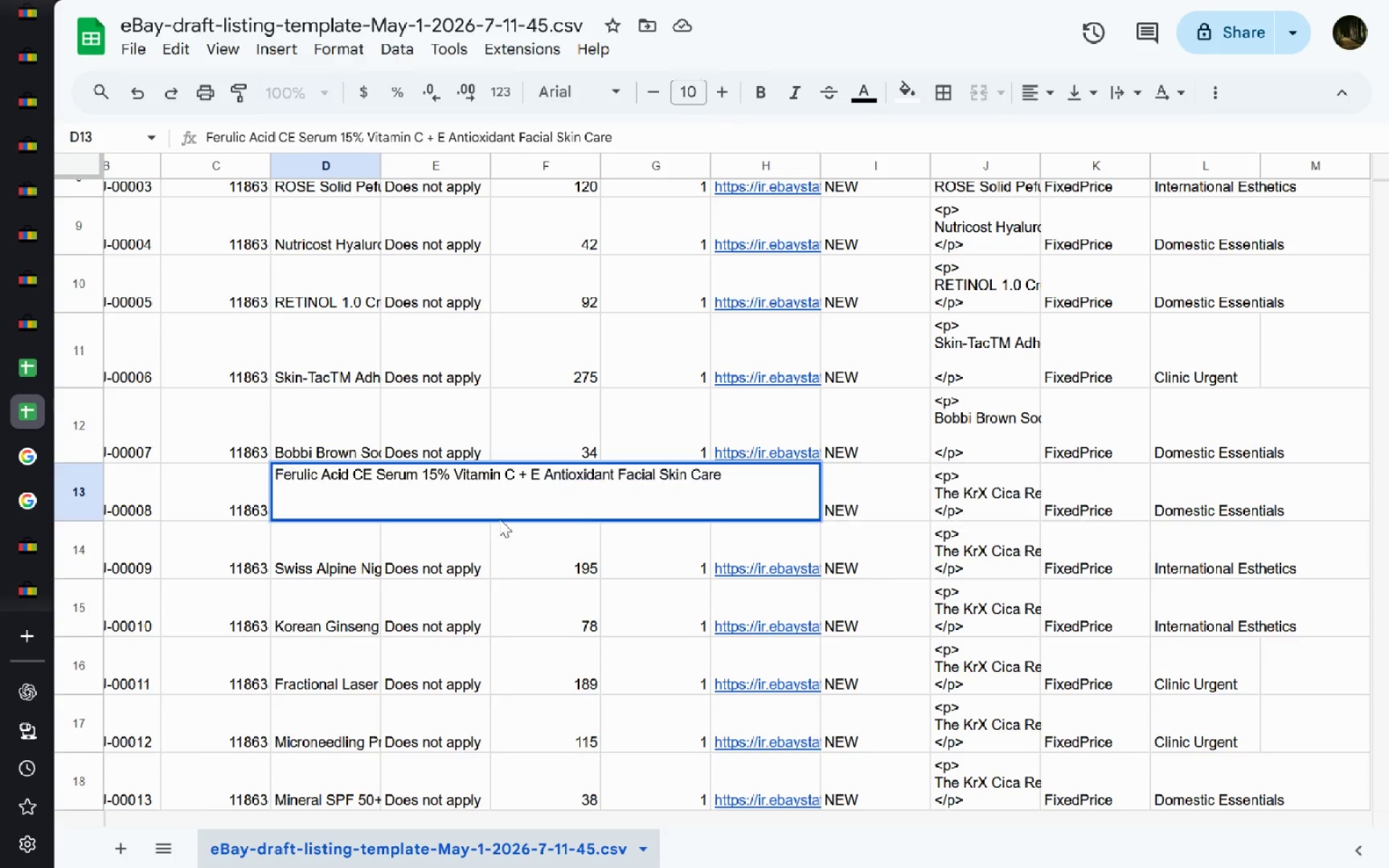 
left_click([499, 519])
 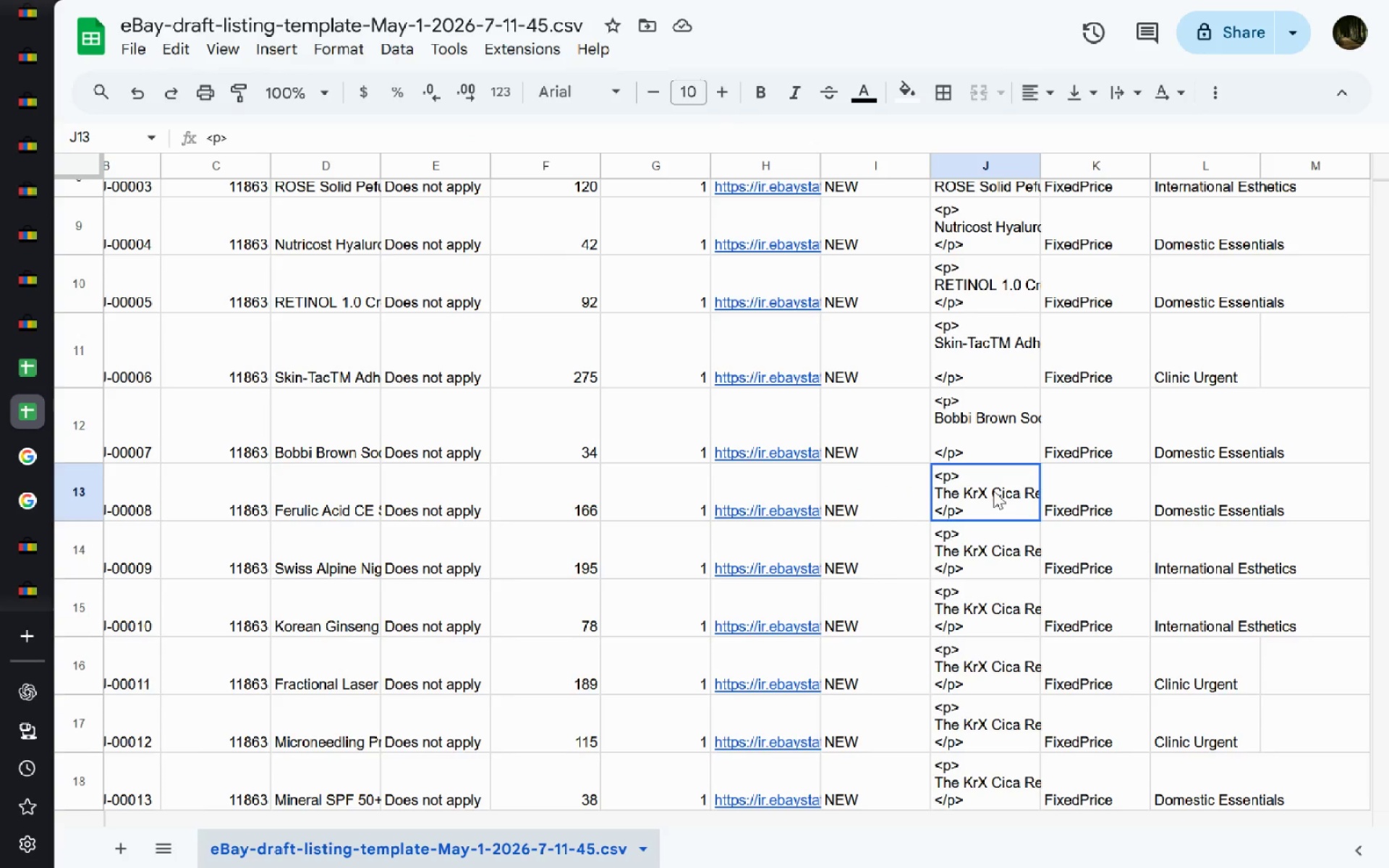 
double_click([993, 490])
 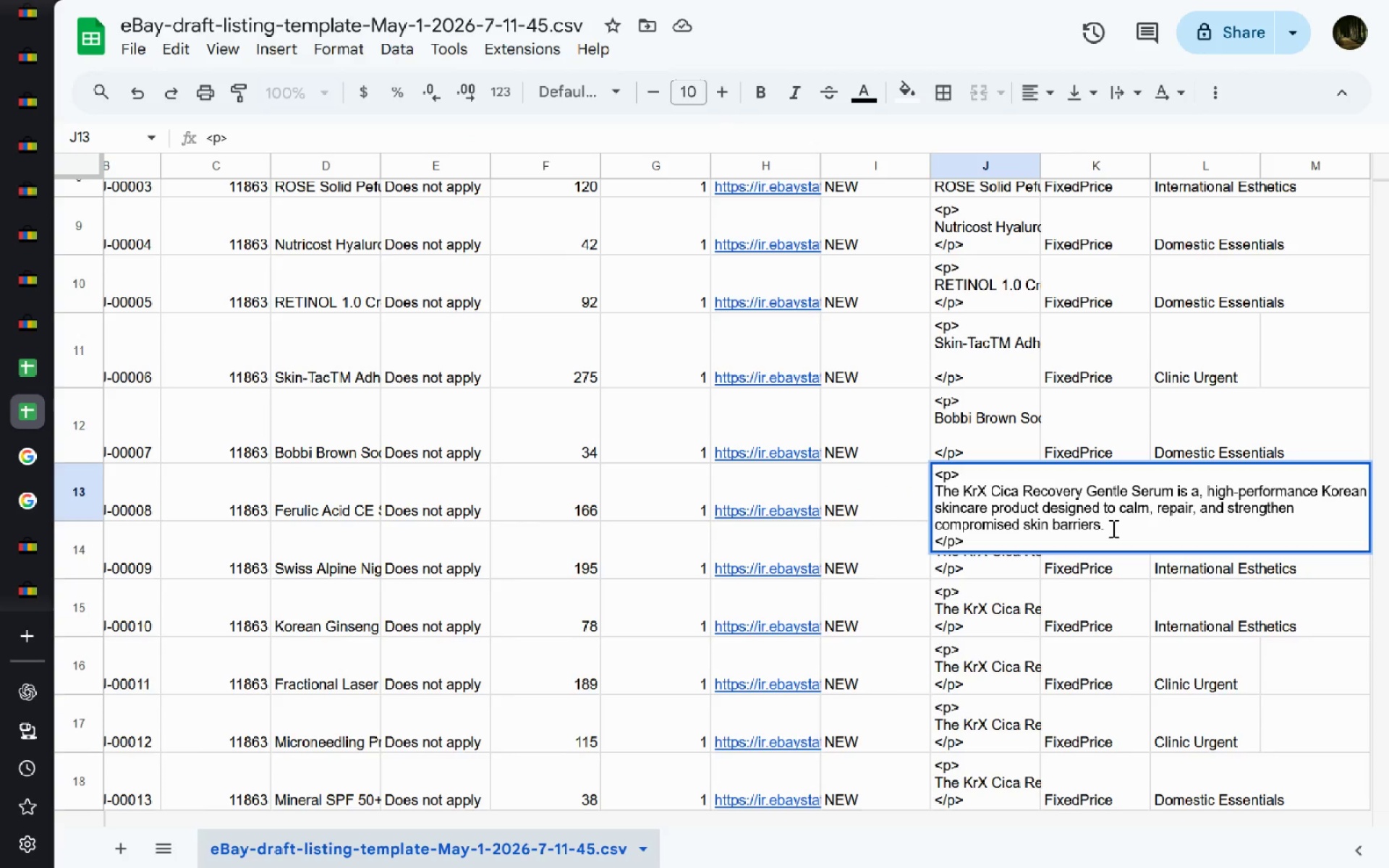 
left_click_drag(start_coordinate=[1112, 528], to_coordinate=[932, 487])
 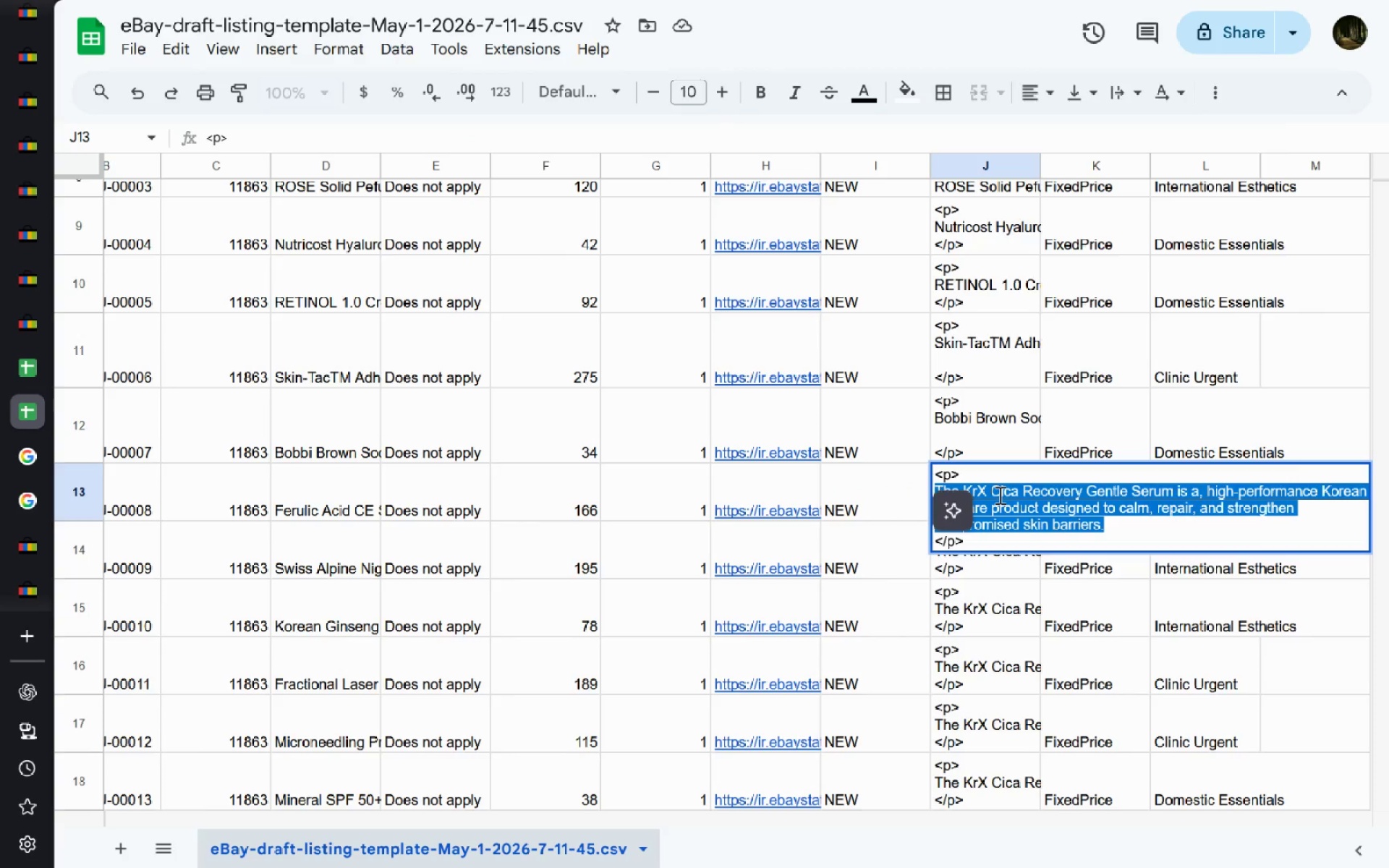 
right_click([998, 495])
 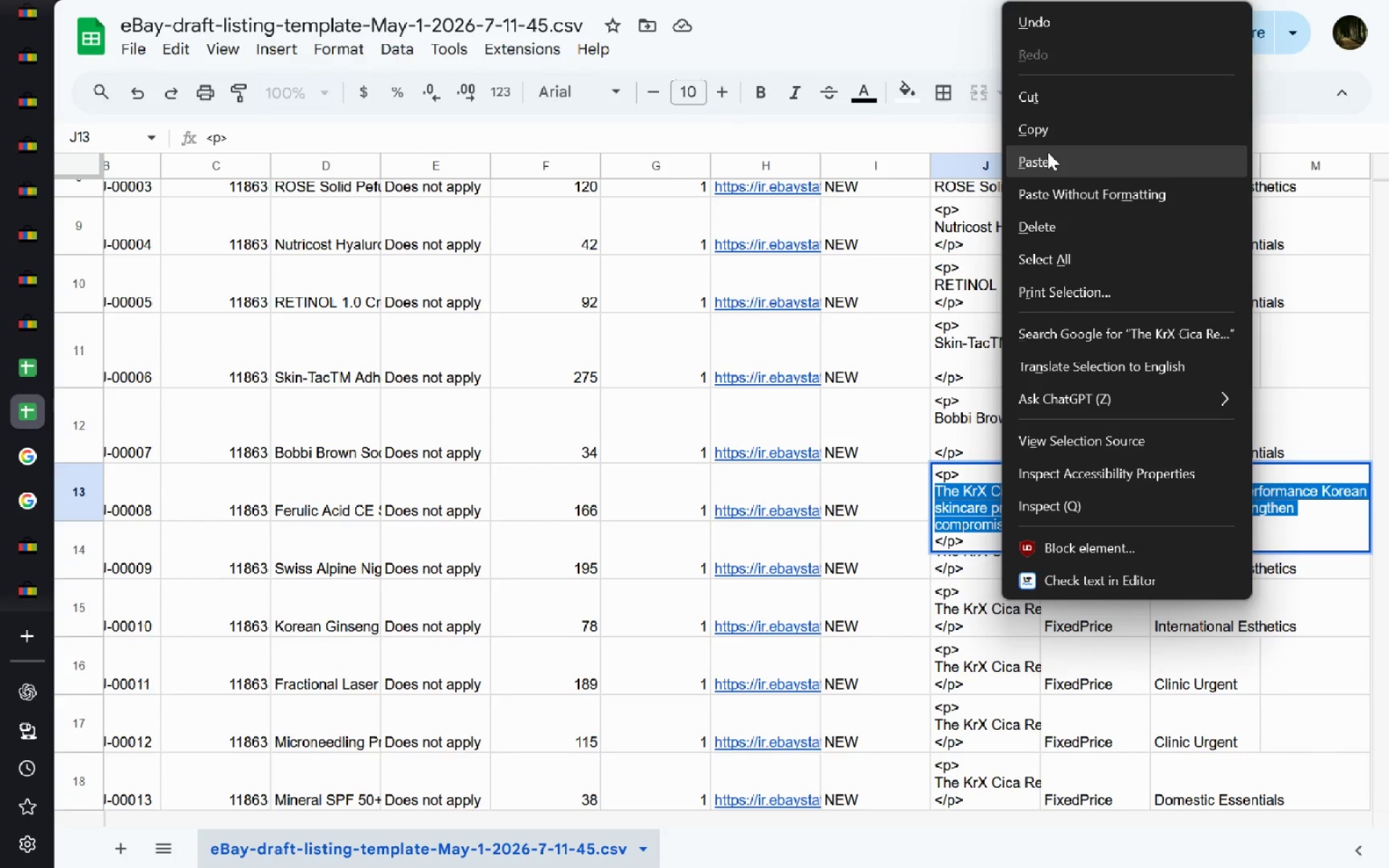 
left_click([1048, 152])
 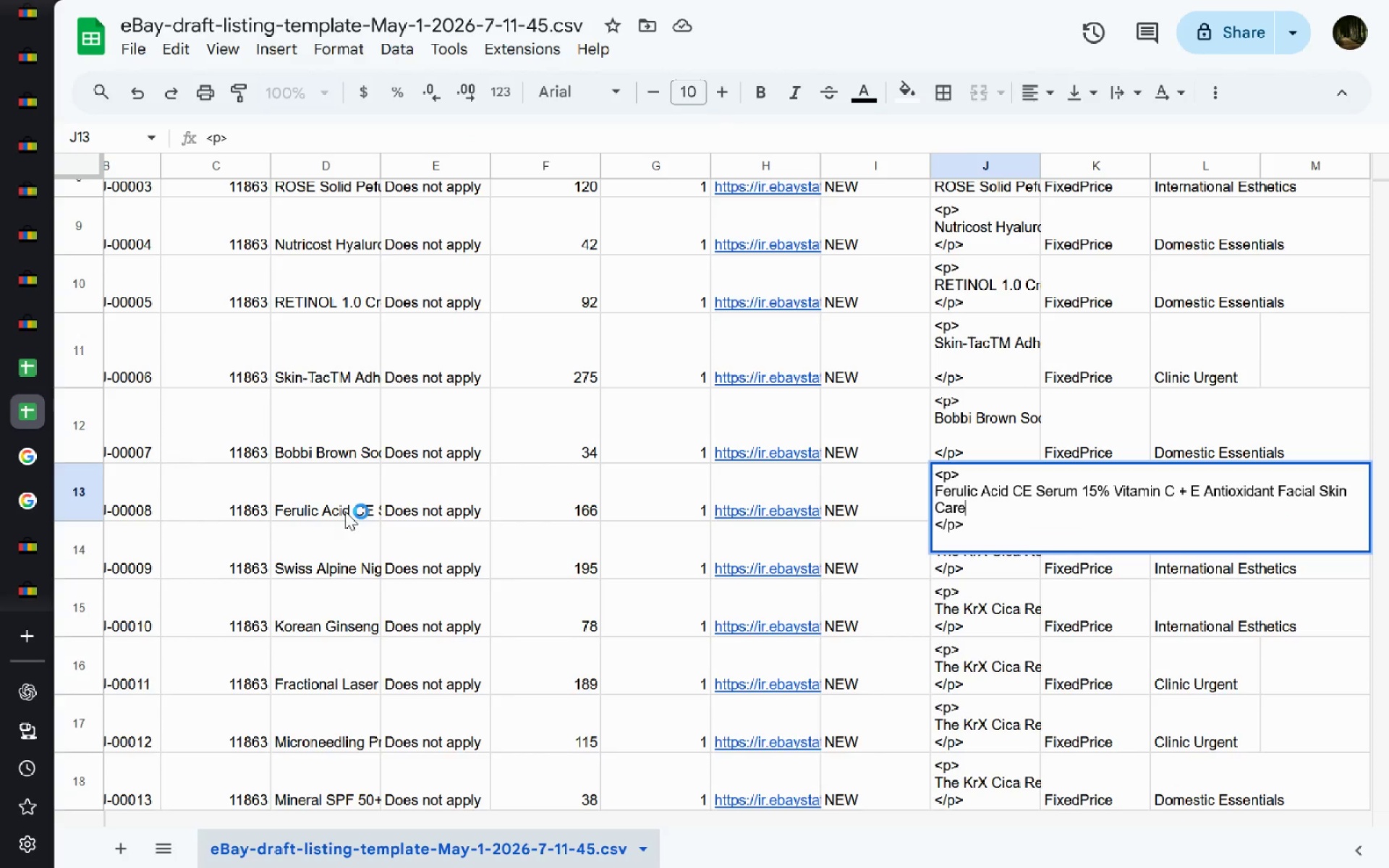 
left_click([354, 489])
 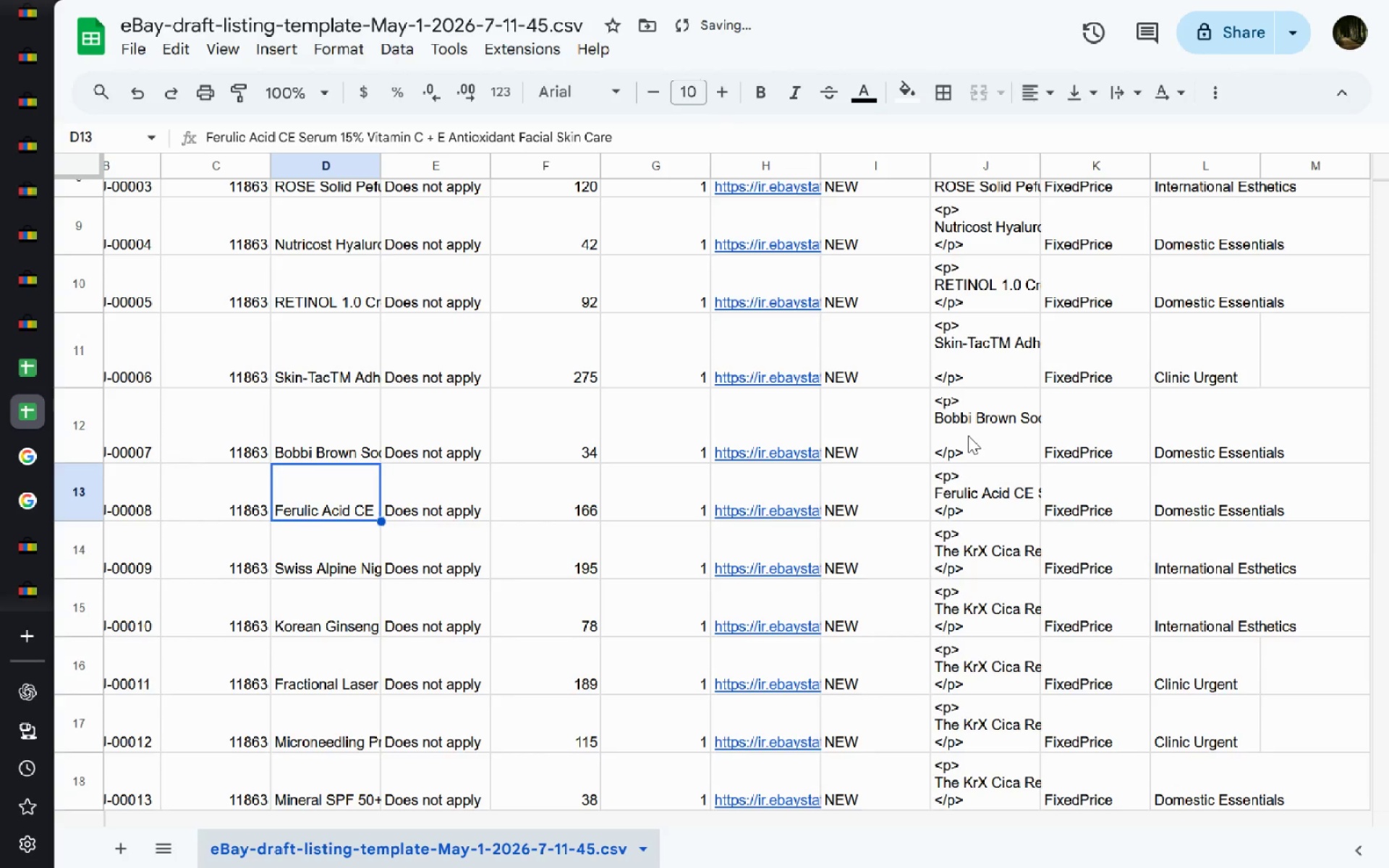 
left_click([968, 435])
 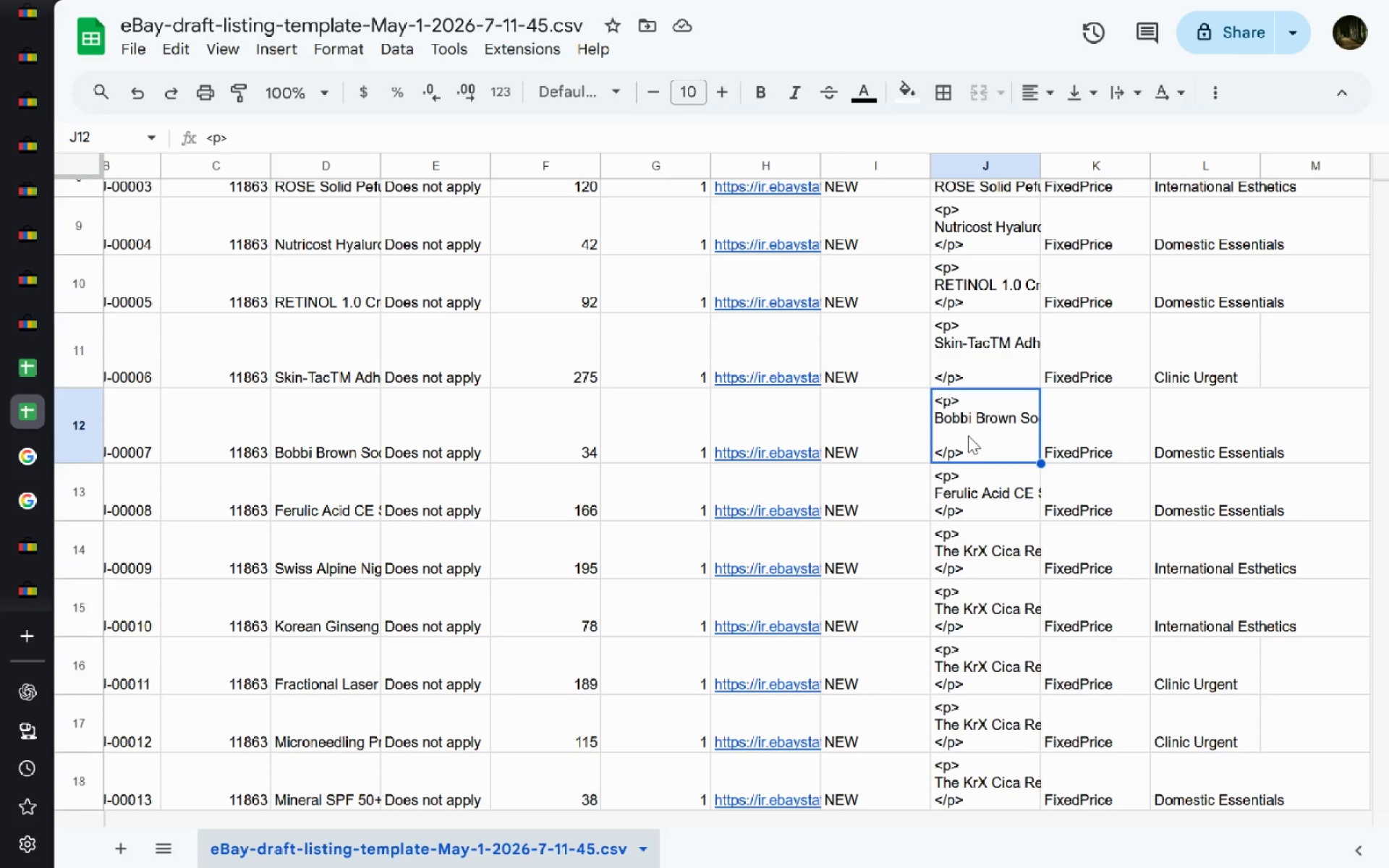 
wait(29.12)
 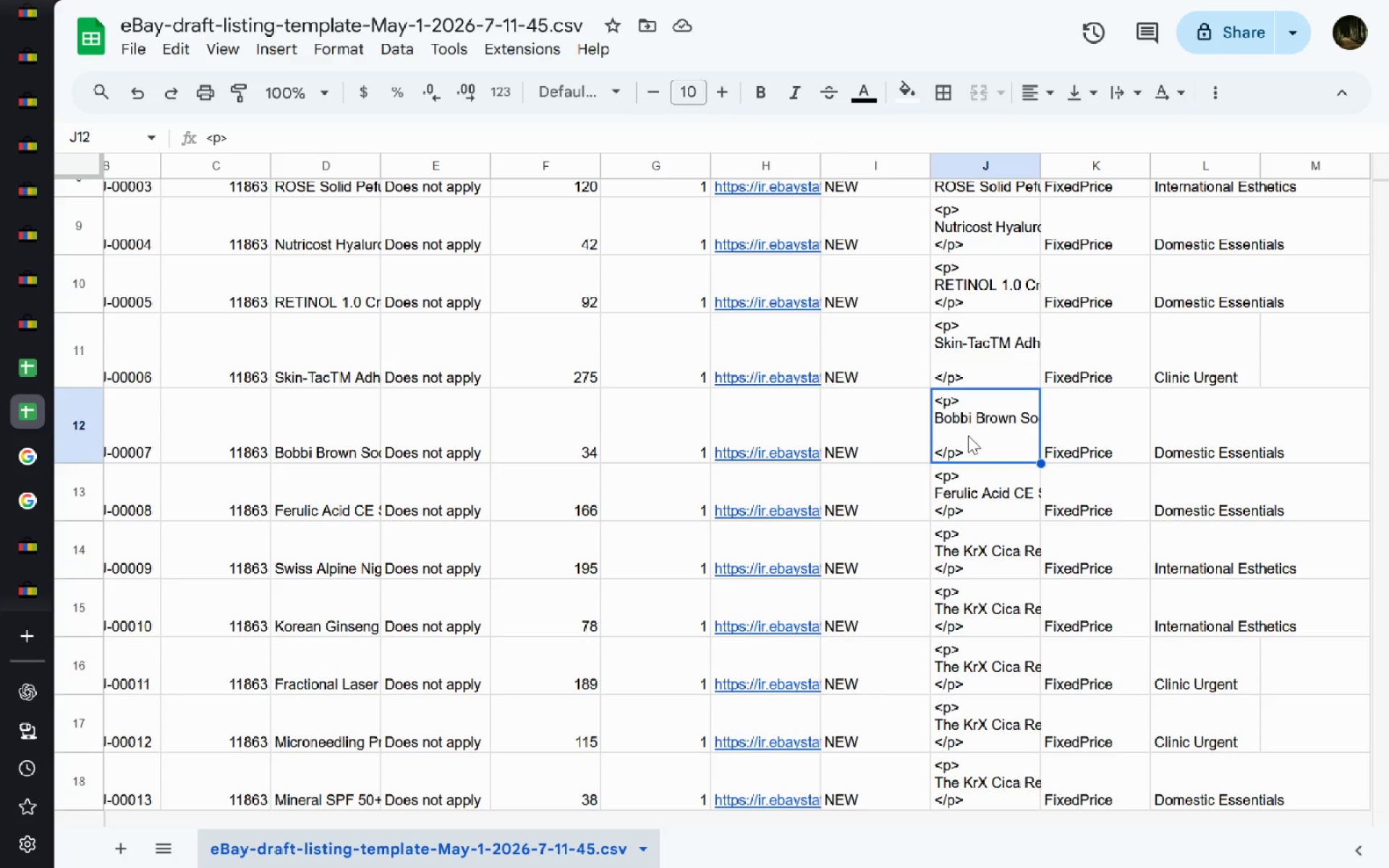 
double_click([340, 416])
 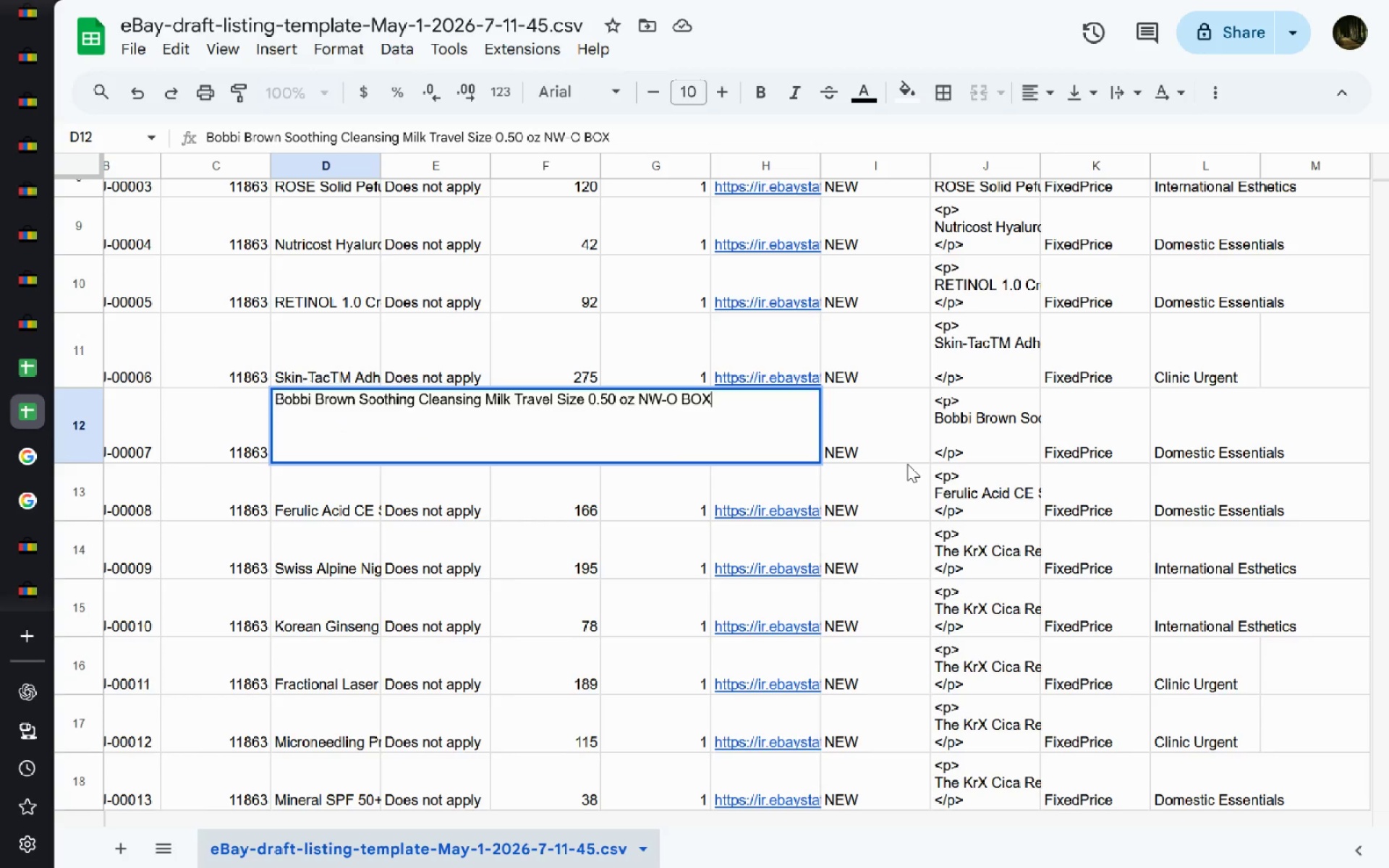 
left_click([907, 463])
 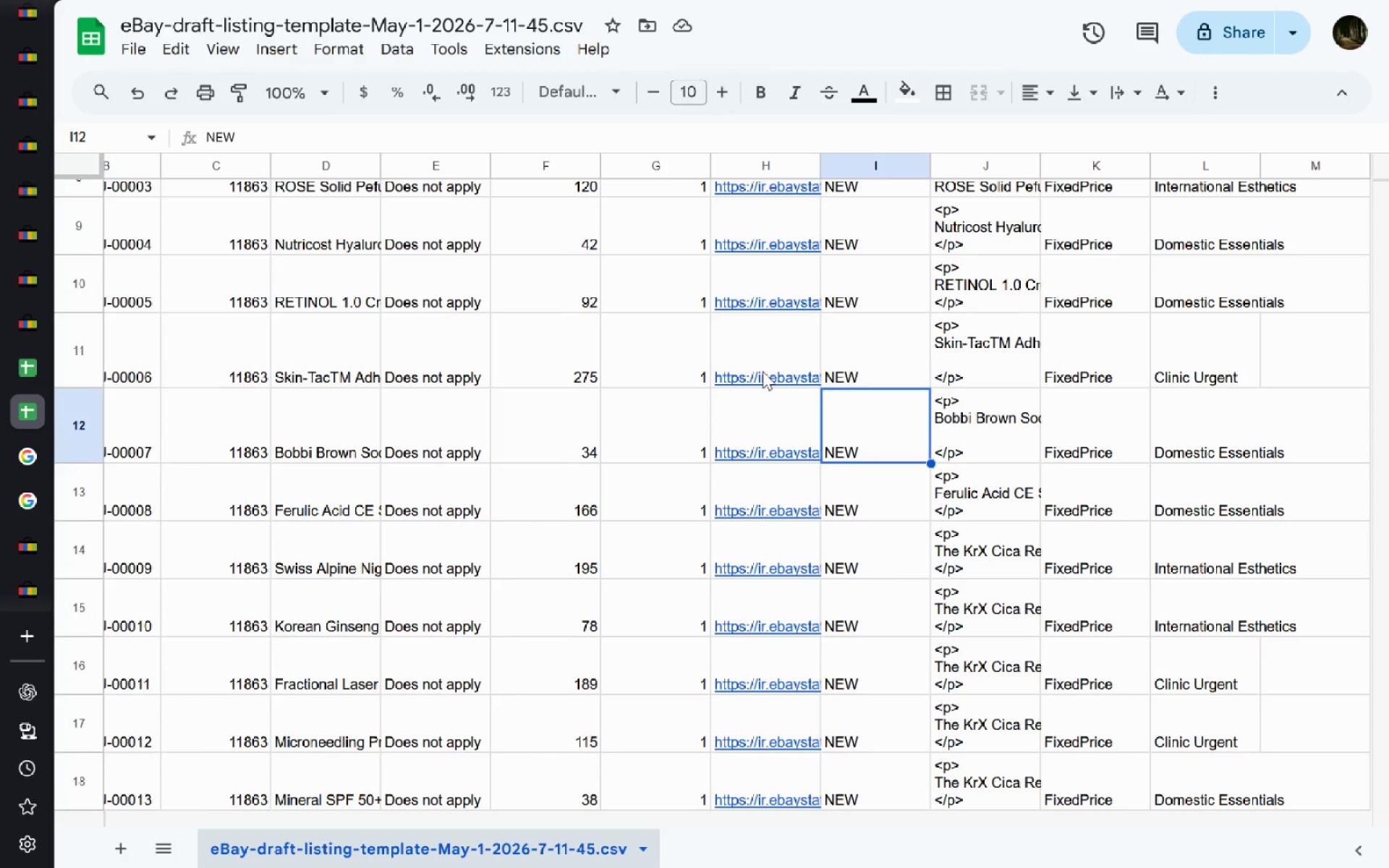 
wait(9.16)
 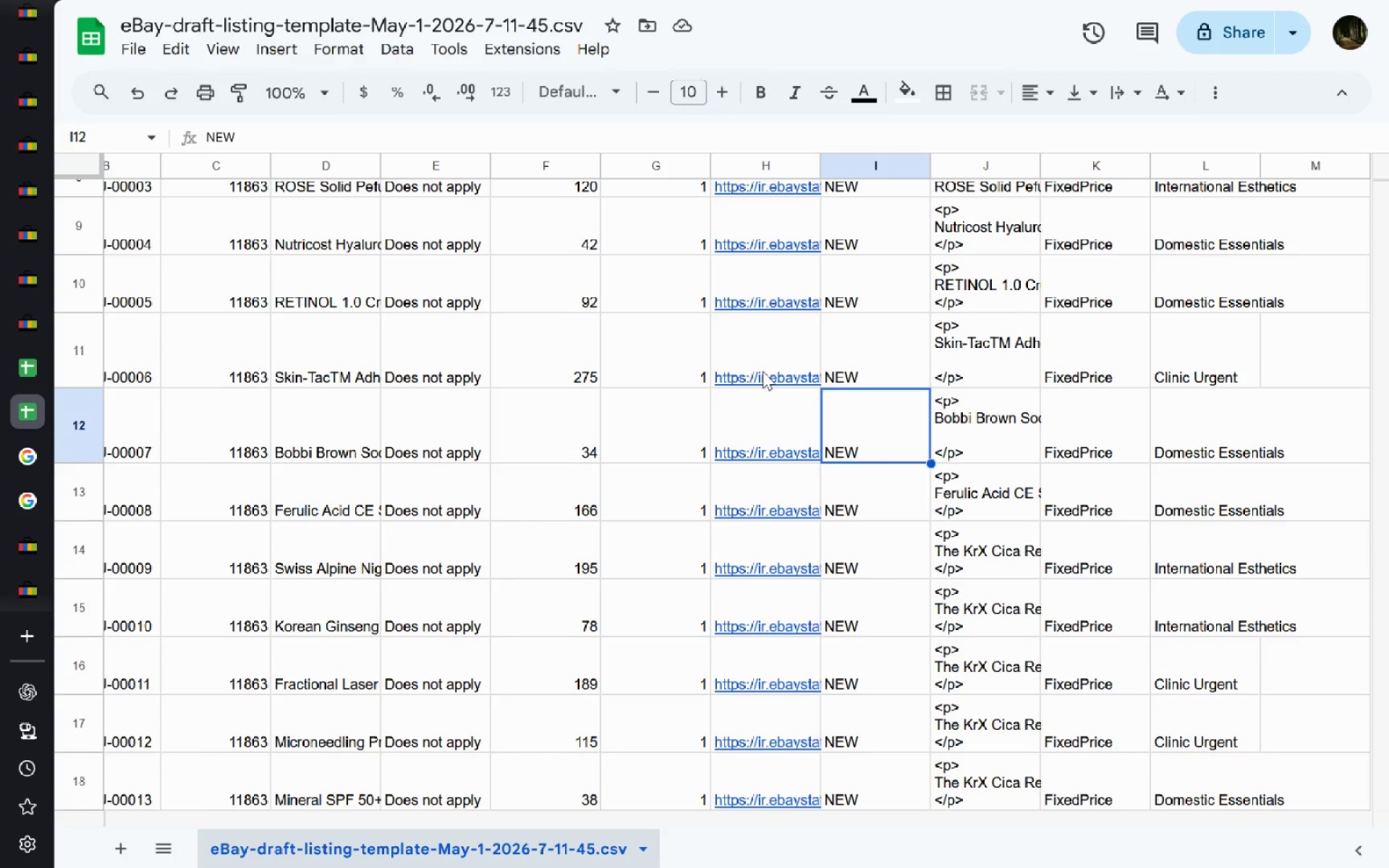 
left_click([34, 318])
 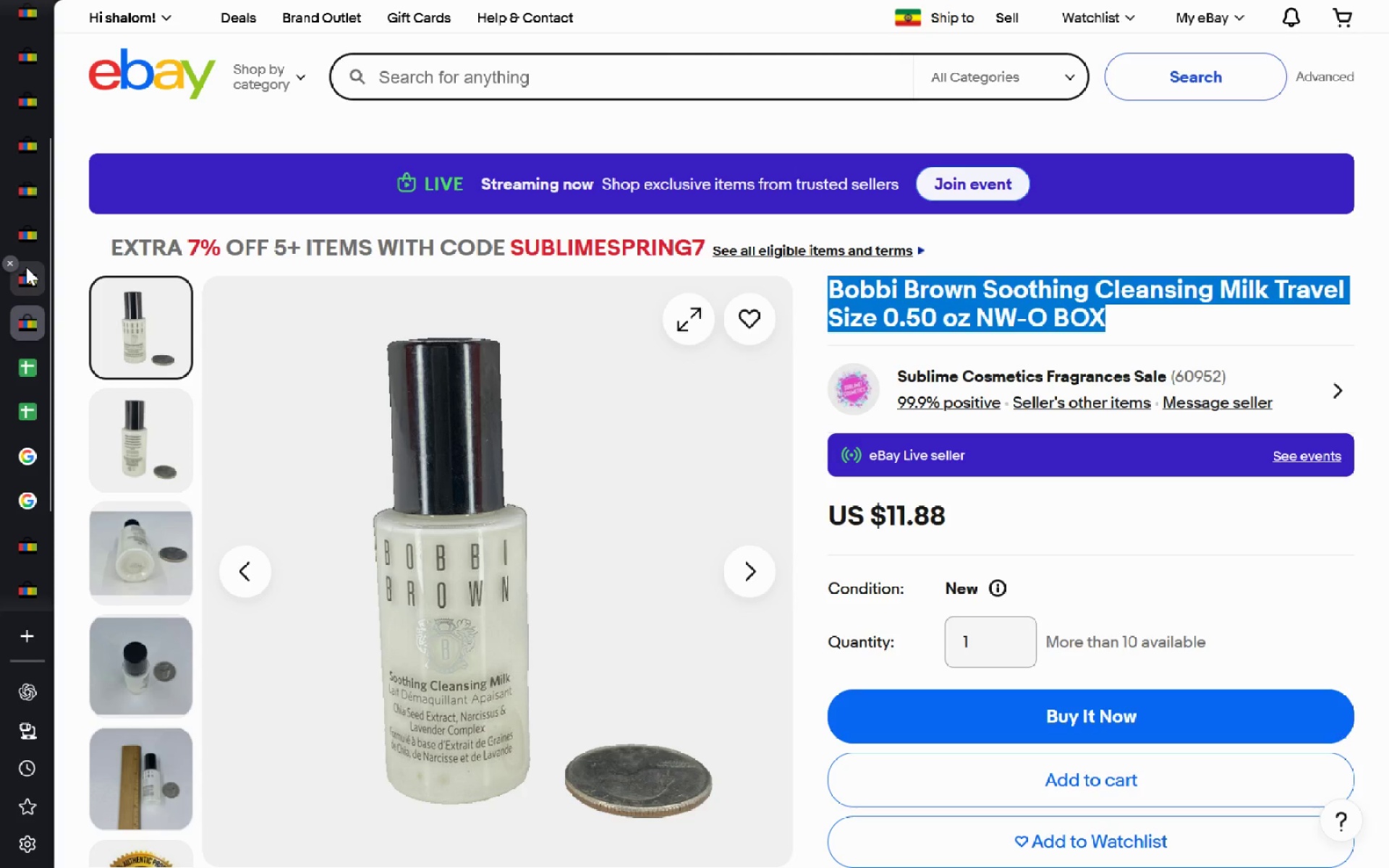 
left_click([26, 267])
 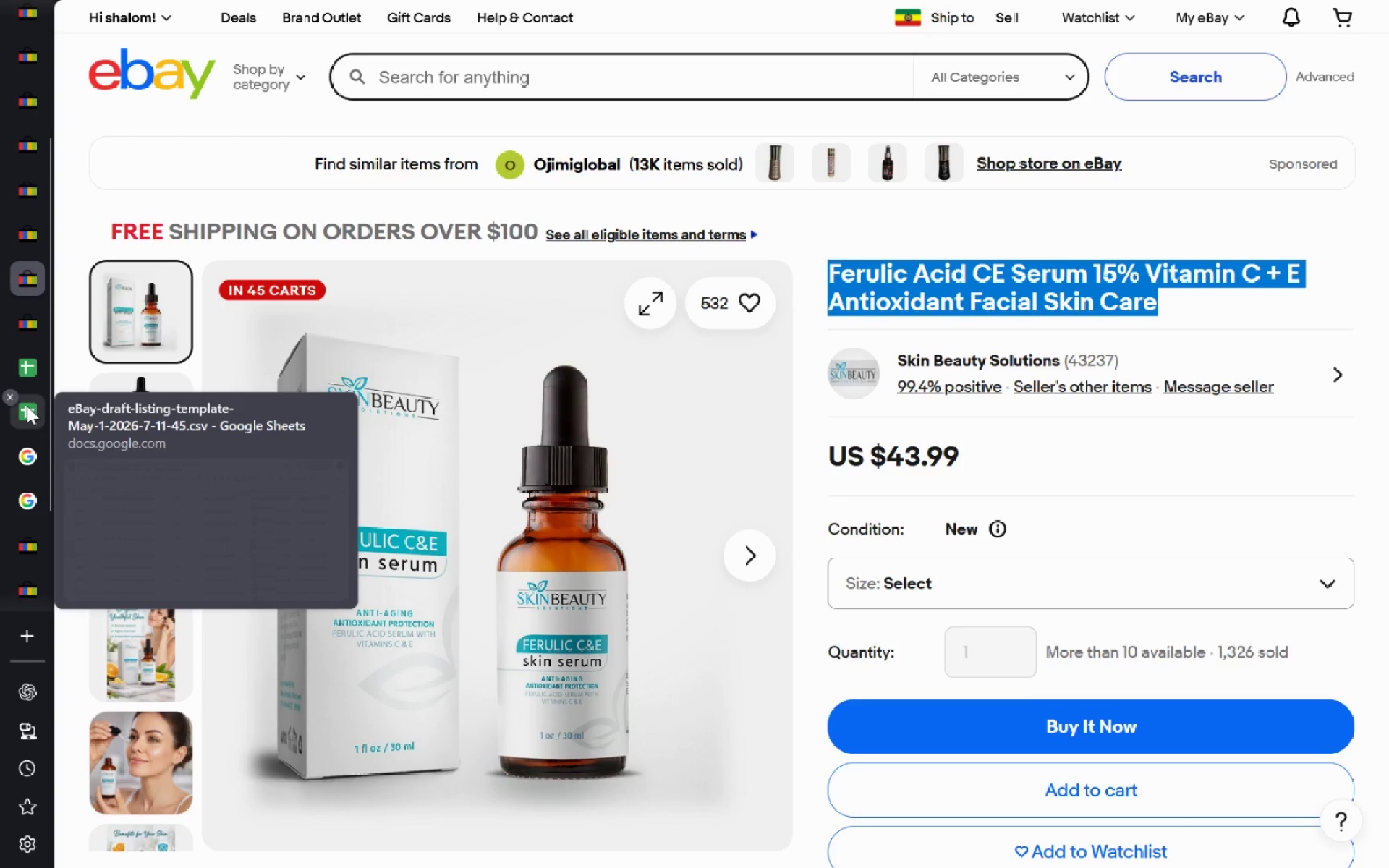 
left_click([27, 406])
 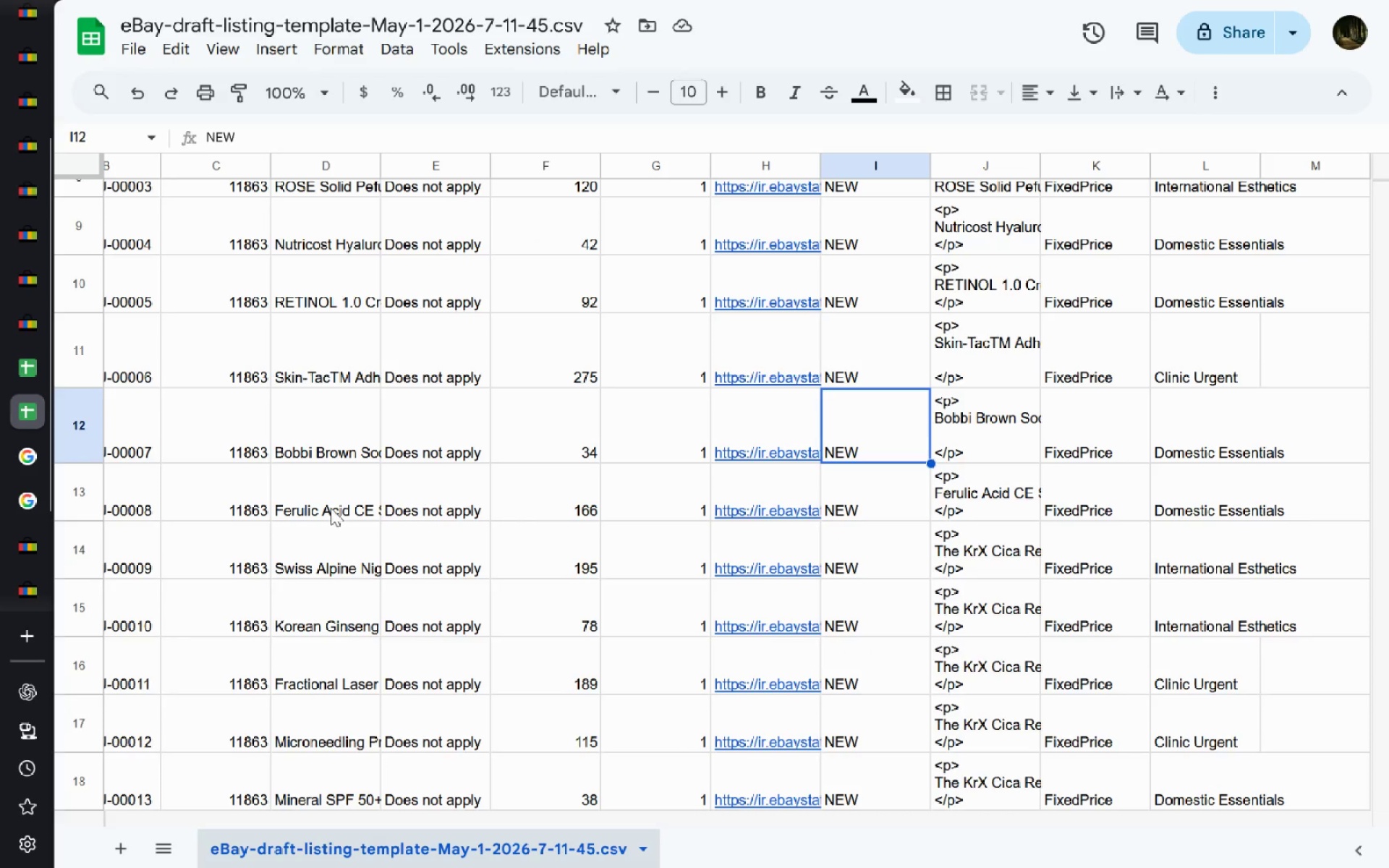 
double_click([331, 508])
 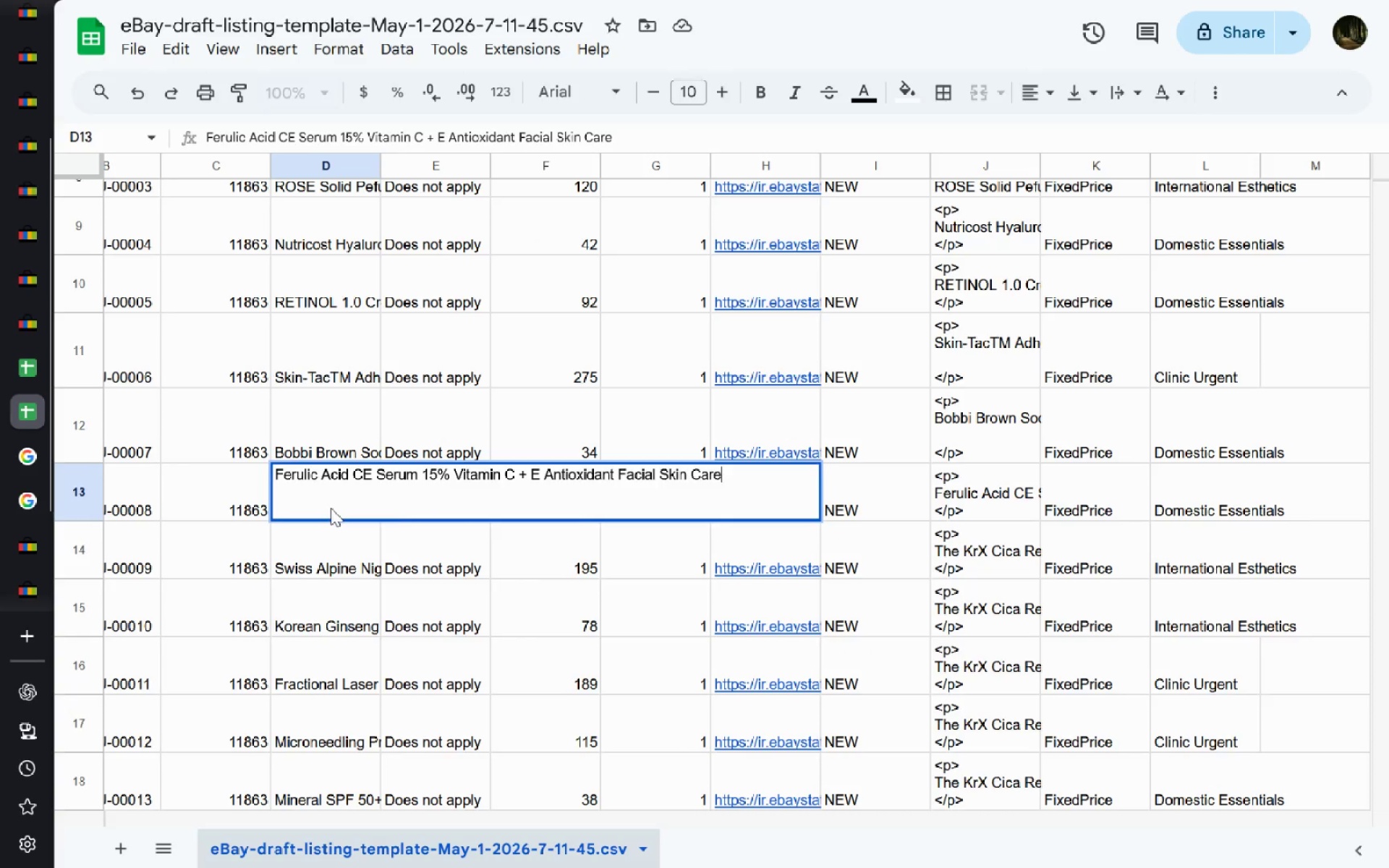 
left_click([331, 576])
 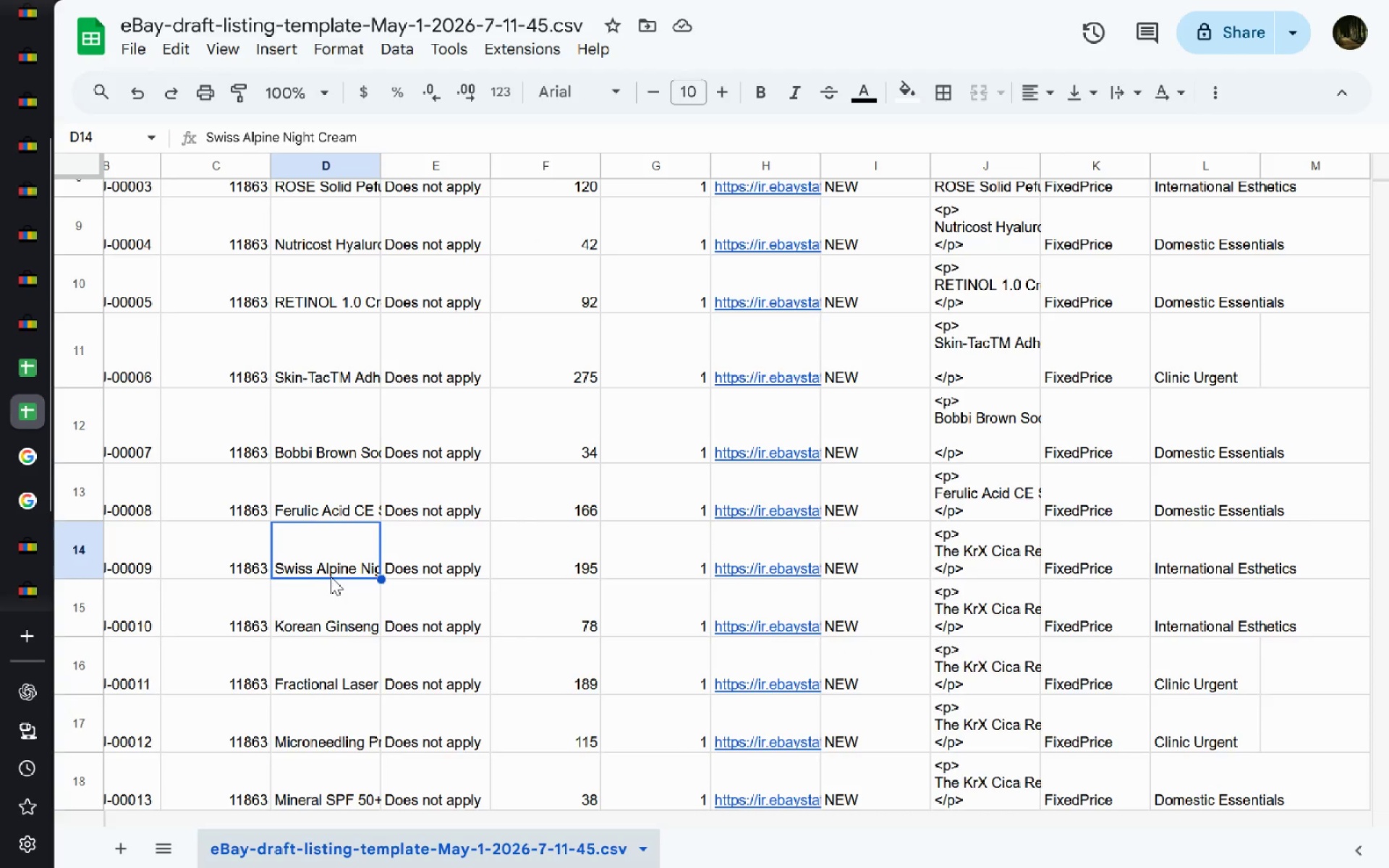 
double_click([331, 576])
 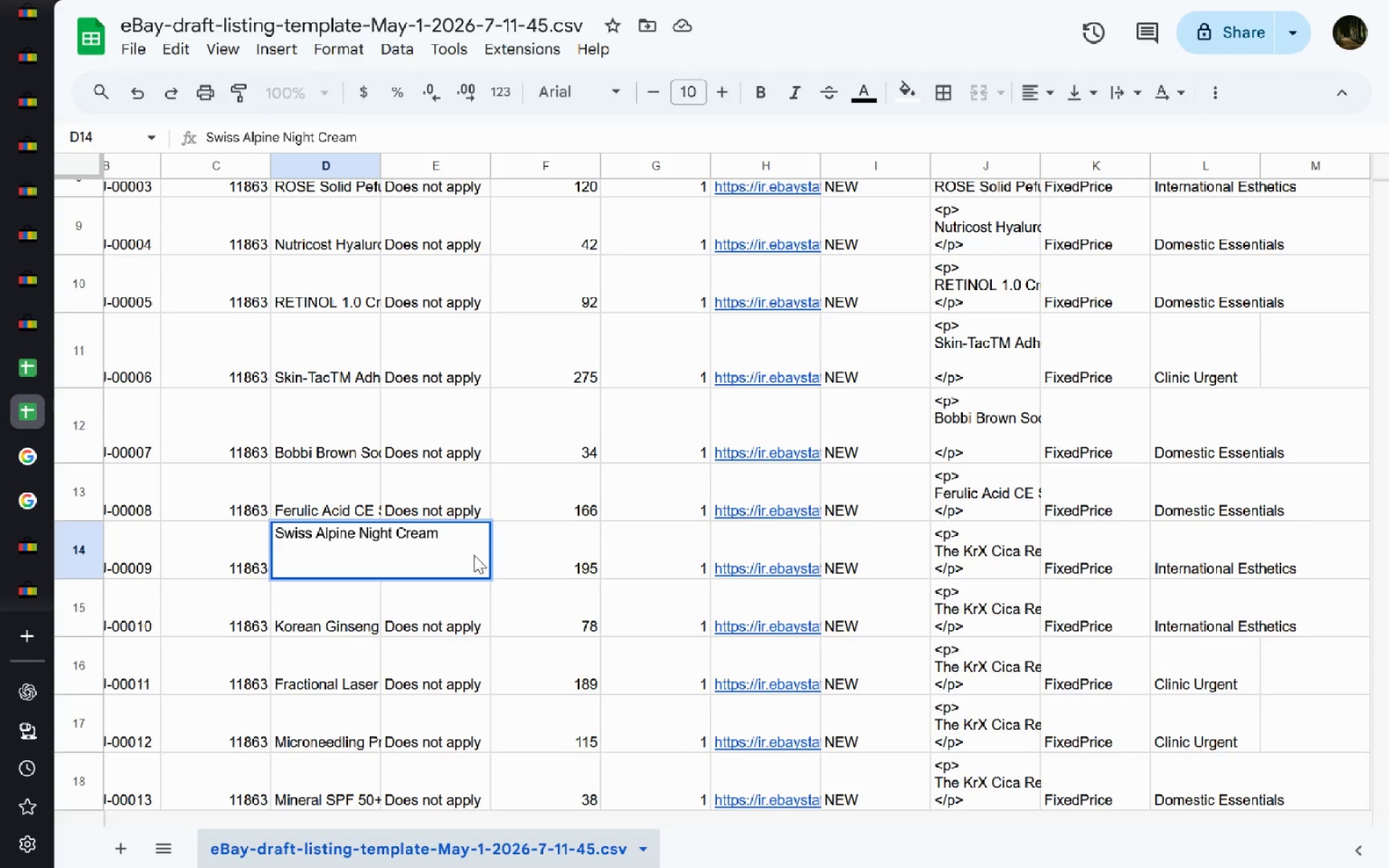 
left_click_drag(start_coordinate=[462, 532], to_coordinate=[137, 495])
 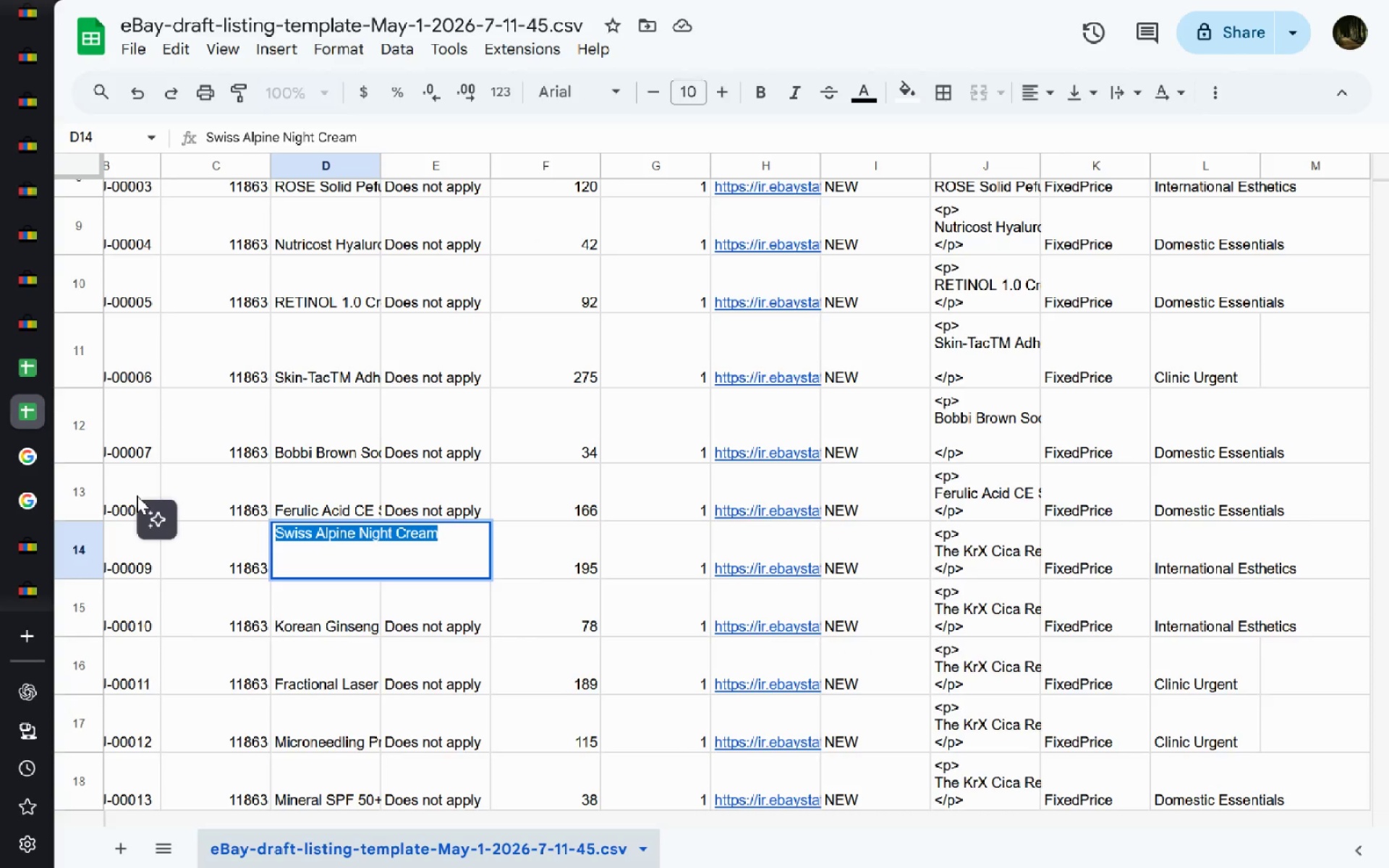 
key(Control+C)
 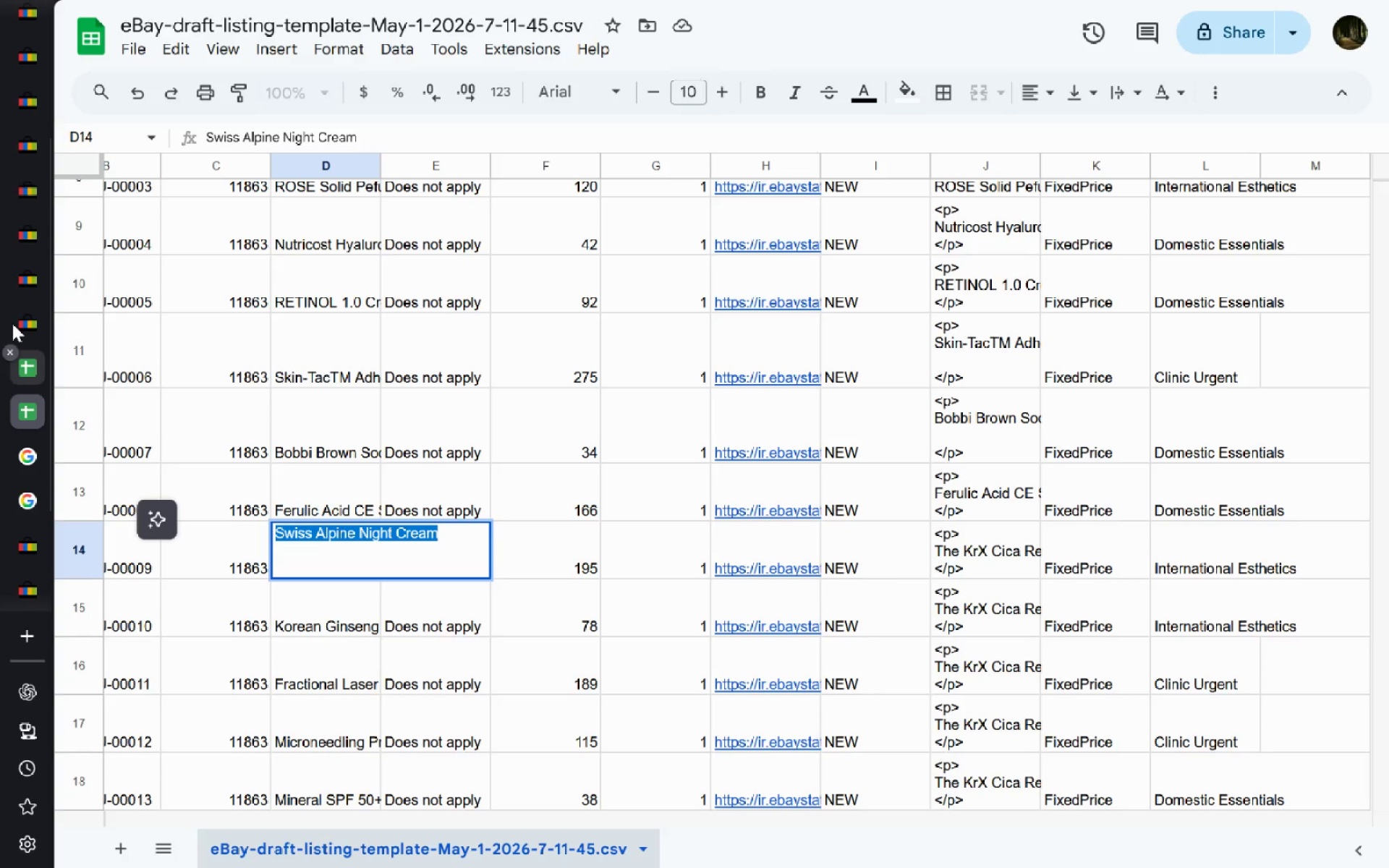 
left_click([23, 326])
 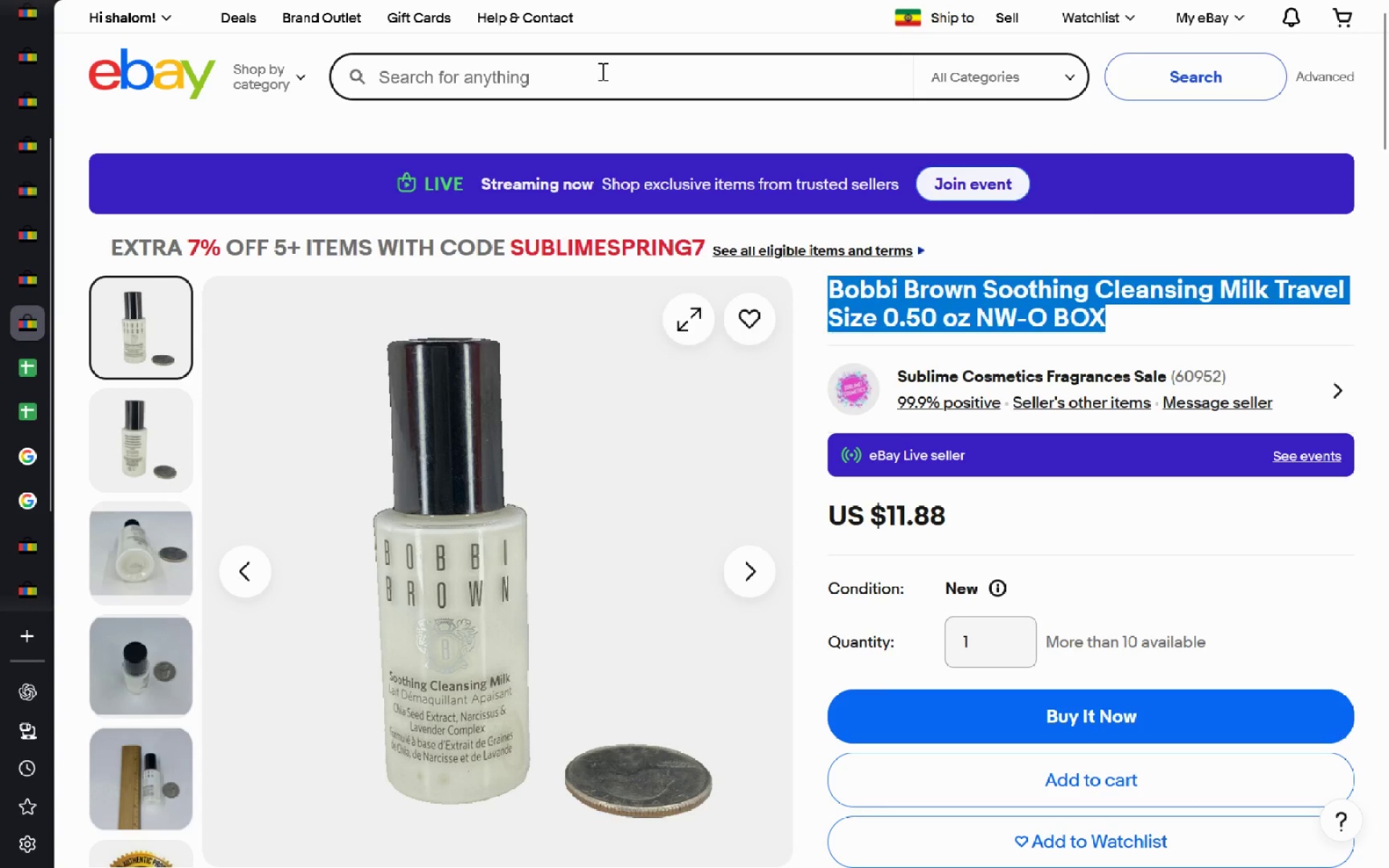 
left_click([601, 71])
 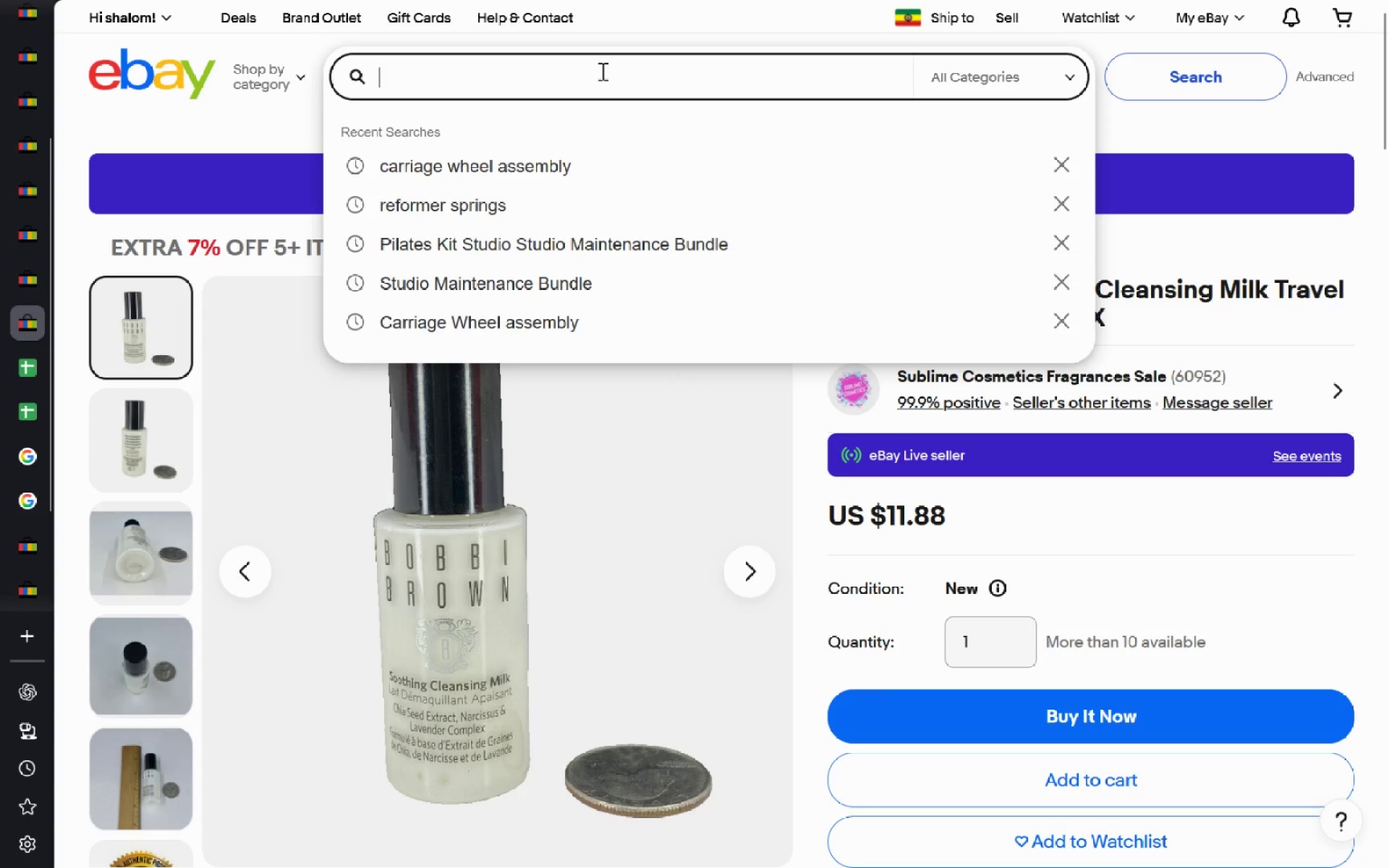 
key(Control+V)
 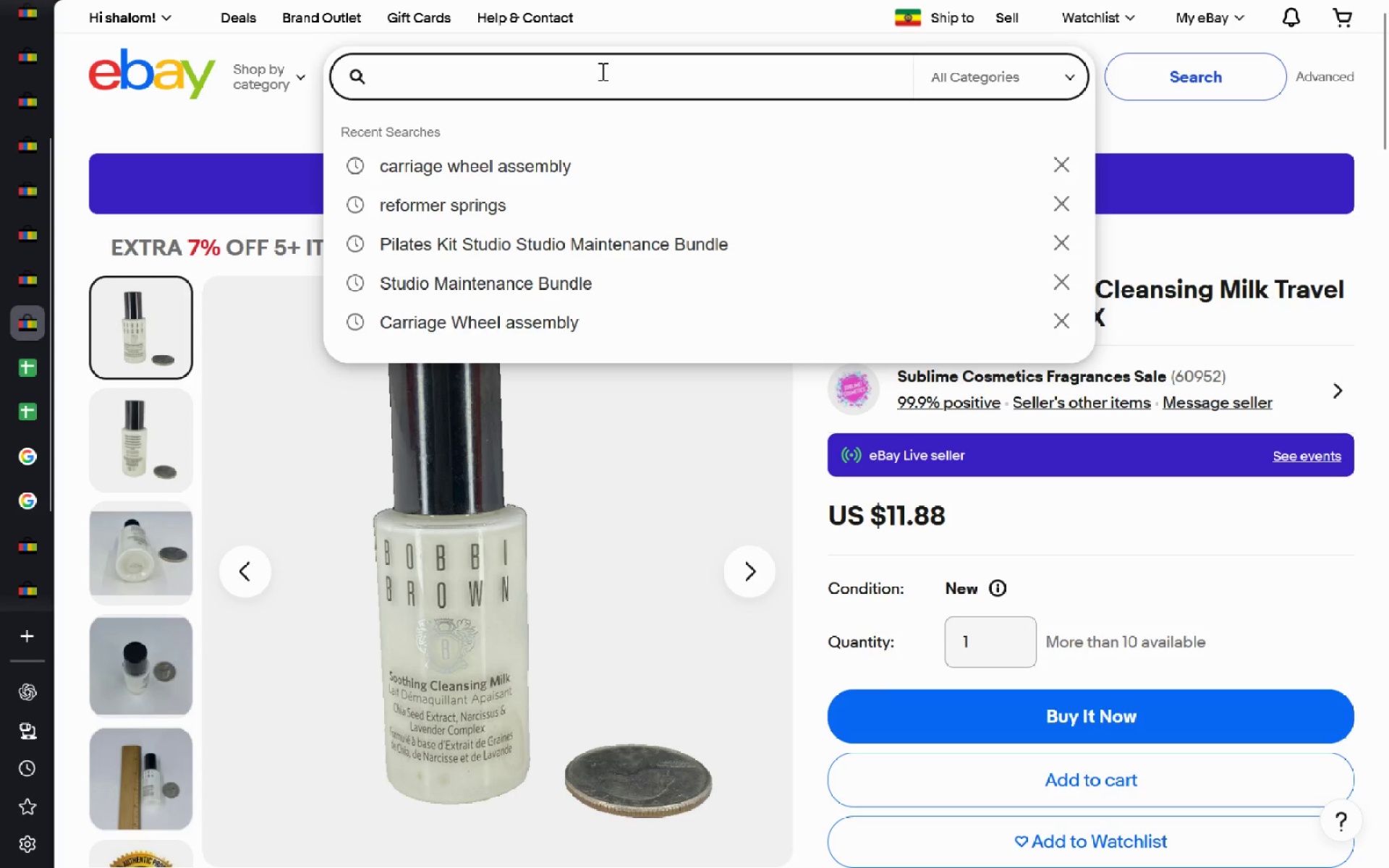 
key(Control+V)
 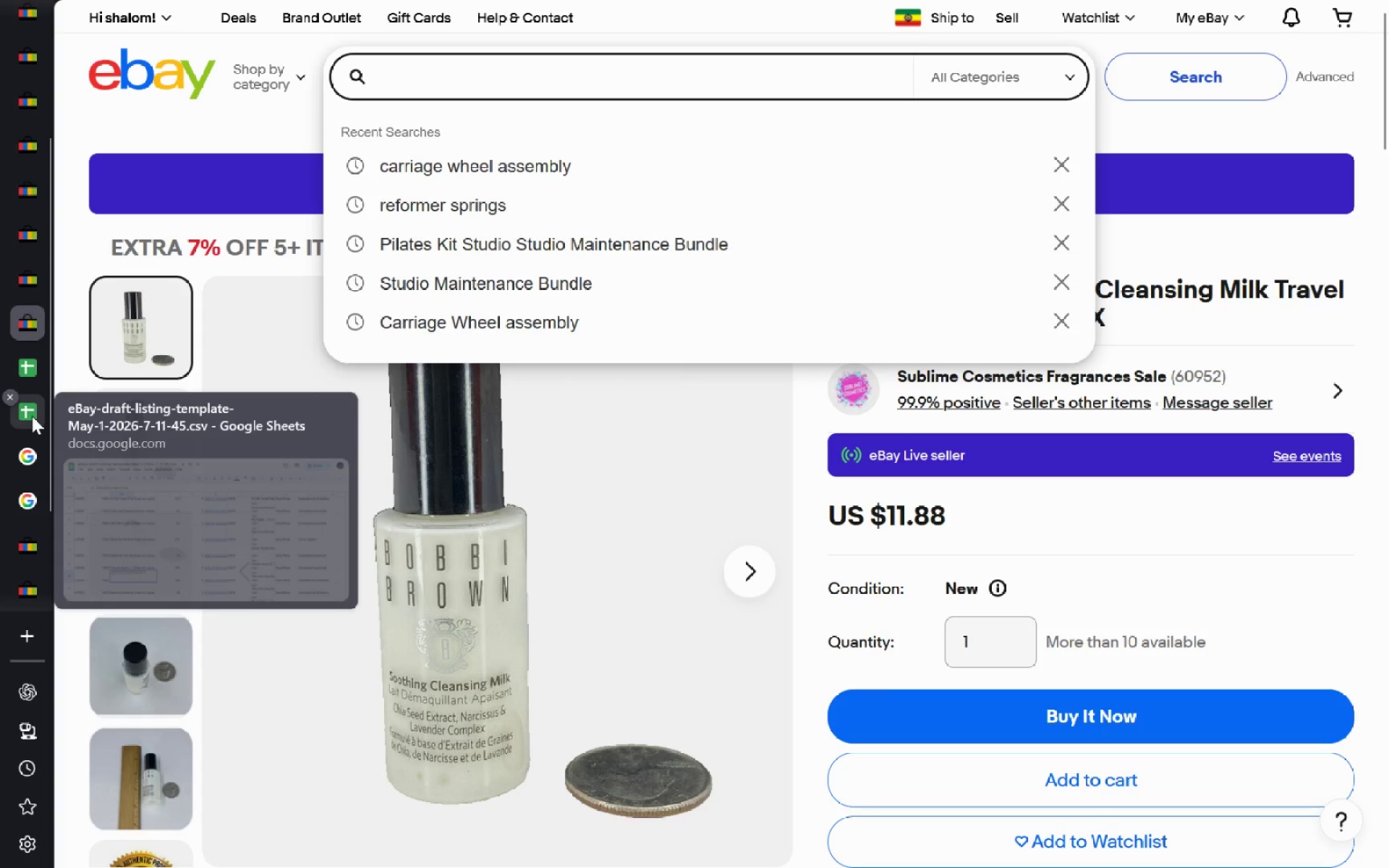 
left_click([32, 416])
 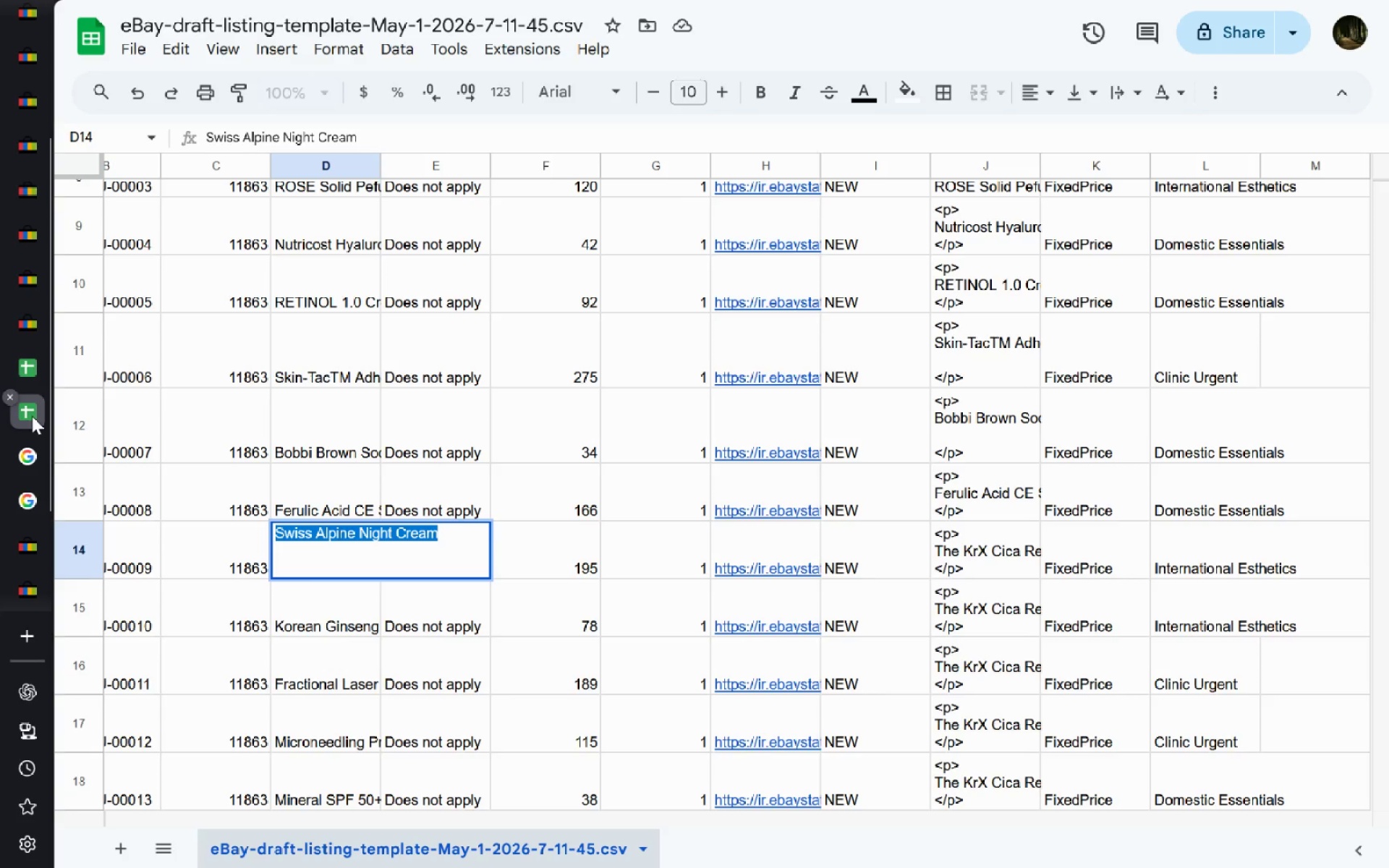 
hold_key(key=ControlLeft, duration=0.36)
 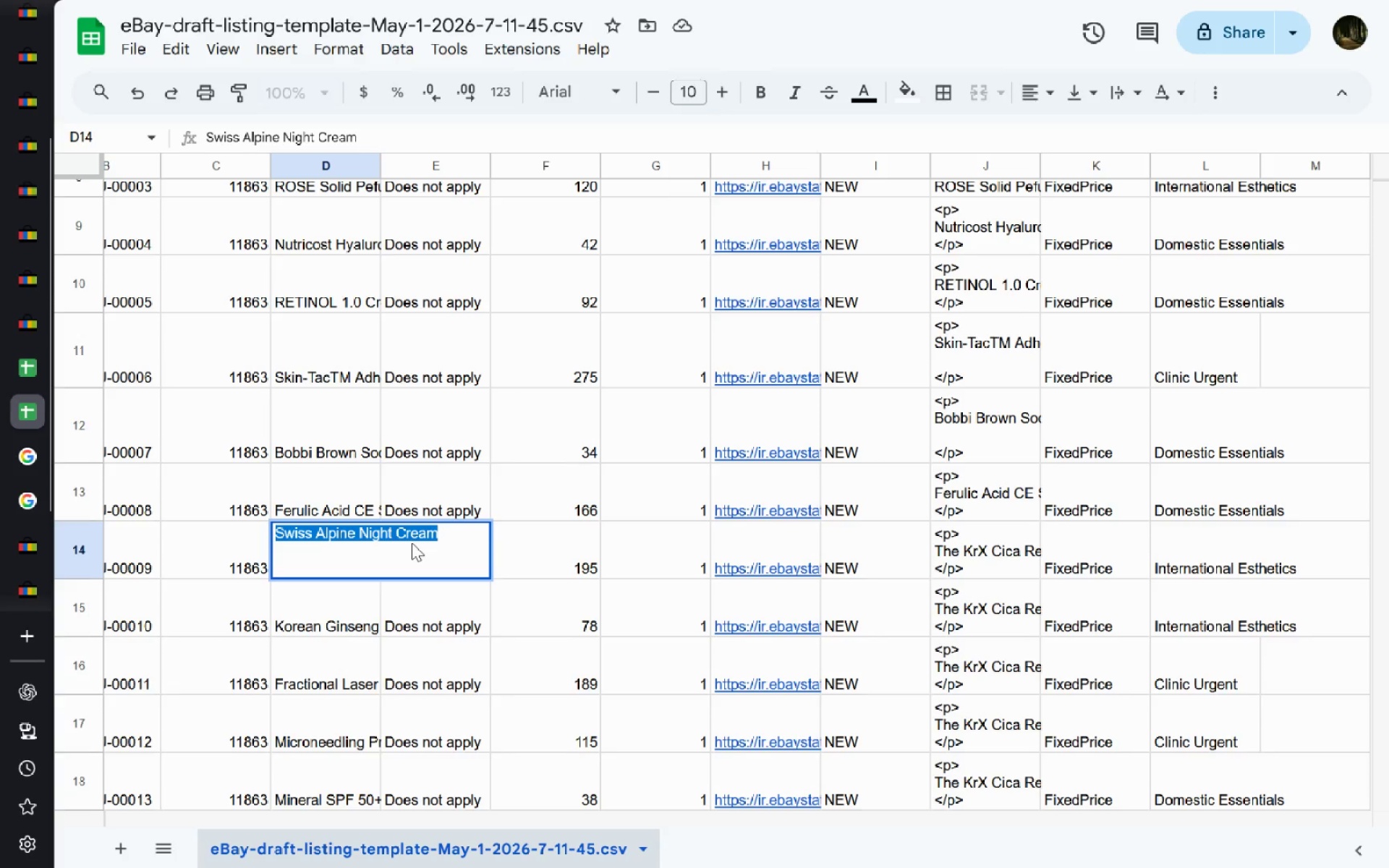 
right_click([412, 542])
 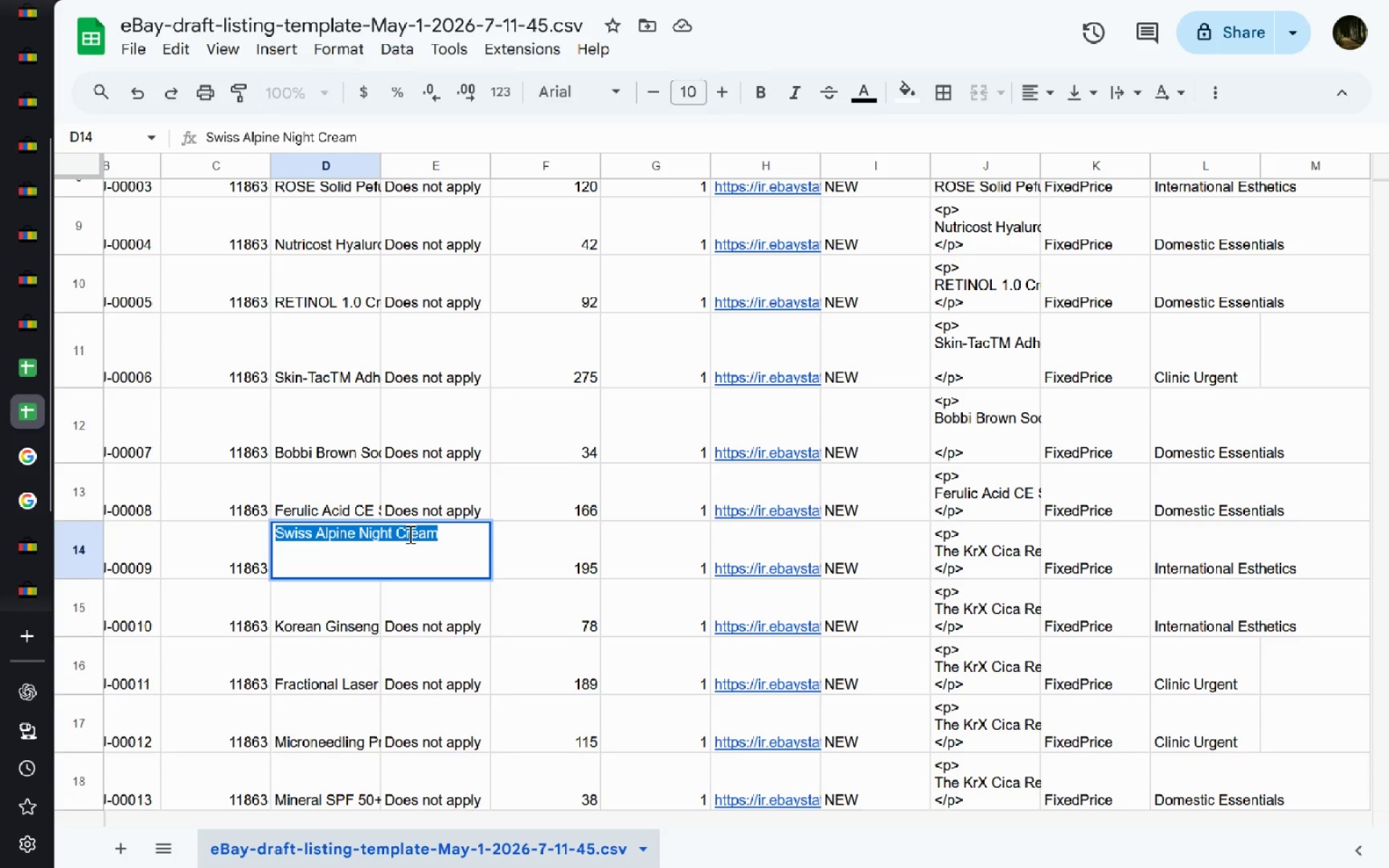 
right_click([409, 534])
 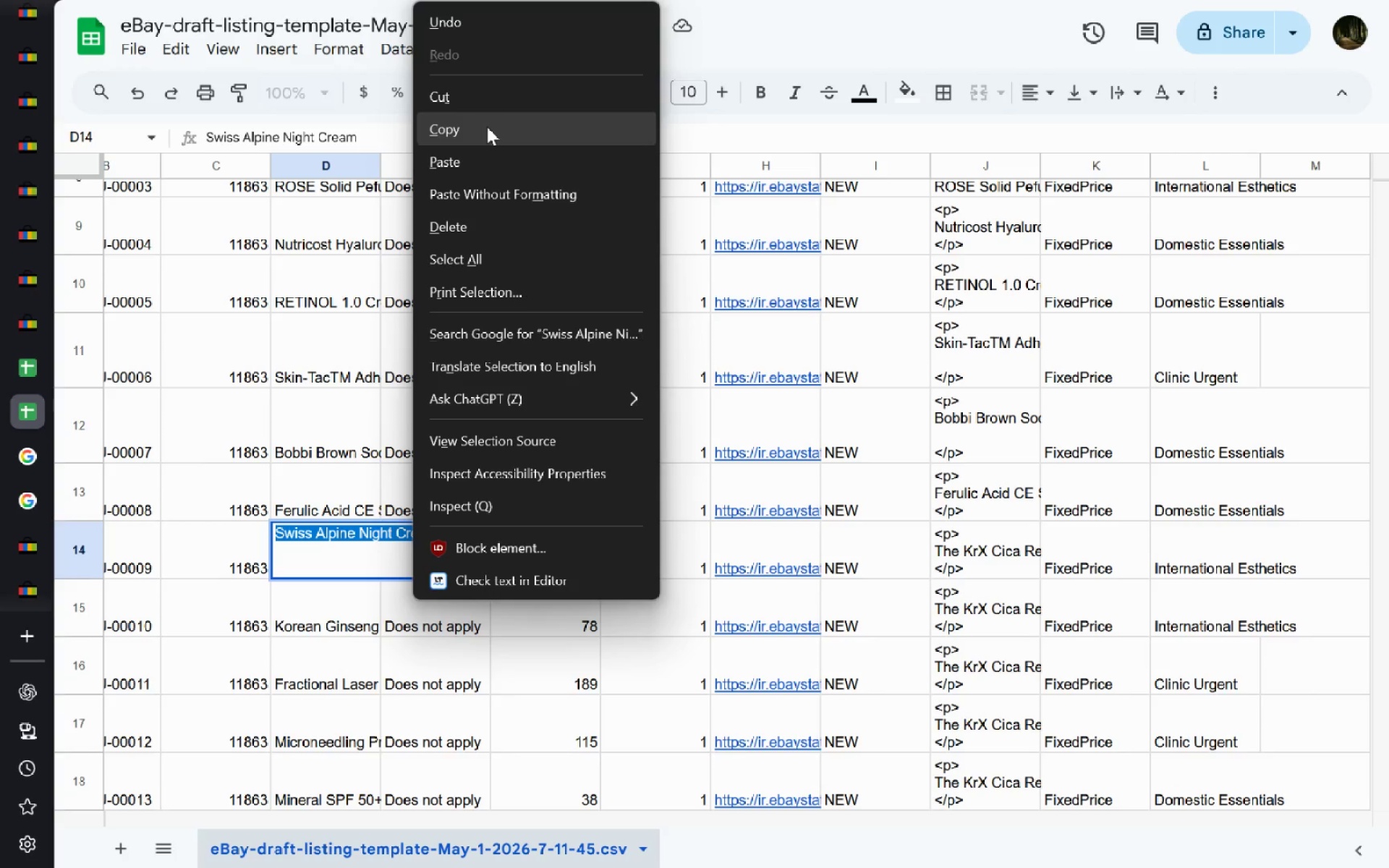 
left_click([487, 127])
 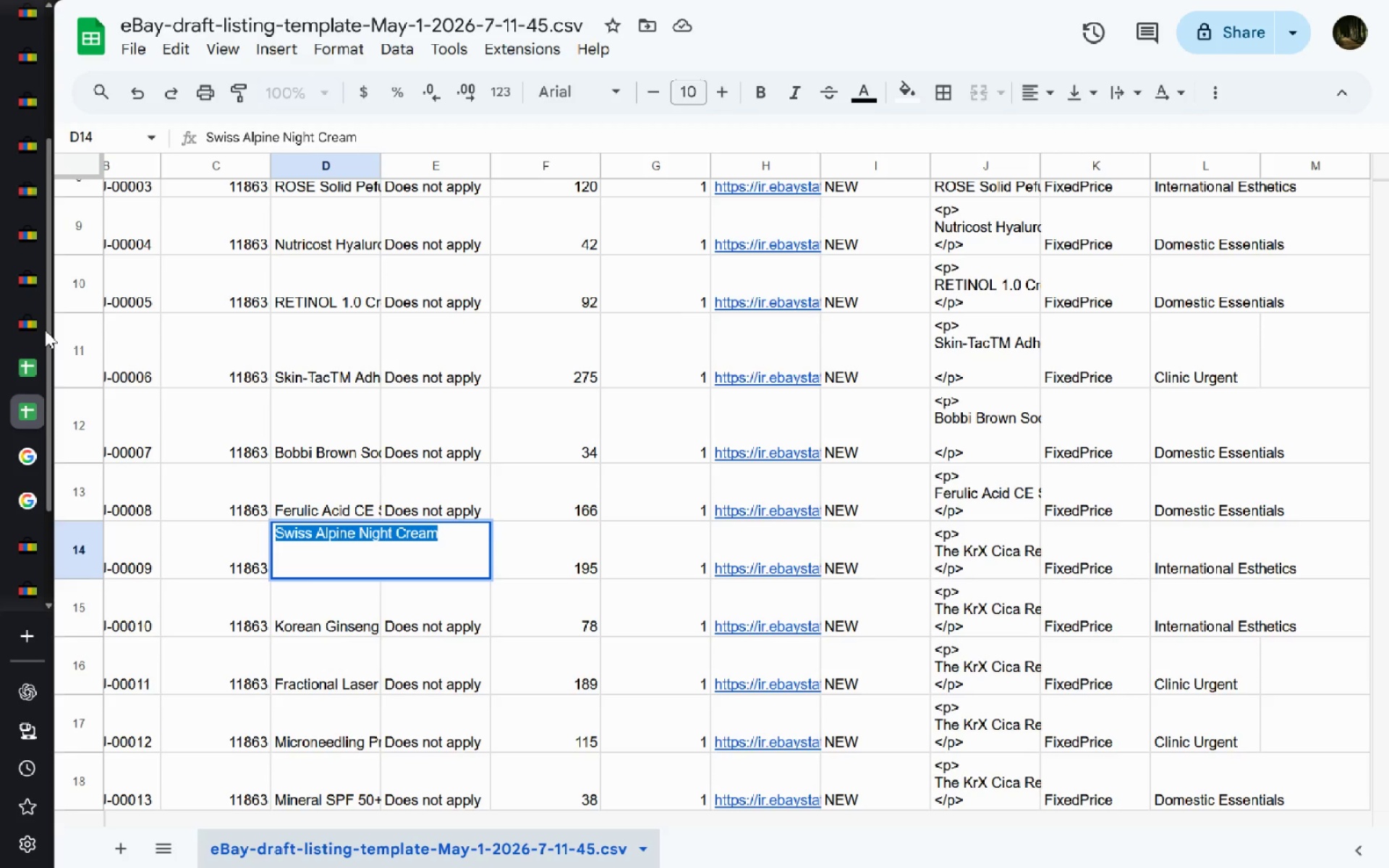 
left_click([43, 305])
 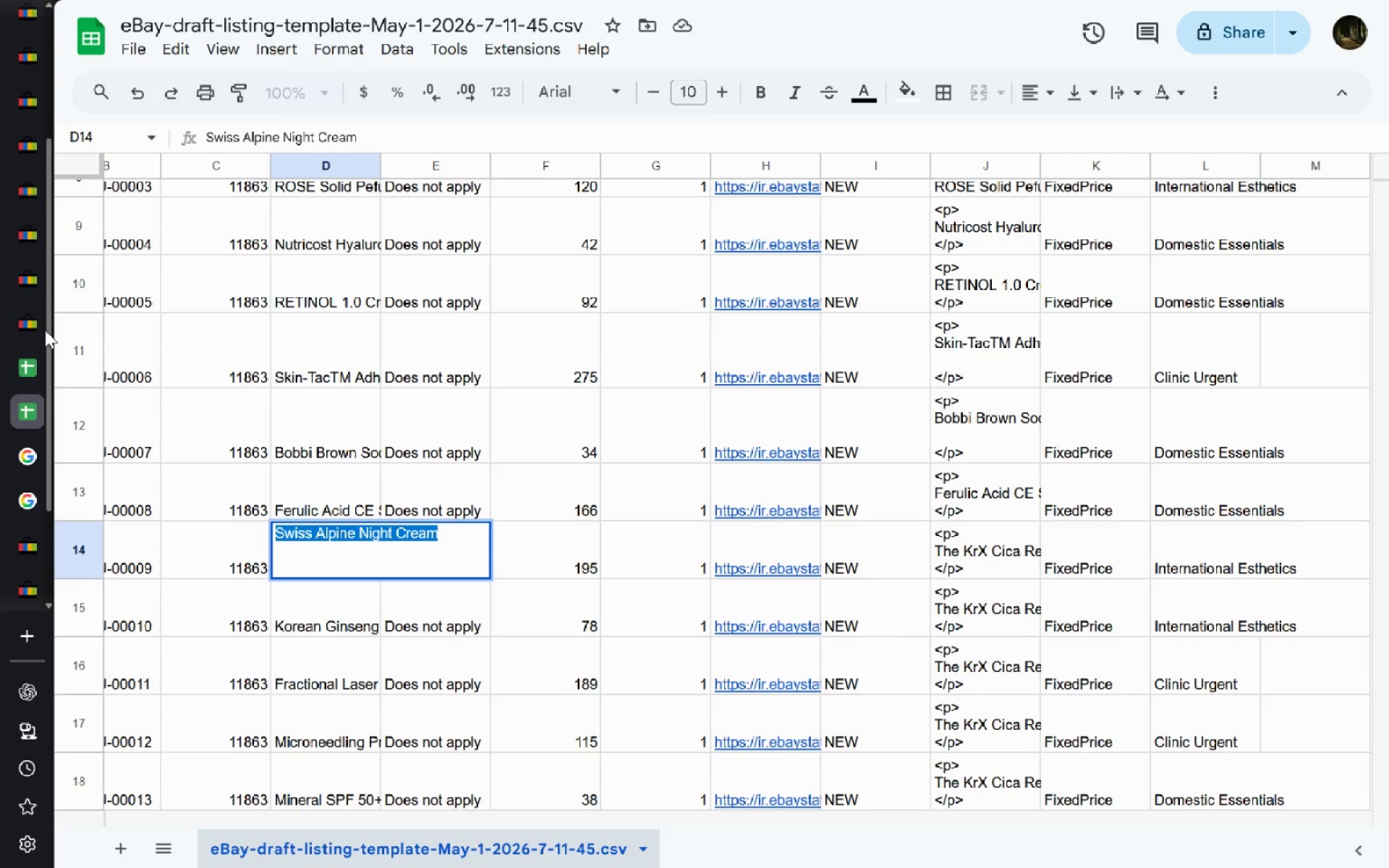 
key(Control+V)
 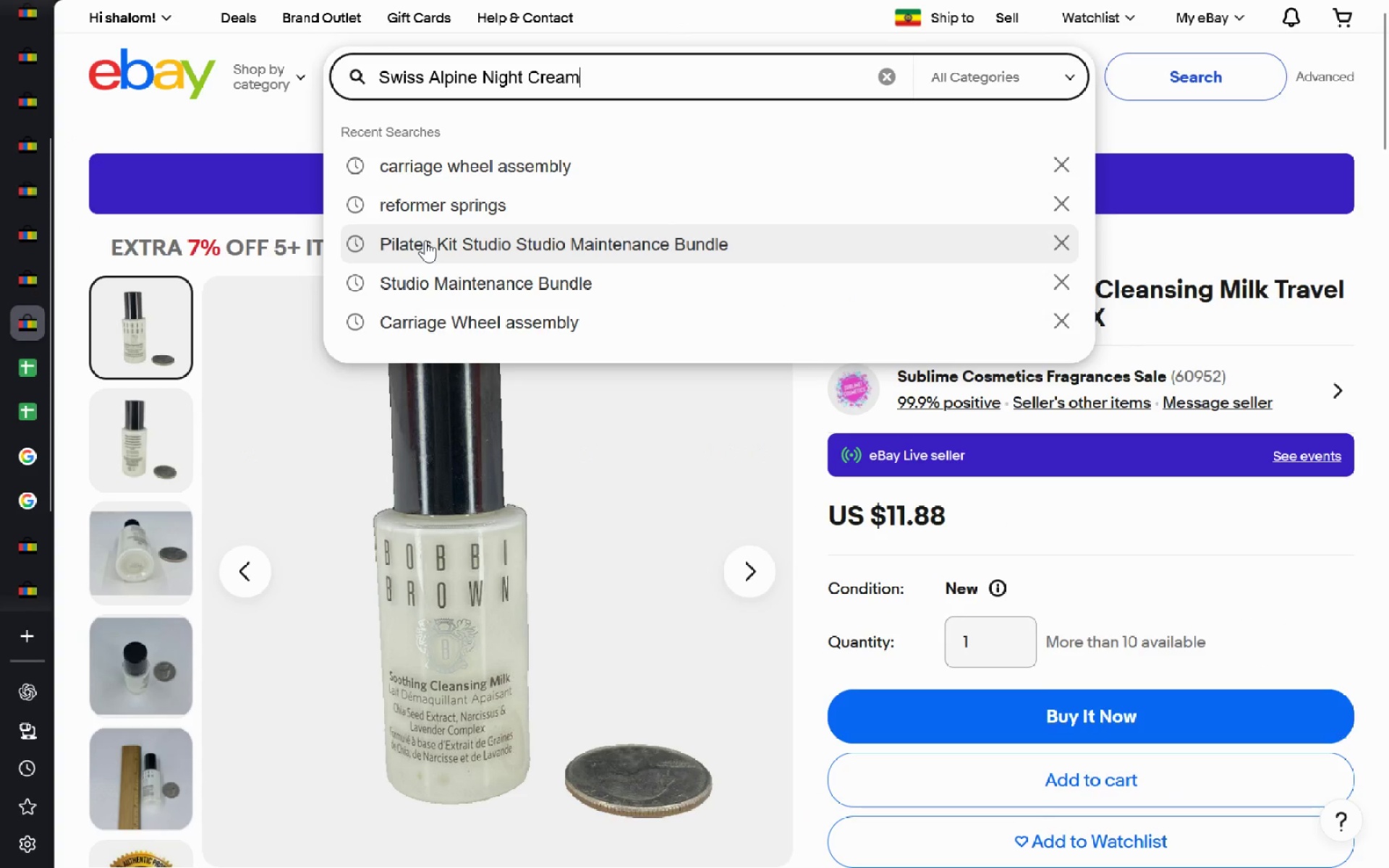 
key(Enter)
 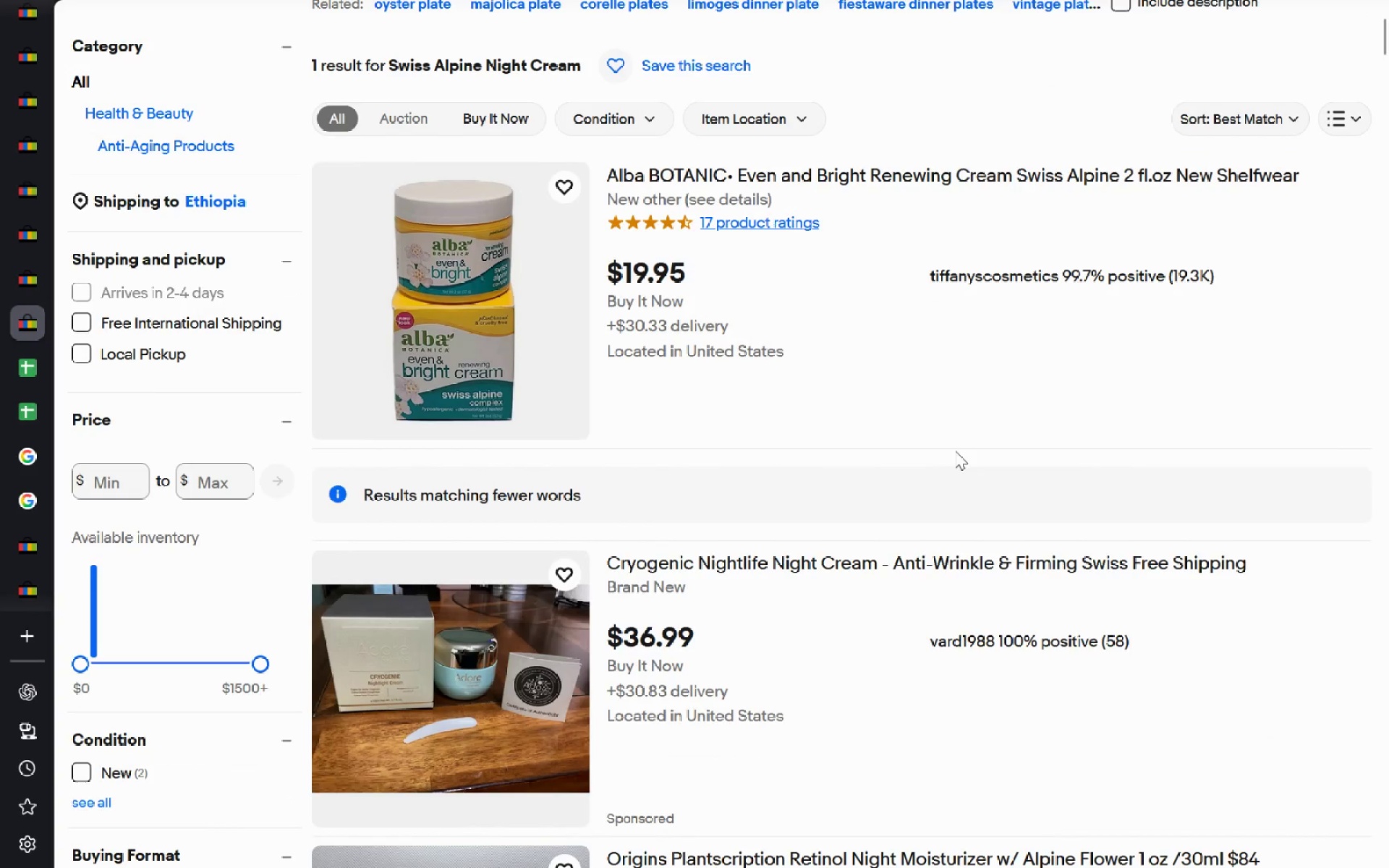 
wait(7.47)
 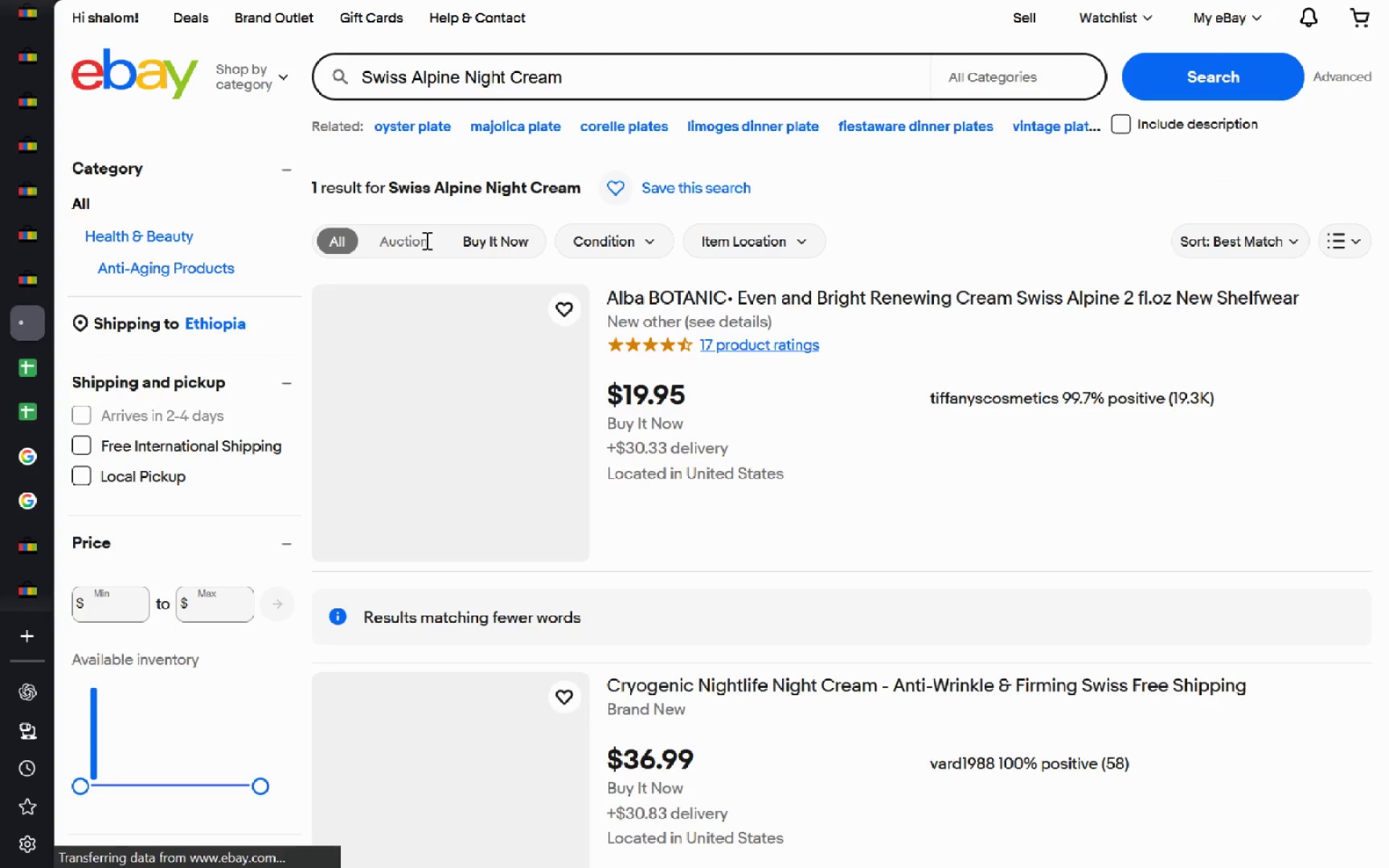 
left_click([867, 163])
 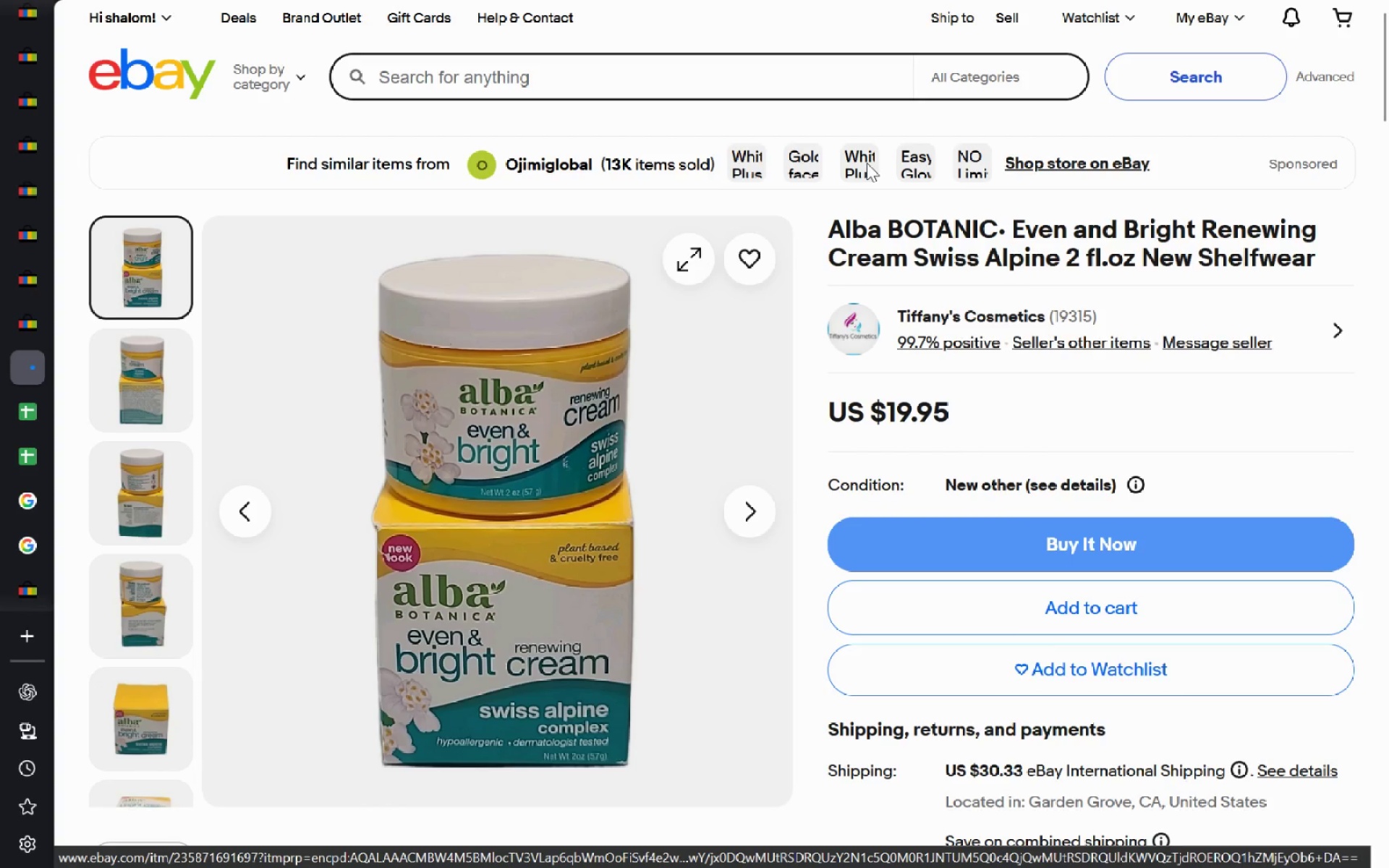 
wait(9.86)
 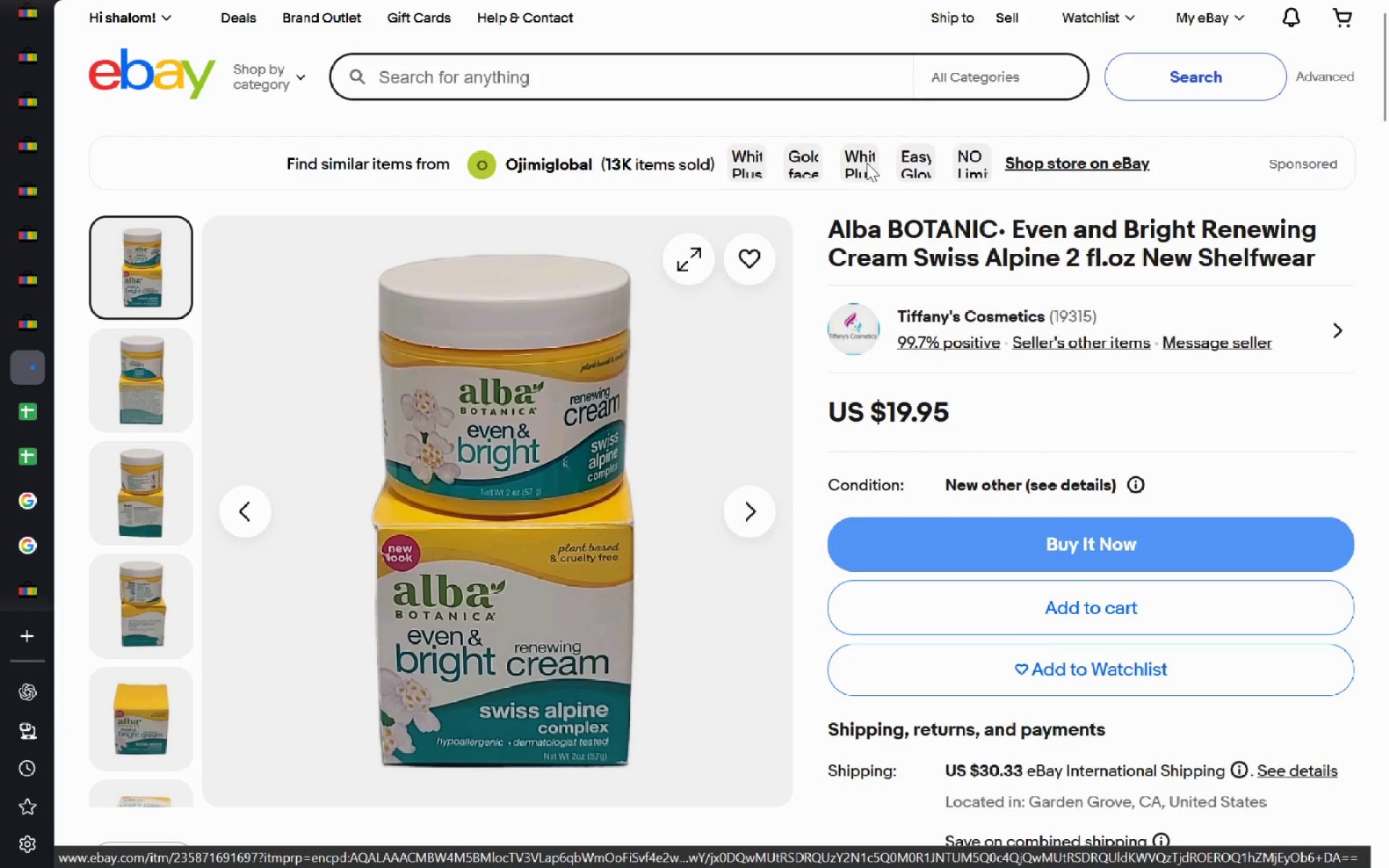 
left_click_drag(start_coordinate=[1321, 264], to_coordinate=[791, 226])
 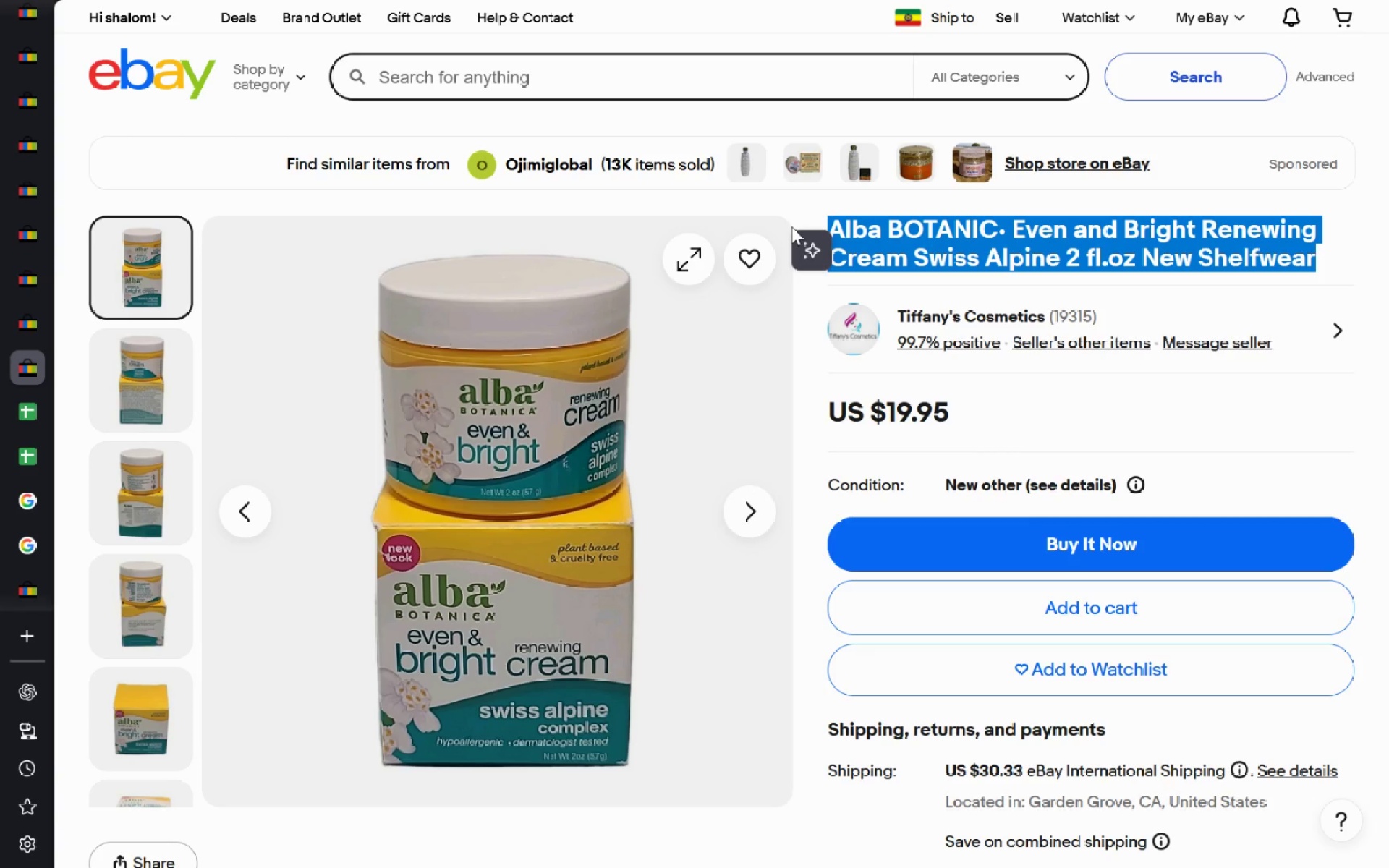 
wait(8.41)
 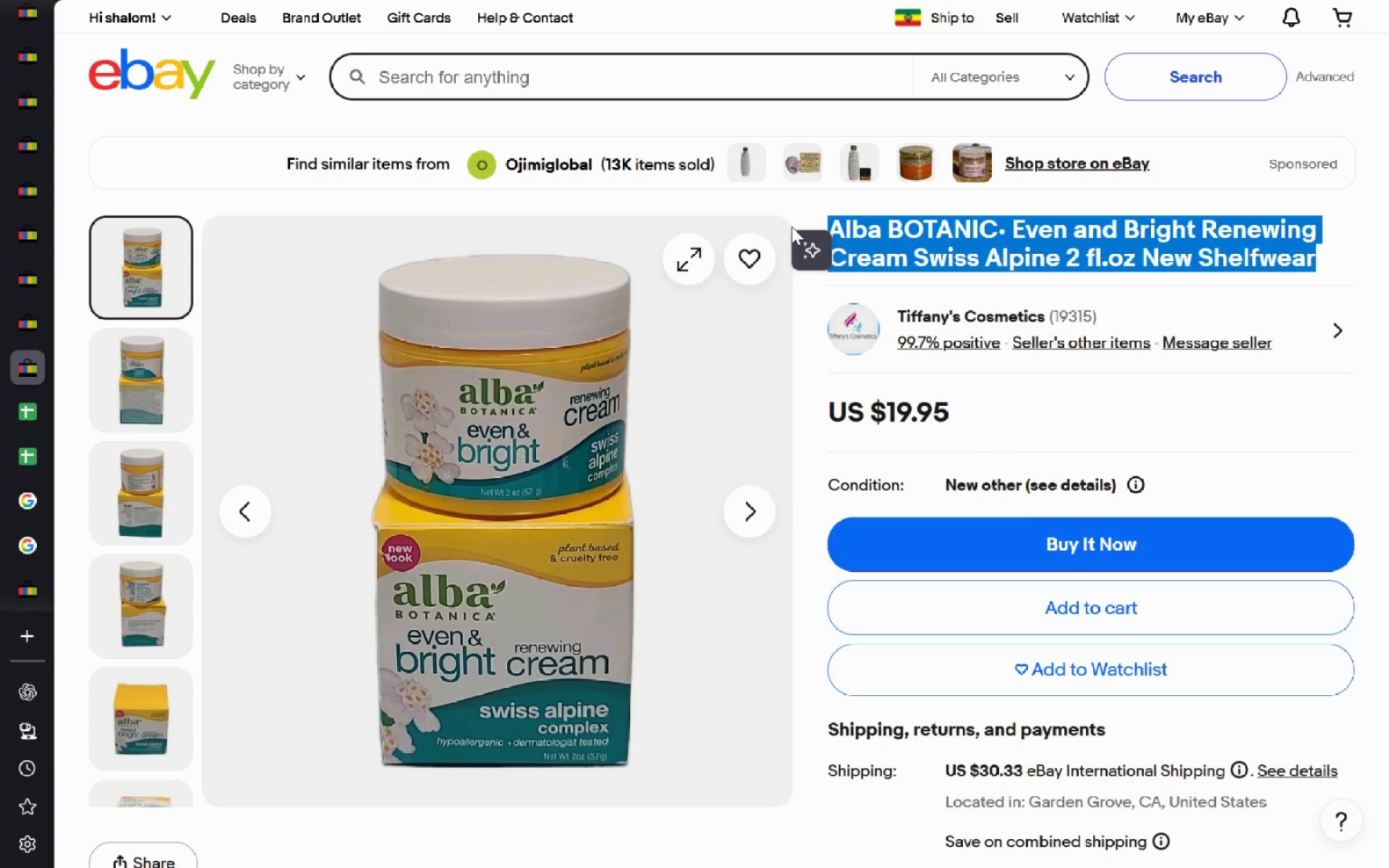 
right_click([1035, 248])
 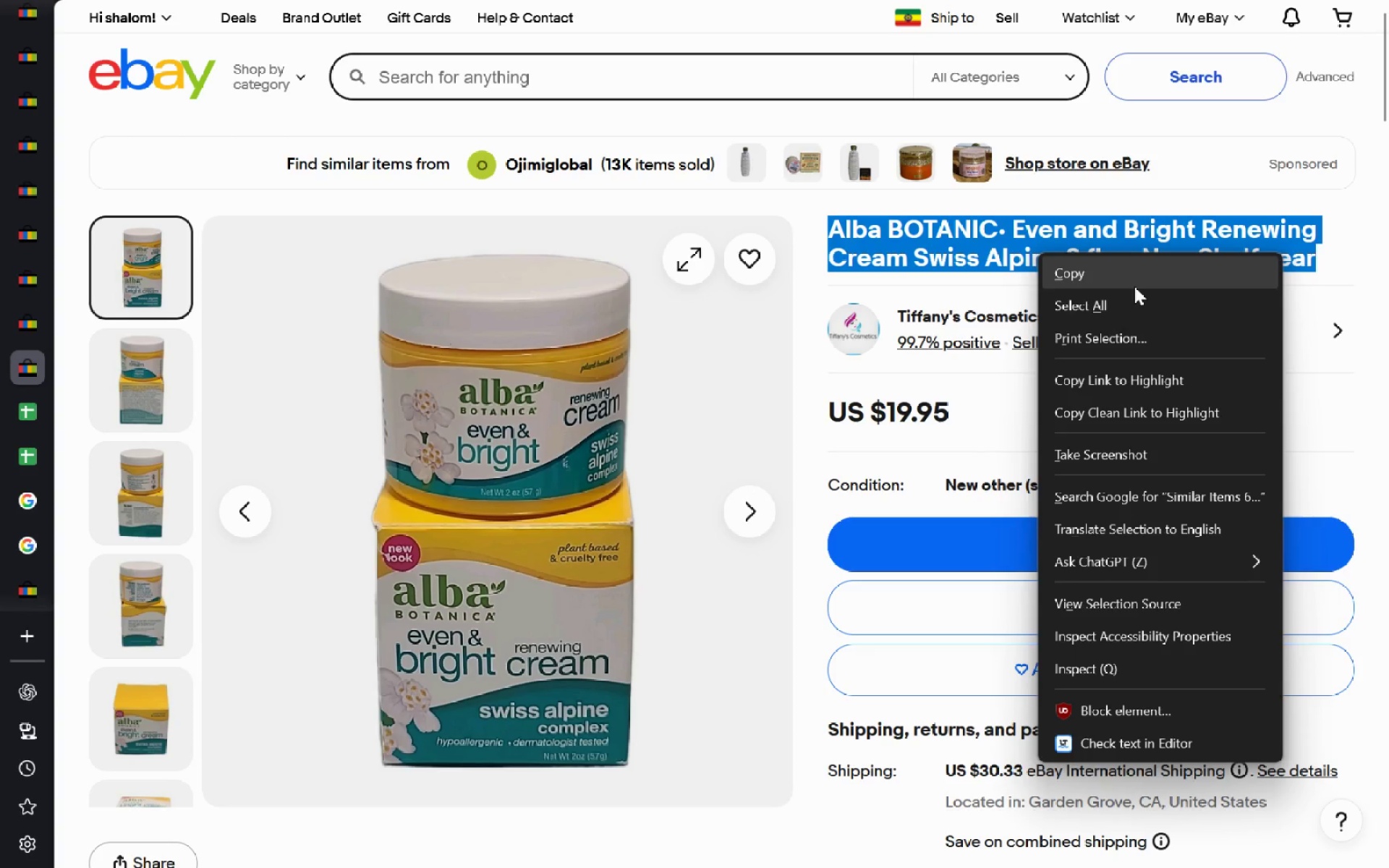 
left_click([1134, 286])
 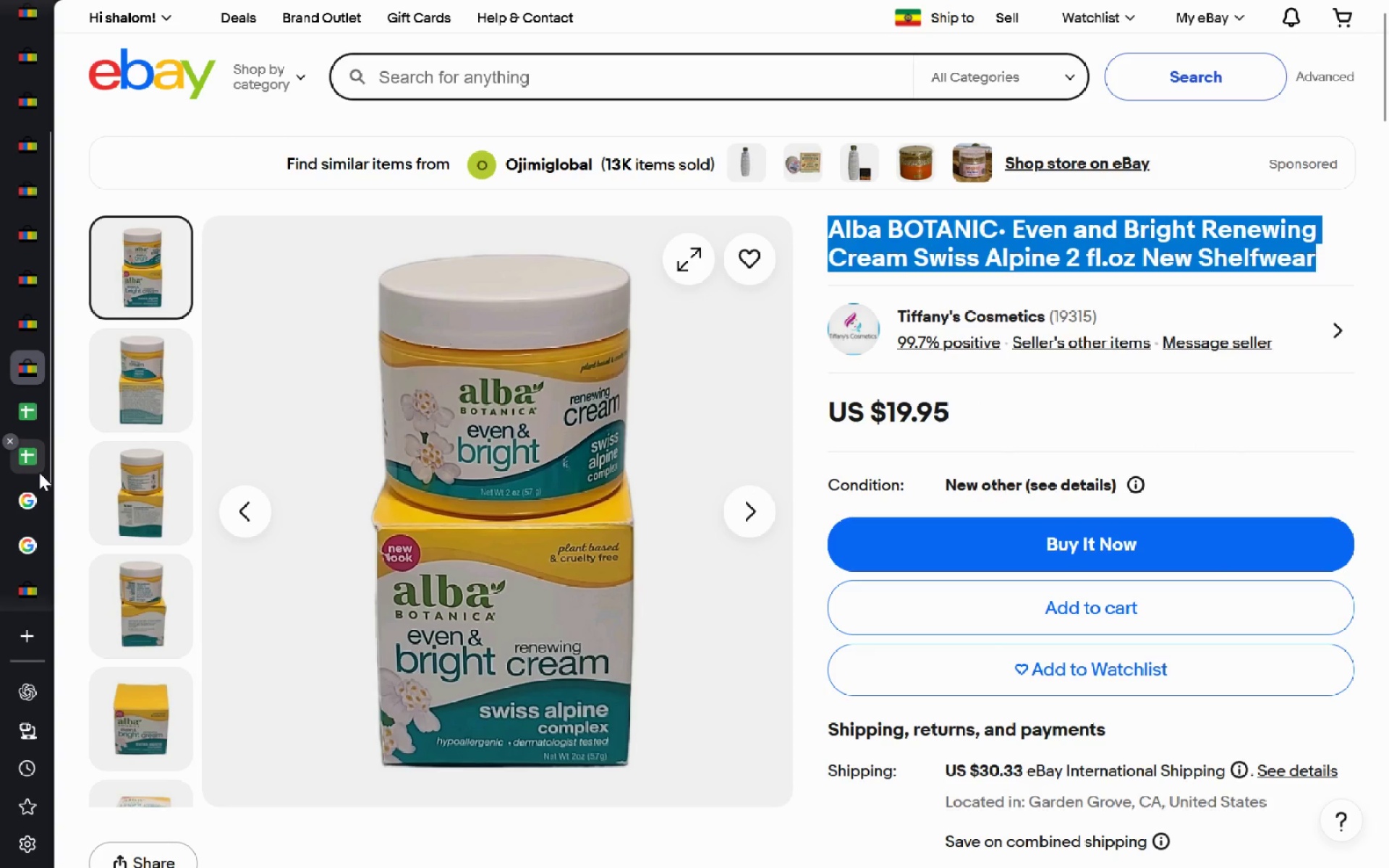 
left_click([38, 467])
 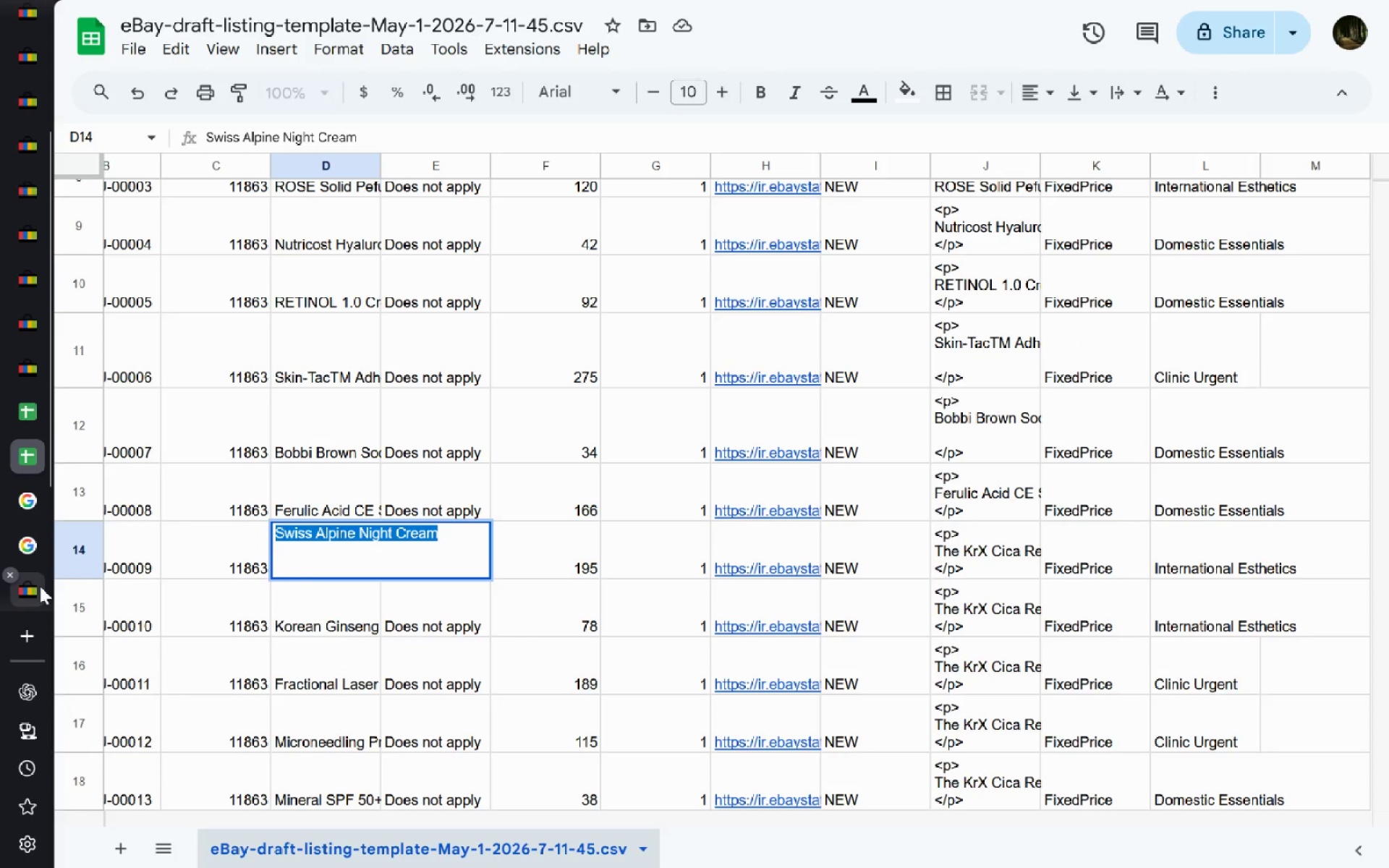 
left_click([33, 597])
 